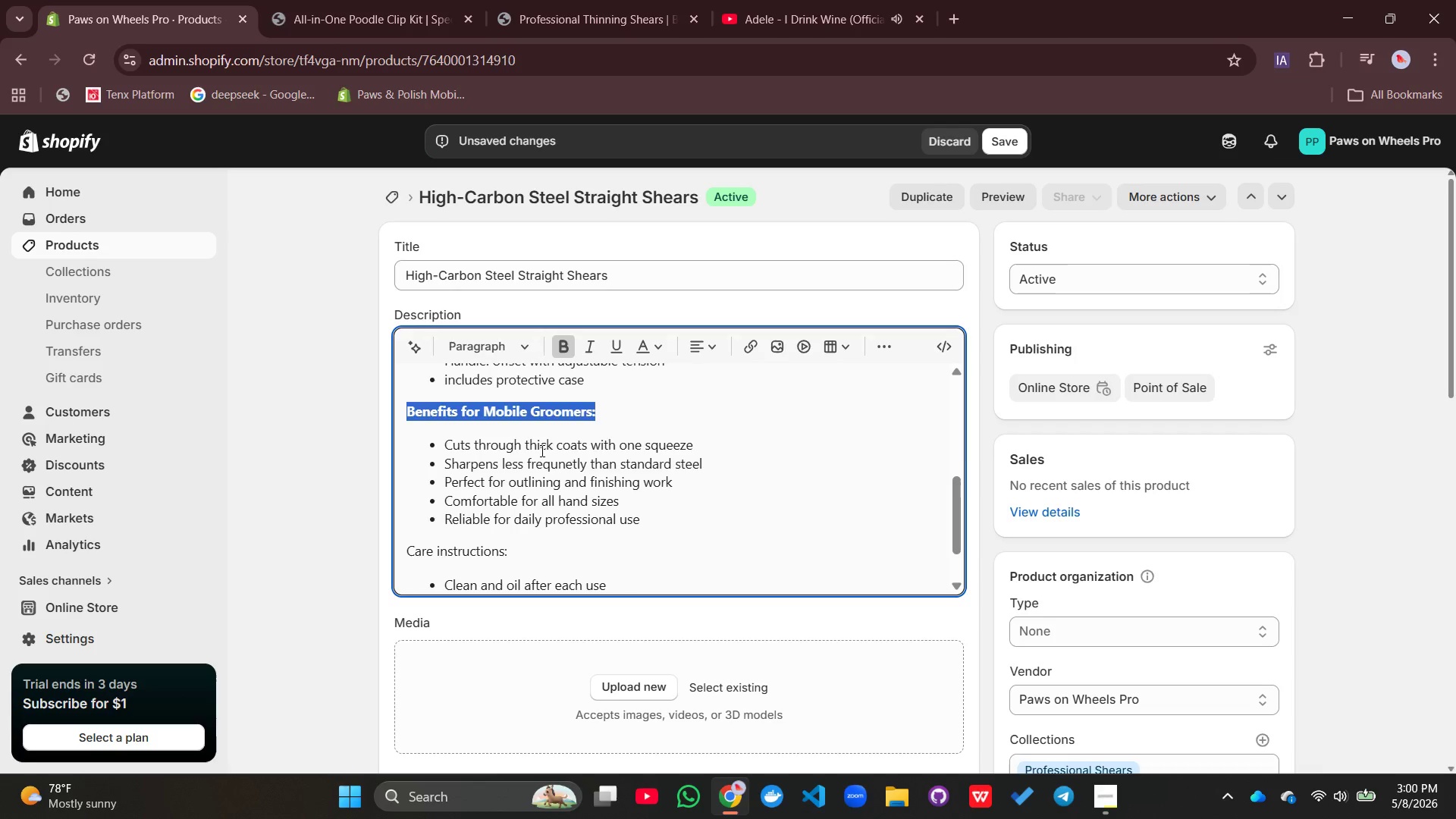 
scroll: coordinate [538, 456], scroll_direction: down, amount: 2.0
 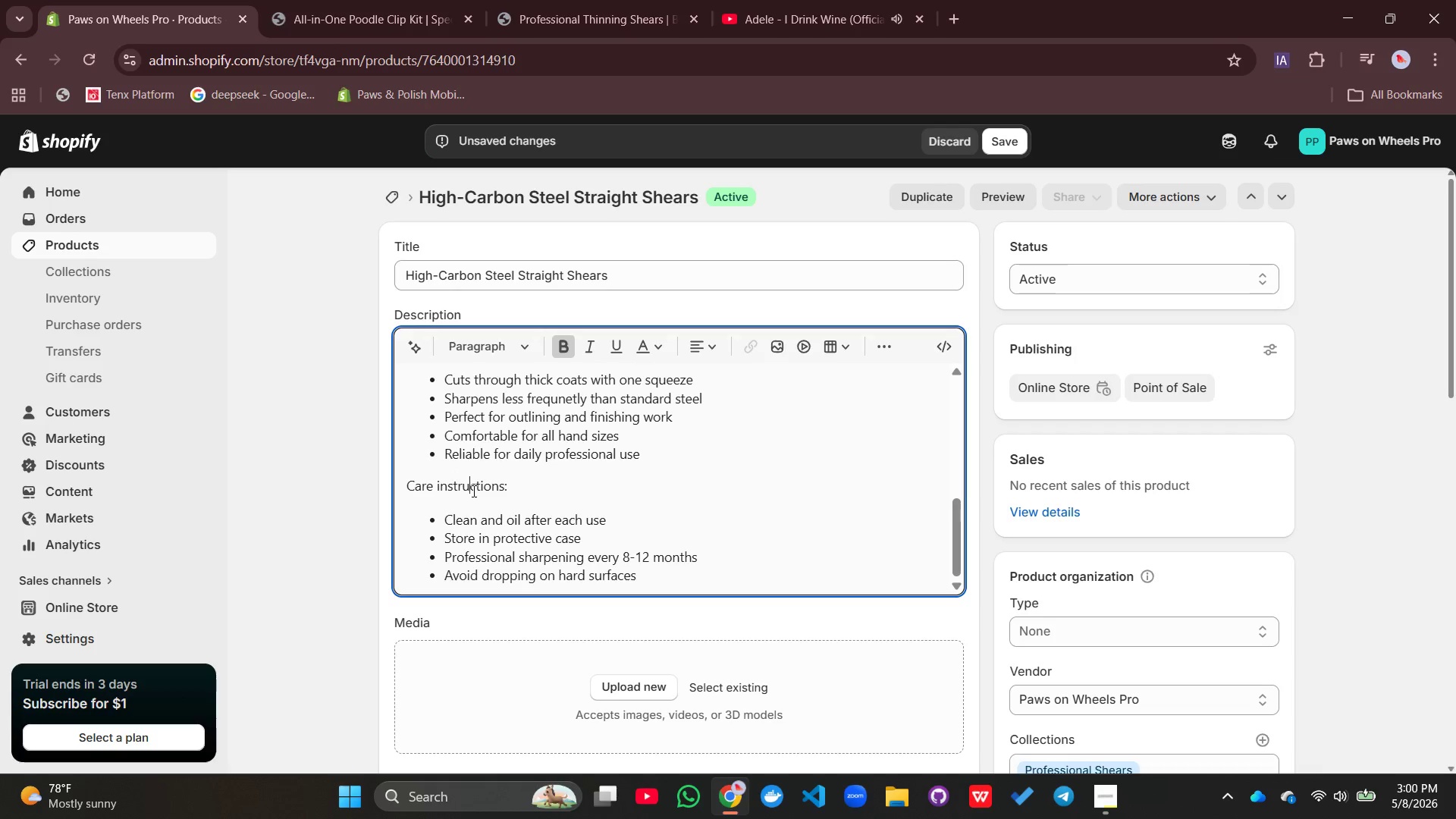 
double_click([472, 491])
 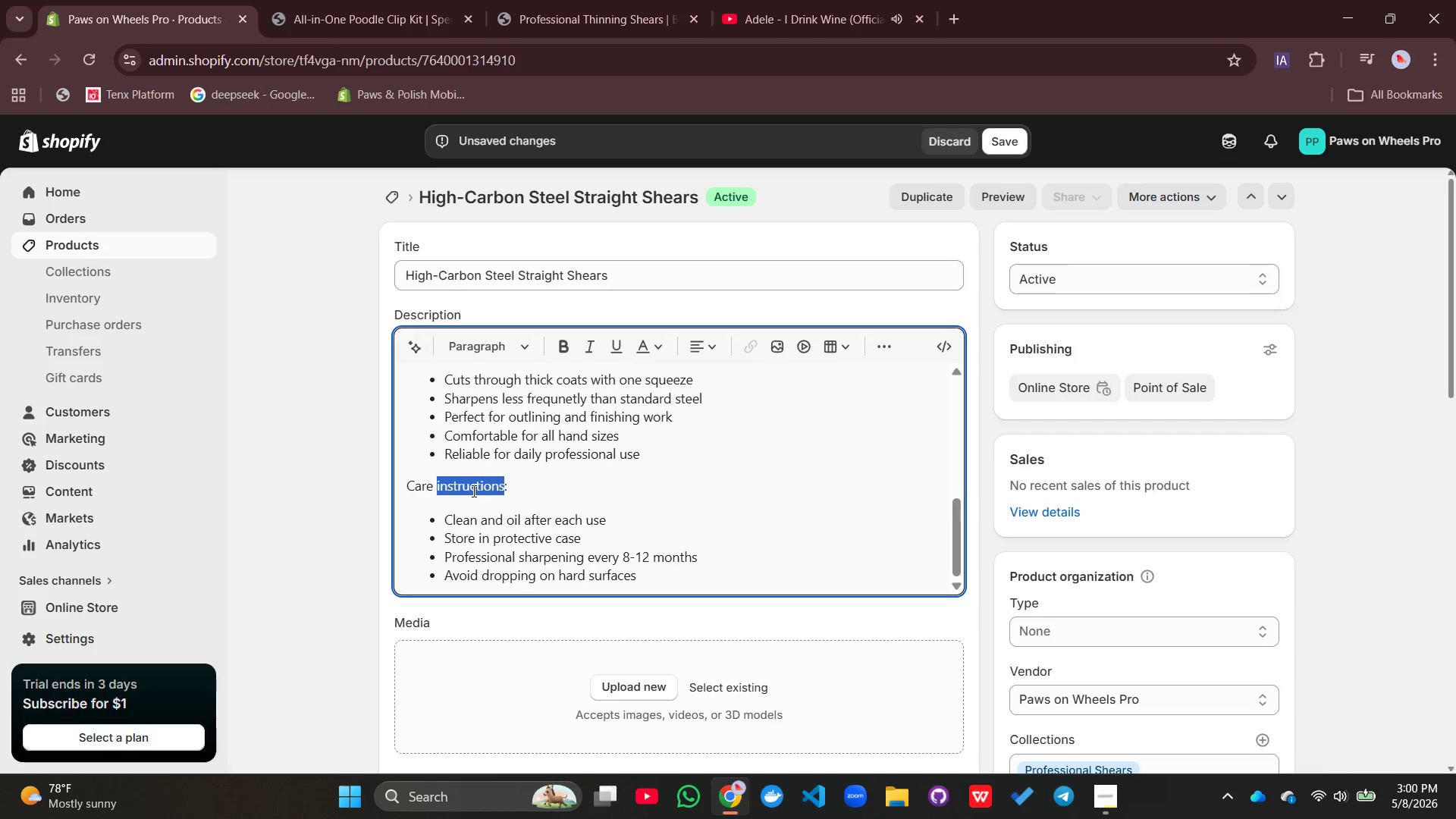 
triple_click([472, 491])
 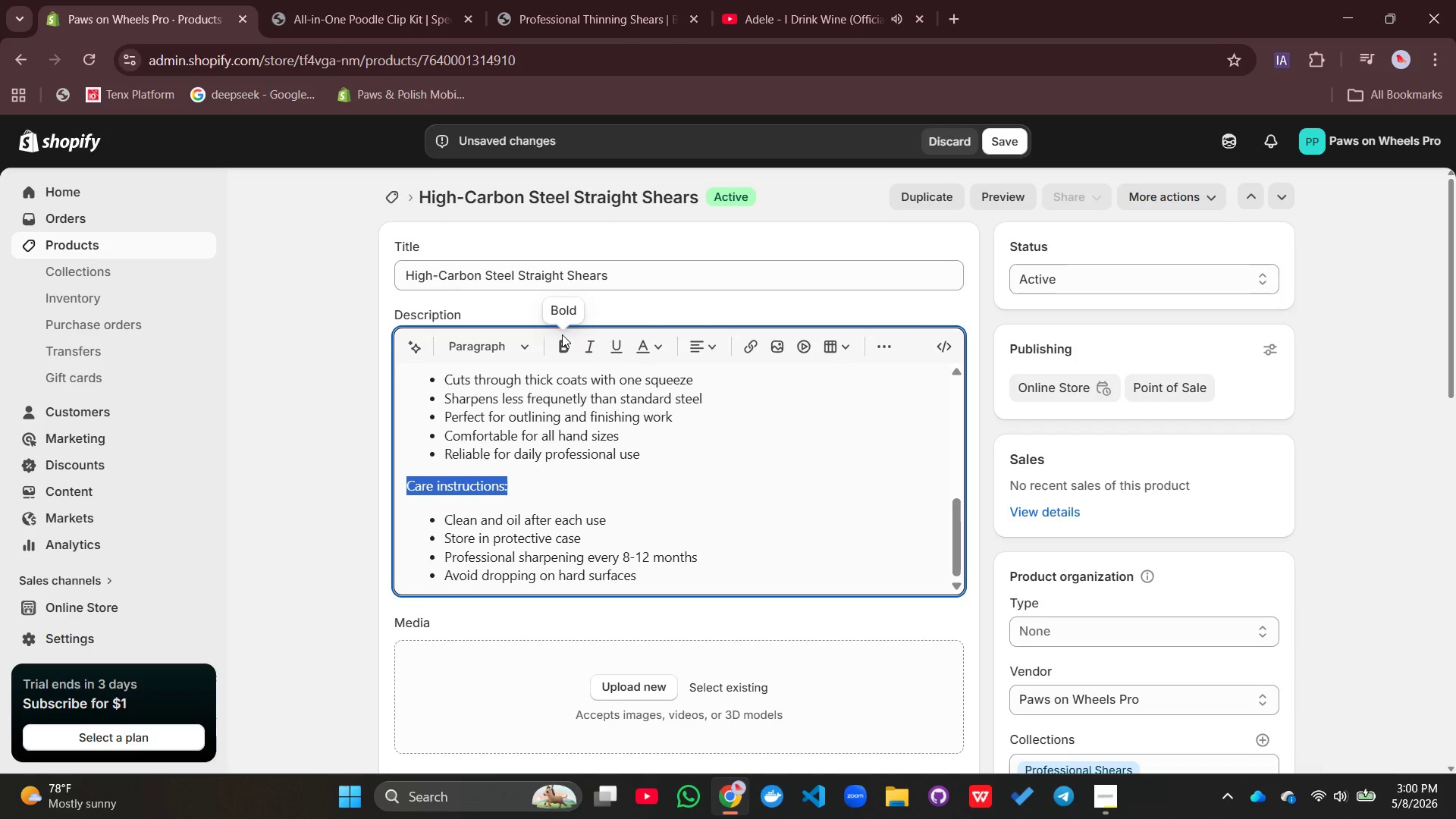 
left_click([562, 334])
 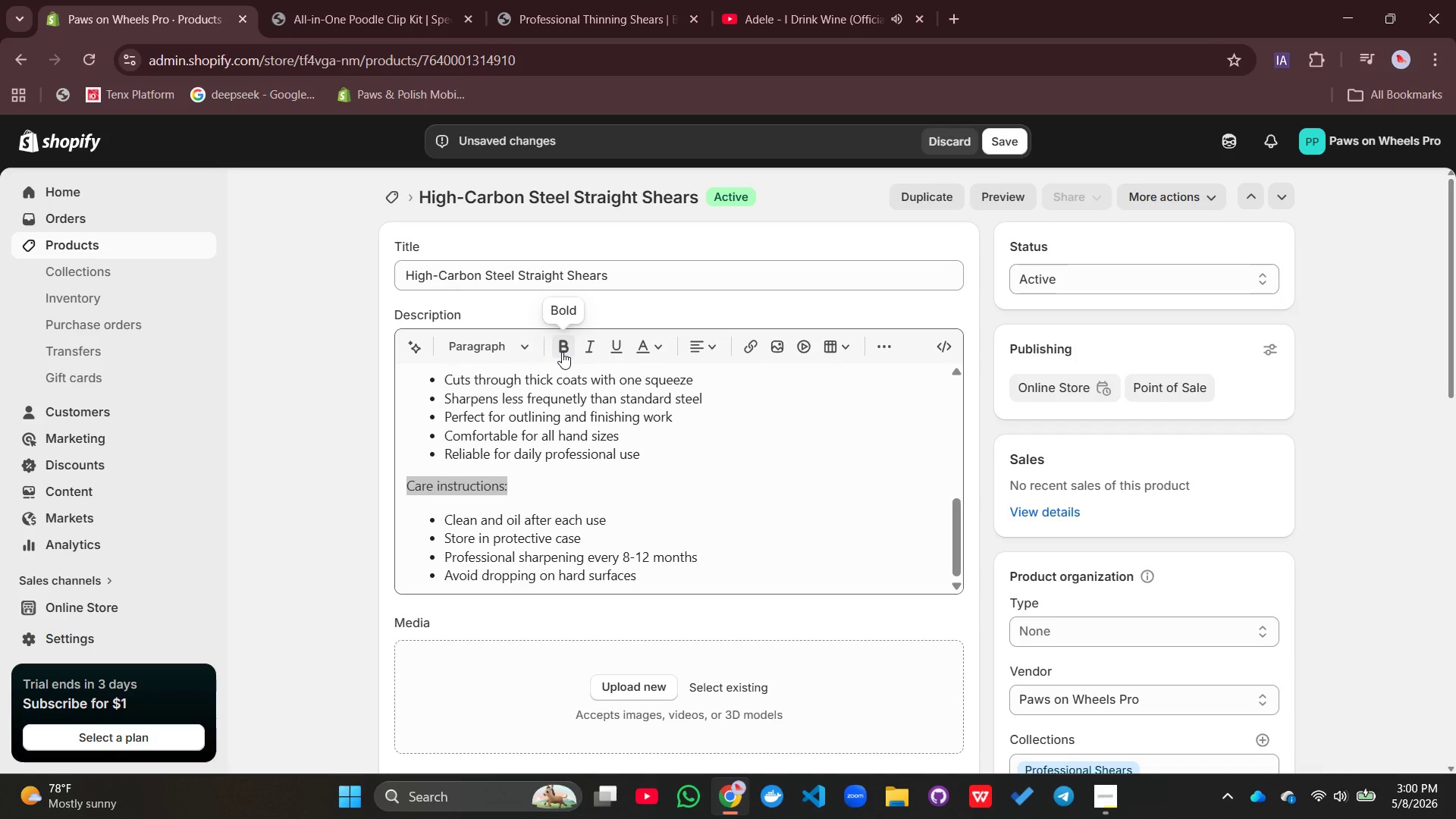 
left_click([562, 352])
 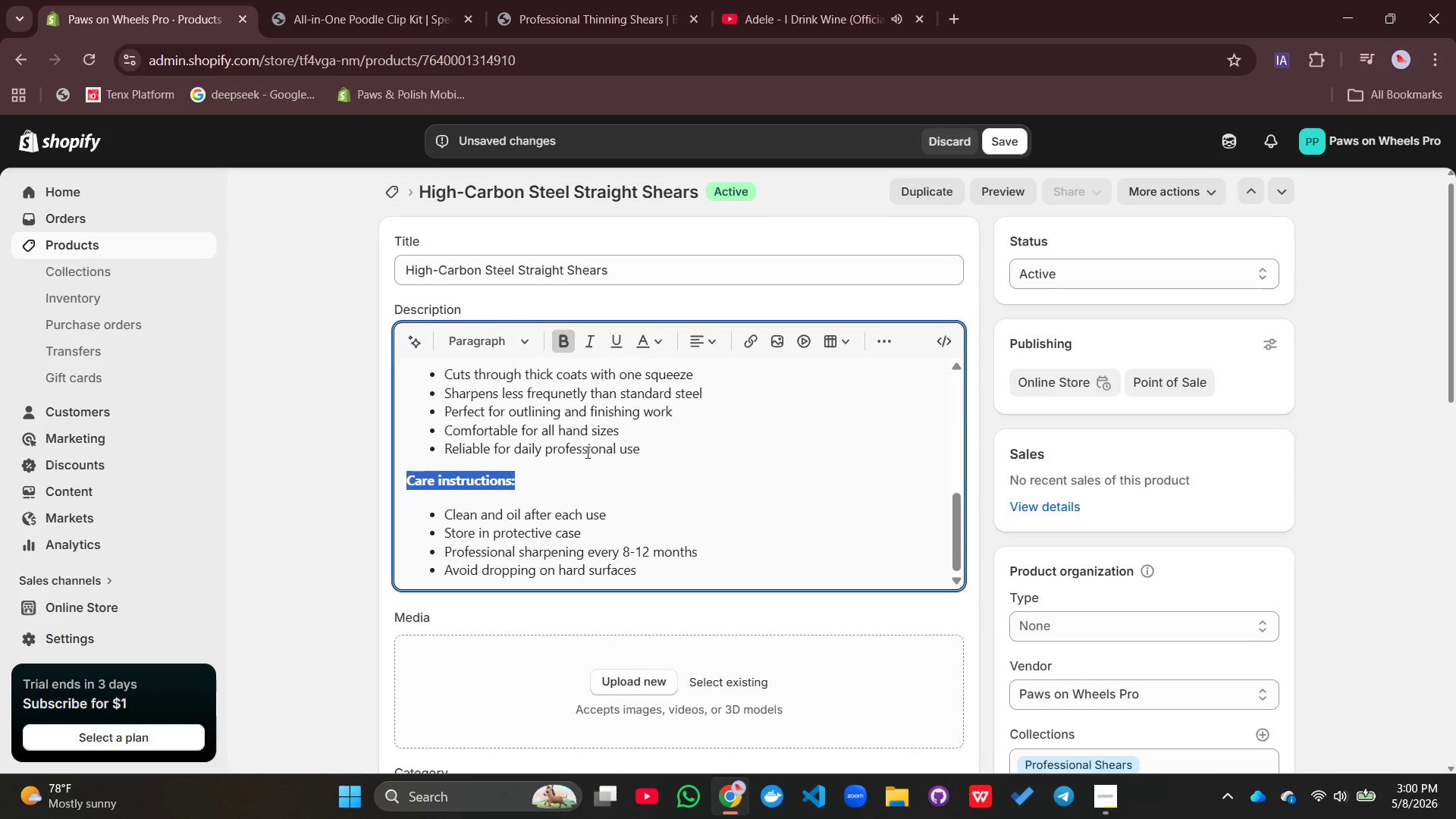 
scroll: coordinate [586, 452], scroll_direction: down, amount: 3.0
 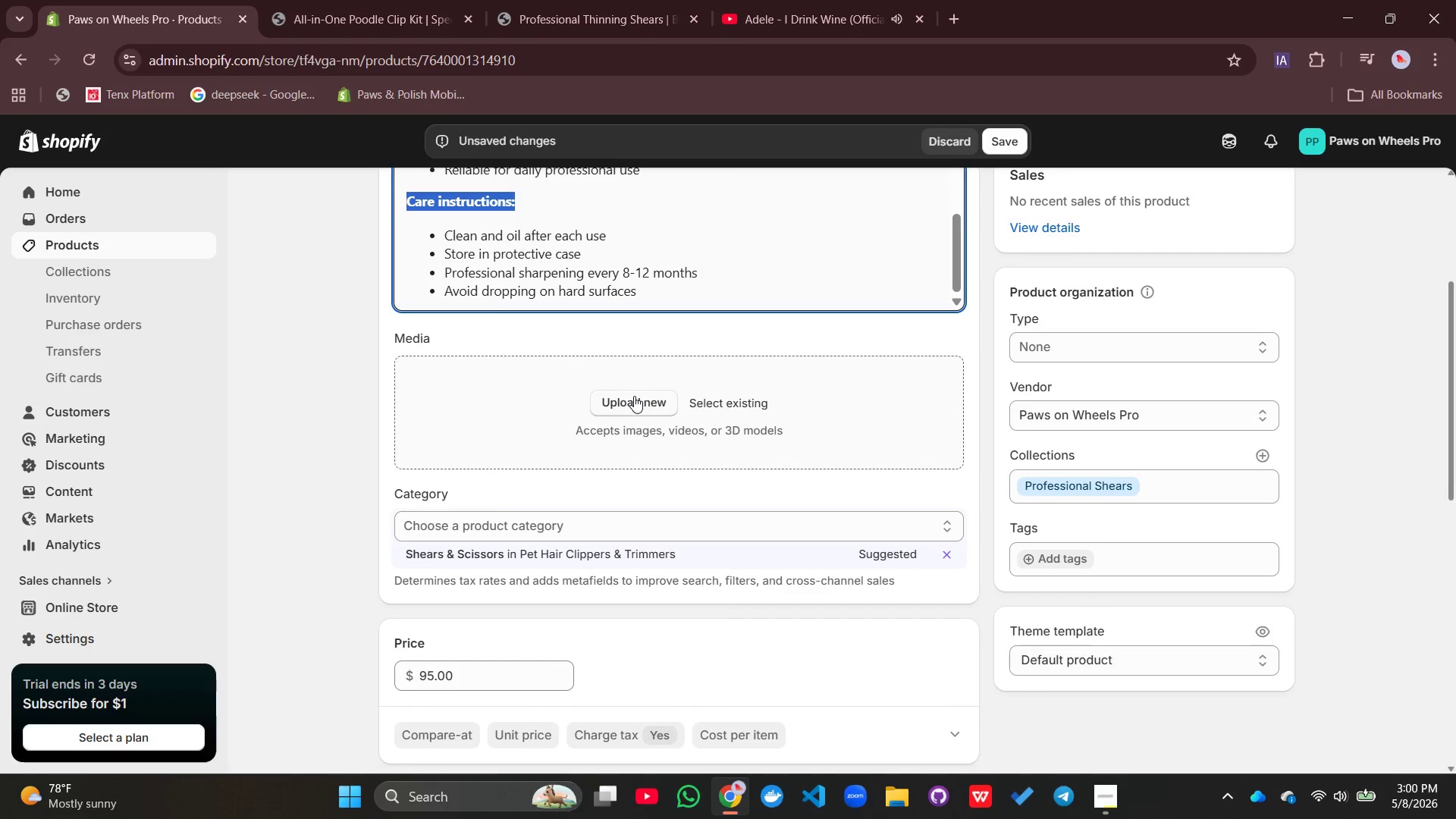 
left_click([634, 396])
 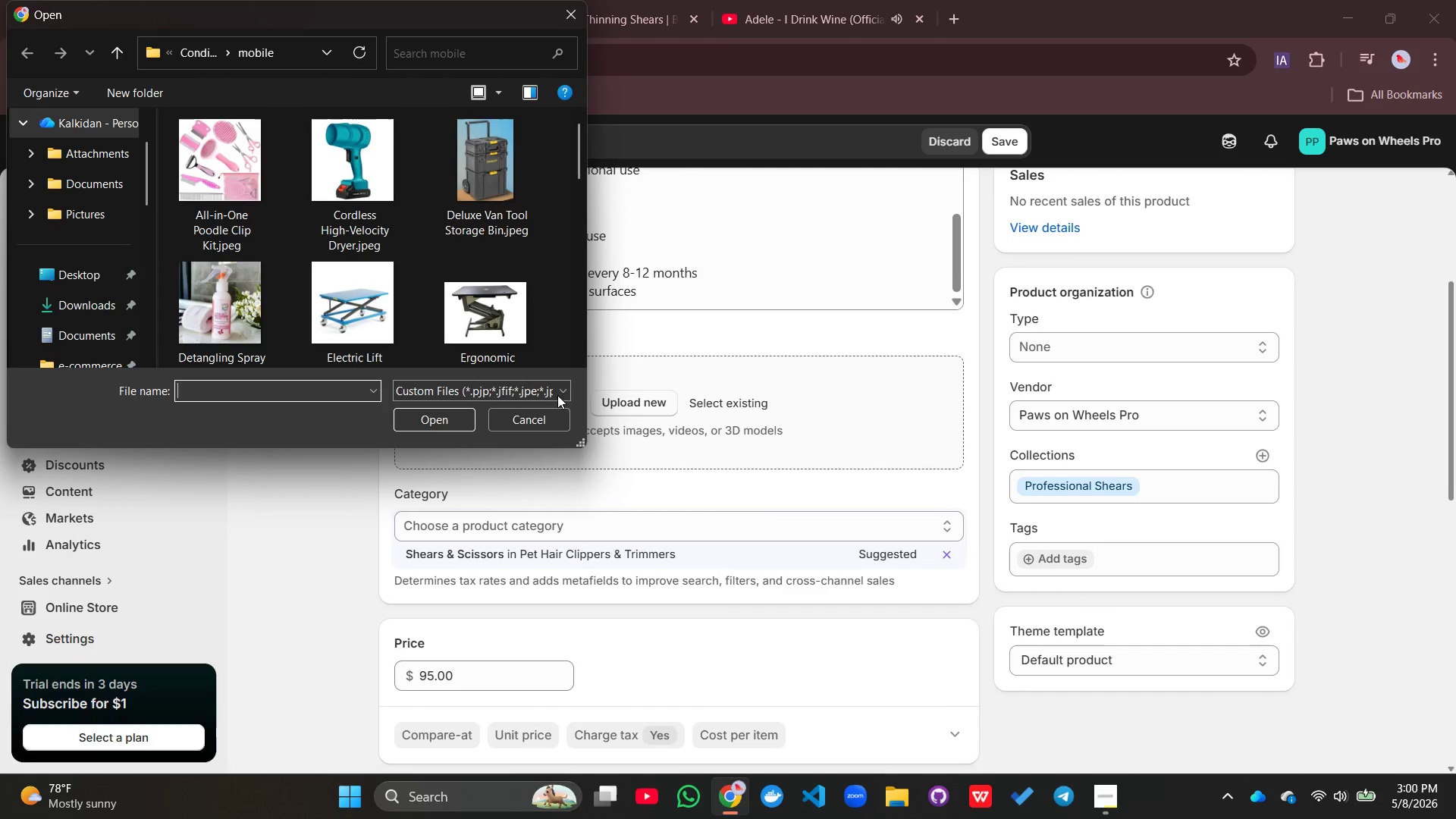 
wait(5.28)
 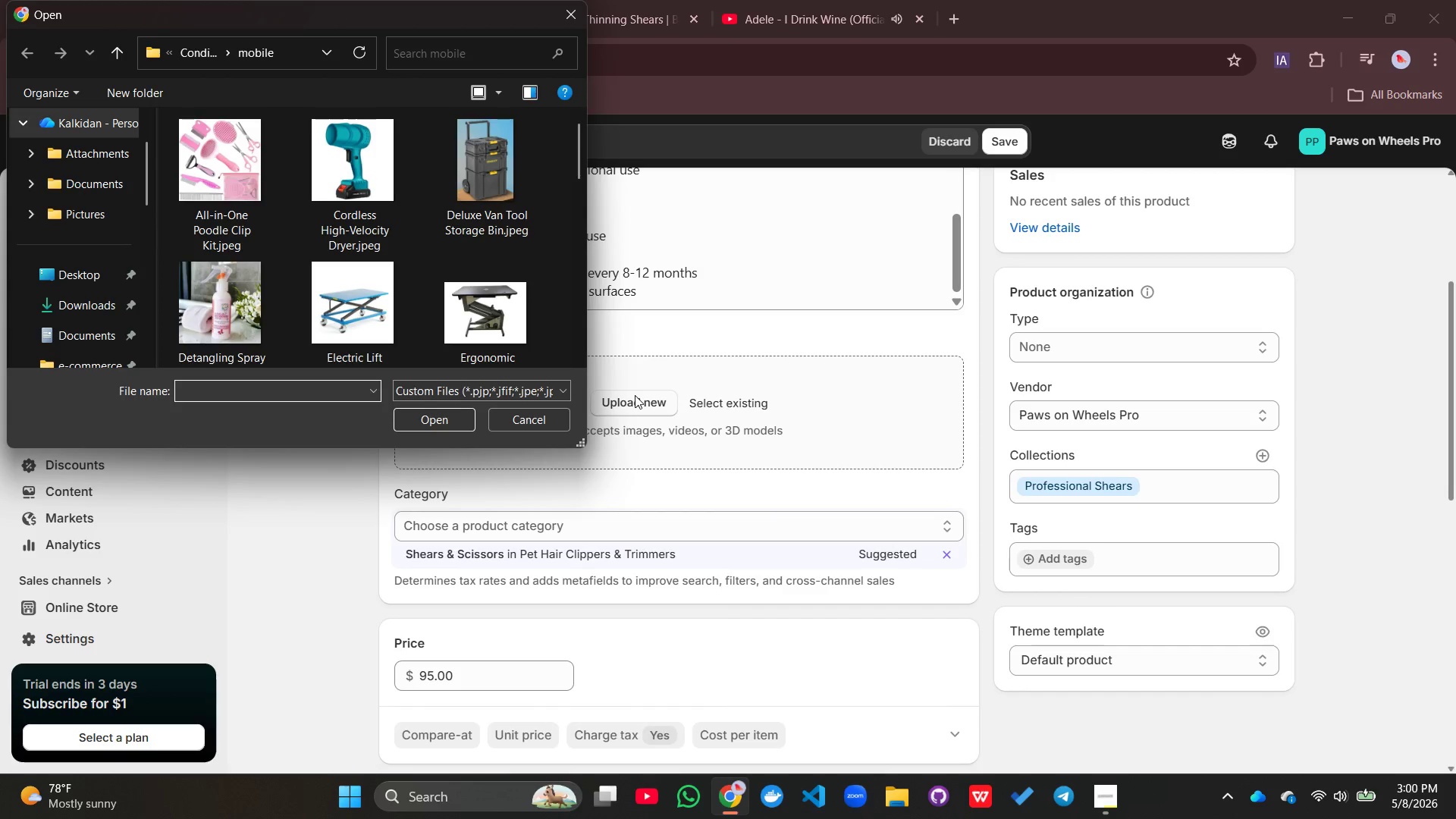 
scroll: coordinate [373, 261], scroll_direction: down, amount: 2.0
 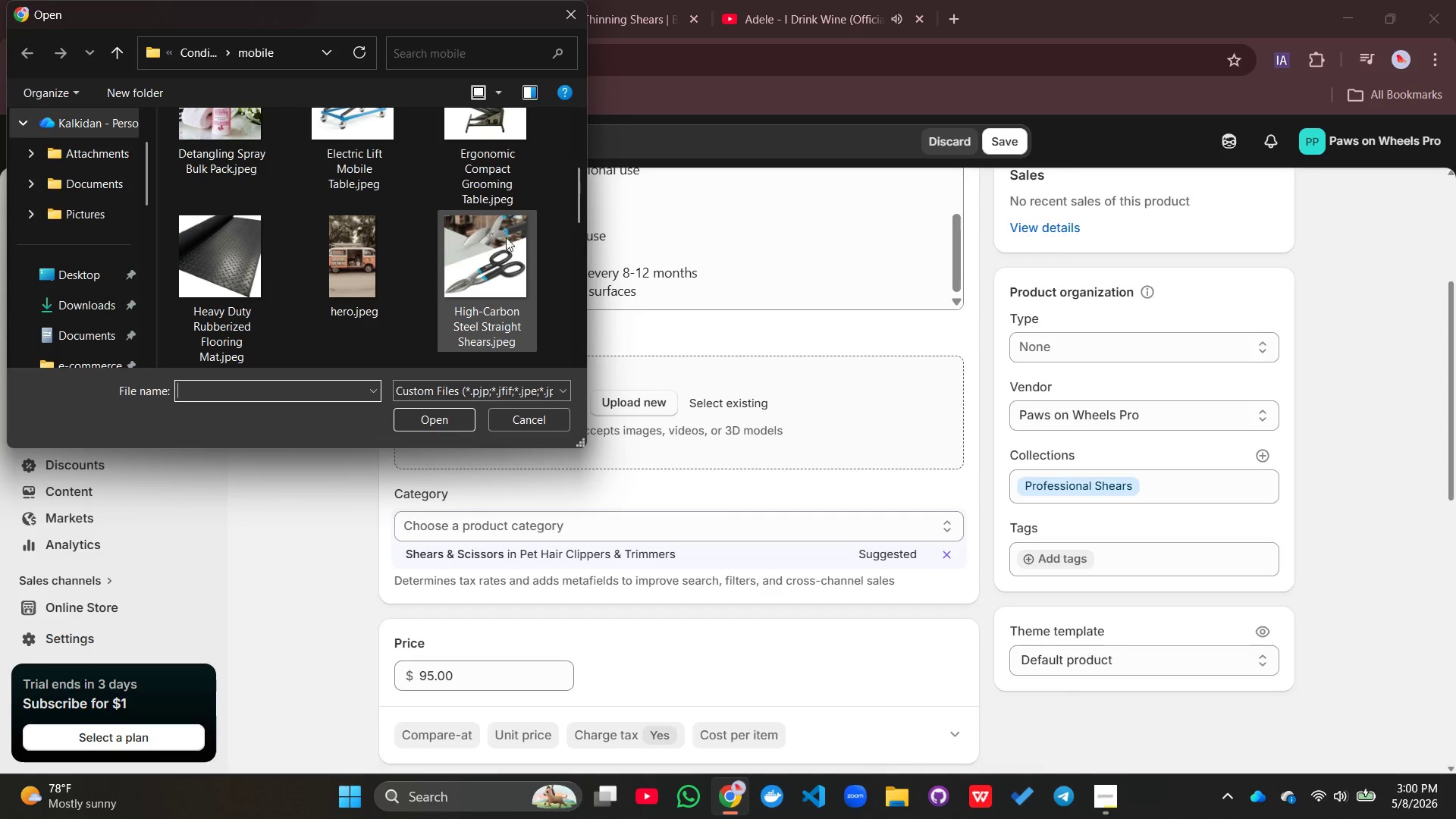 
left_click([497, 249])
 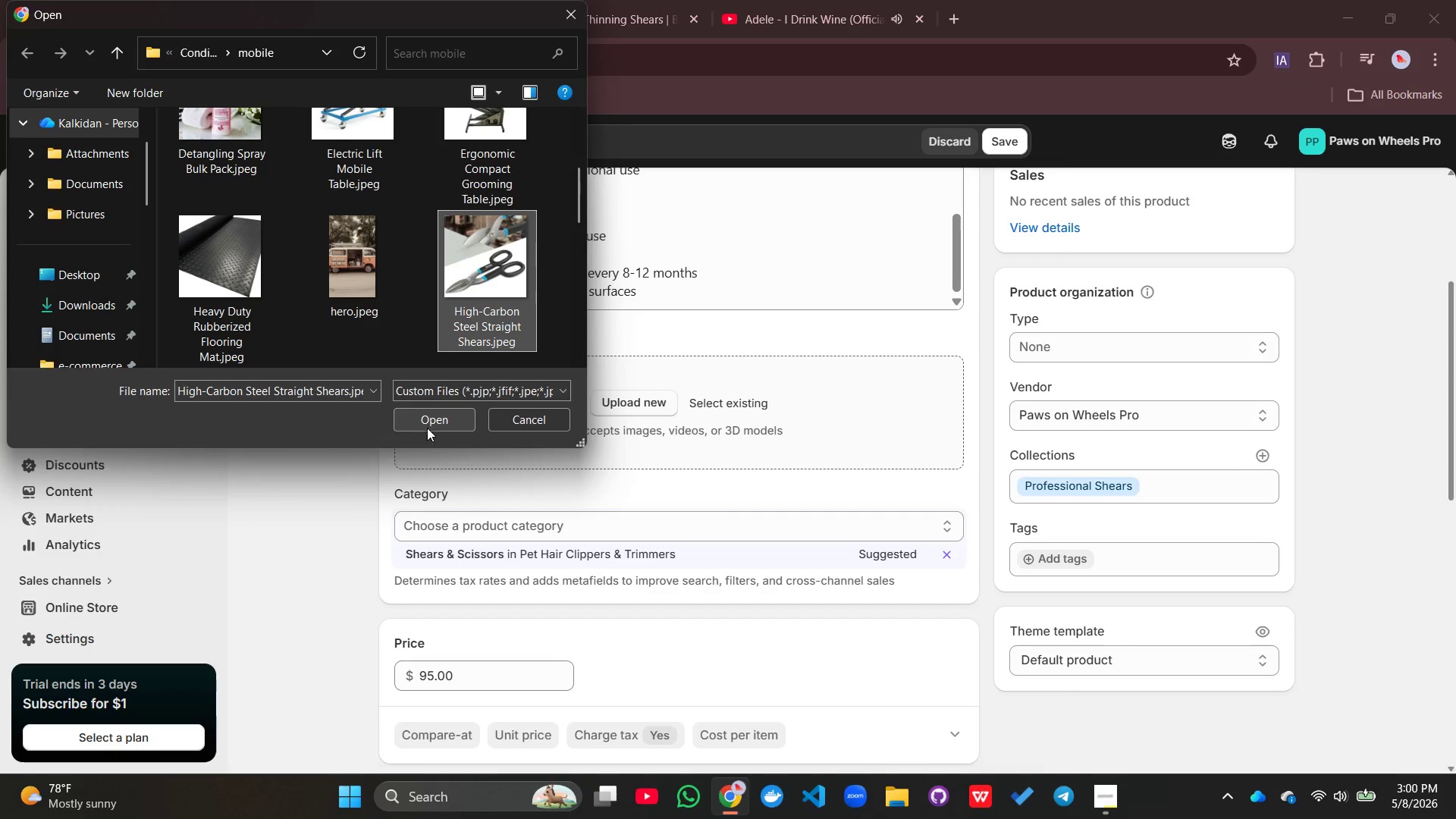 
left_click([429, 420])
 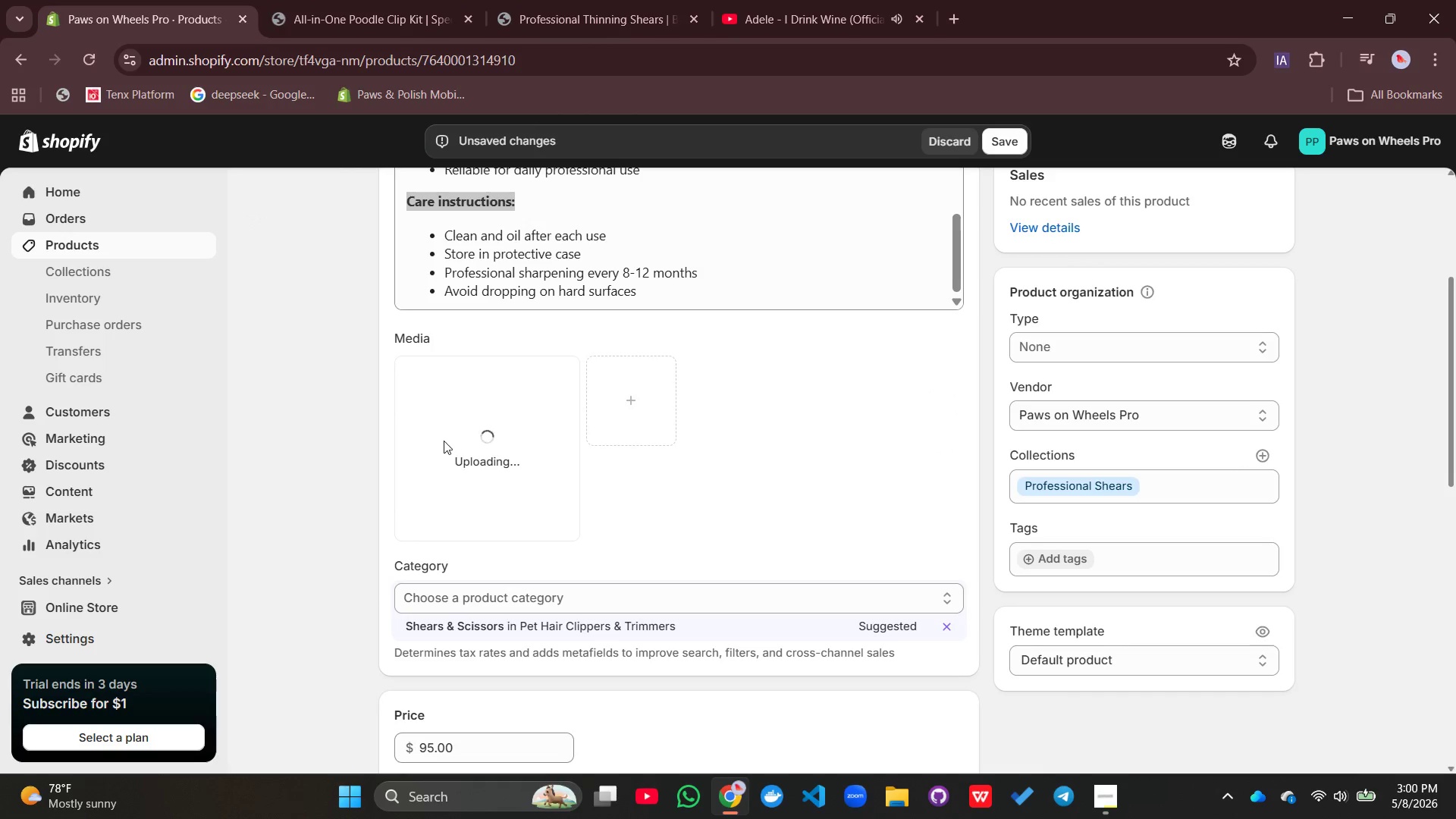 
scroll: coordinate [760, 507], scroll_direction: down, amount: 1.0
 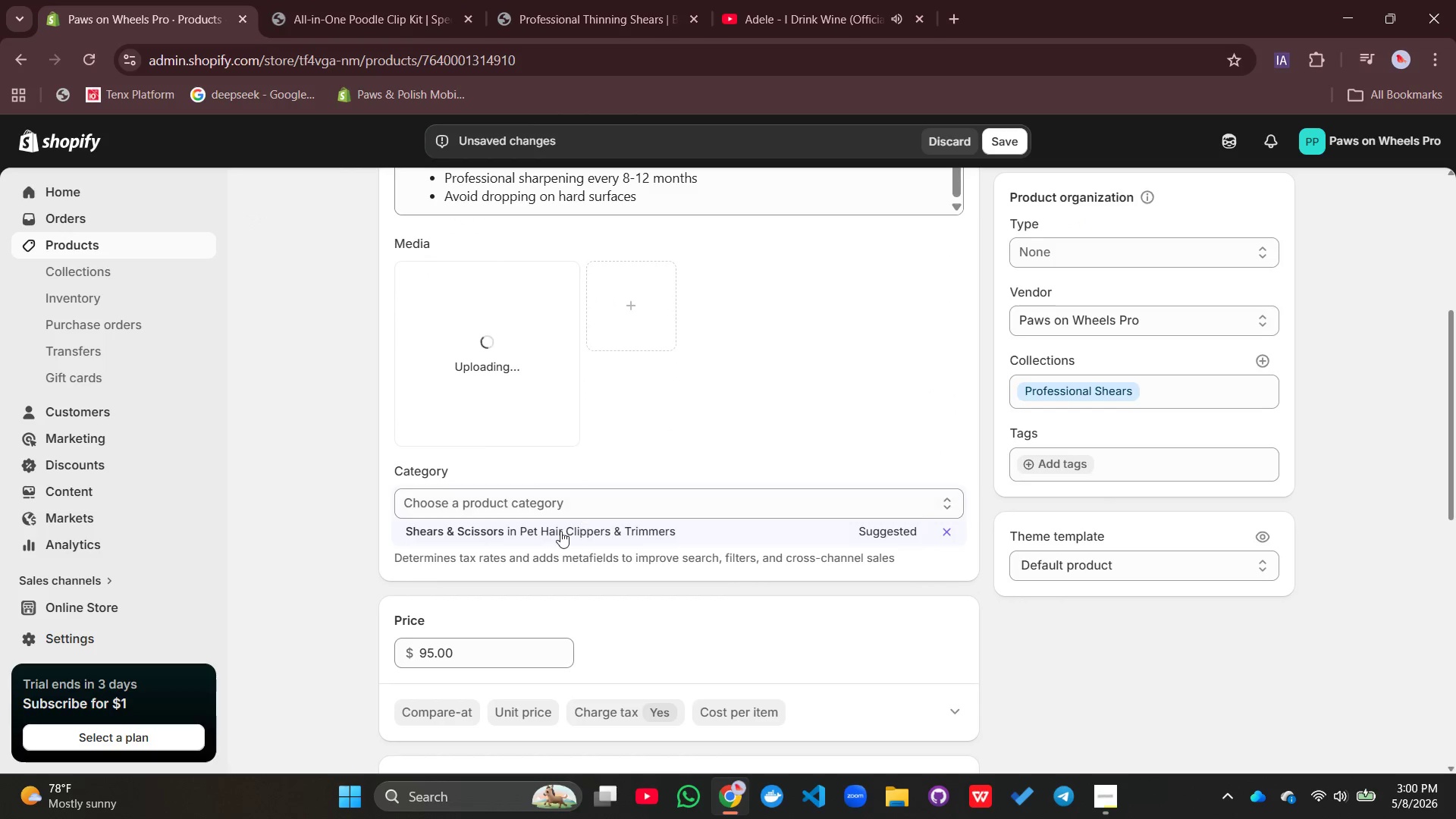 
left_click([560, 532])
 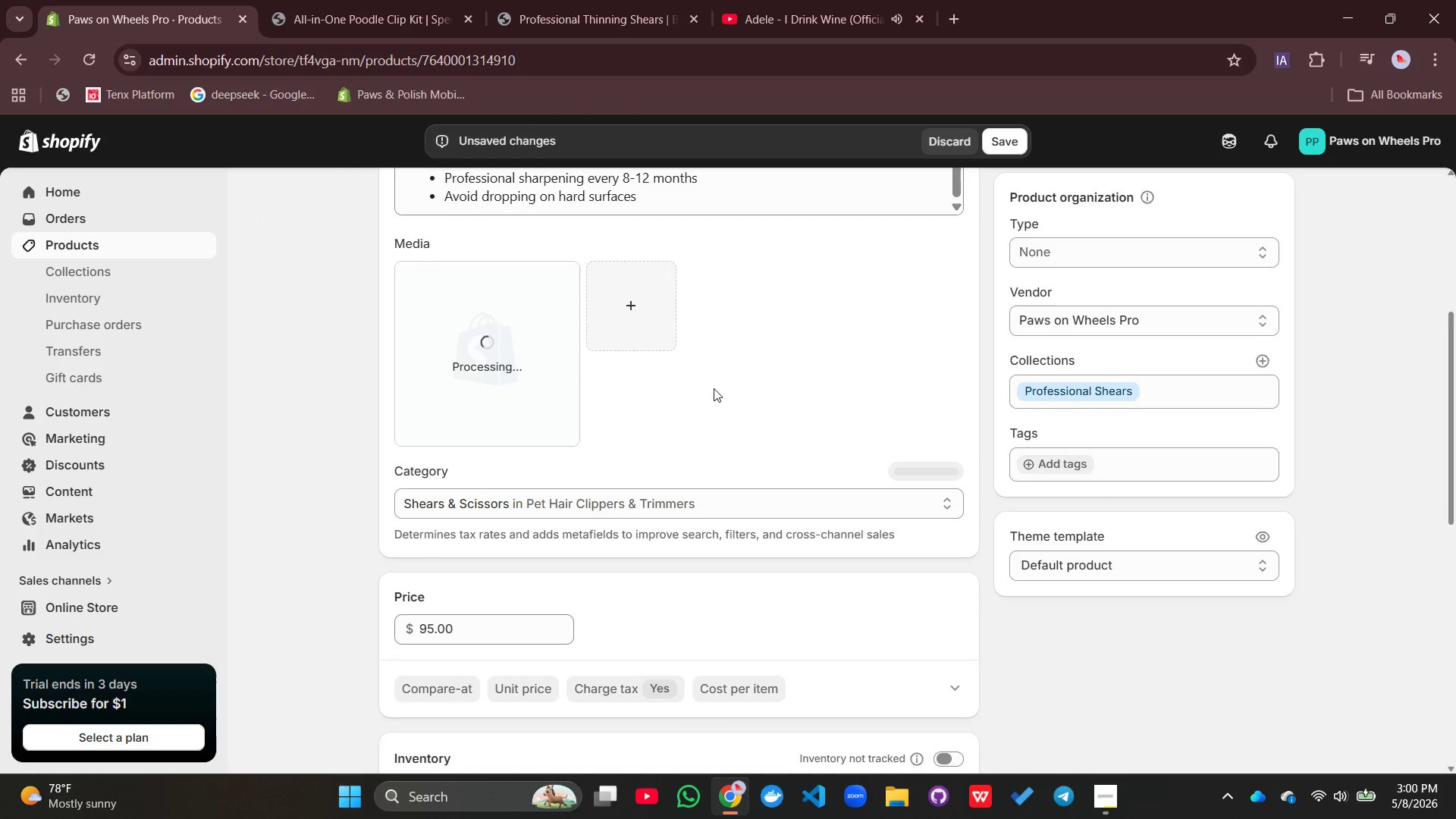 
scroll: coordinate [708, 457], scroll_direction: down, amount: 5.0
 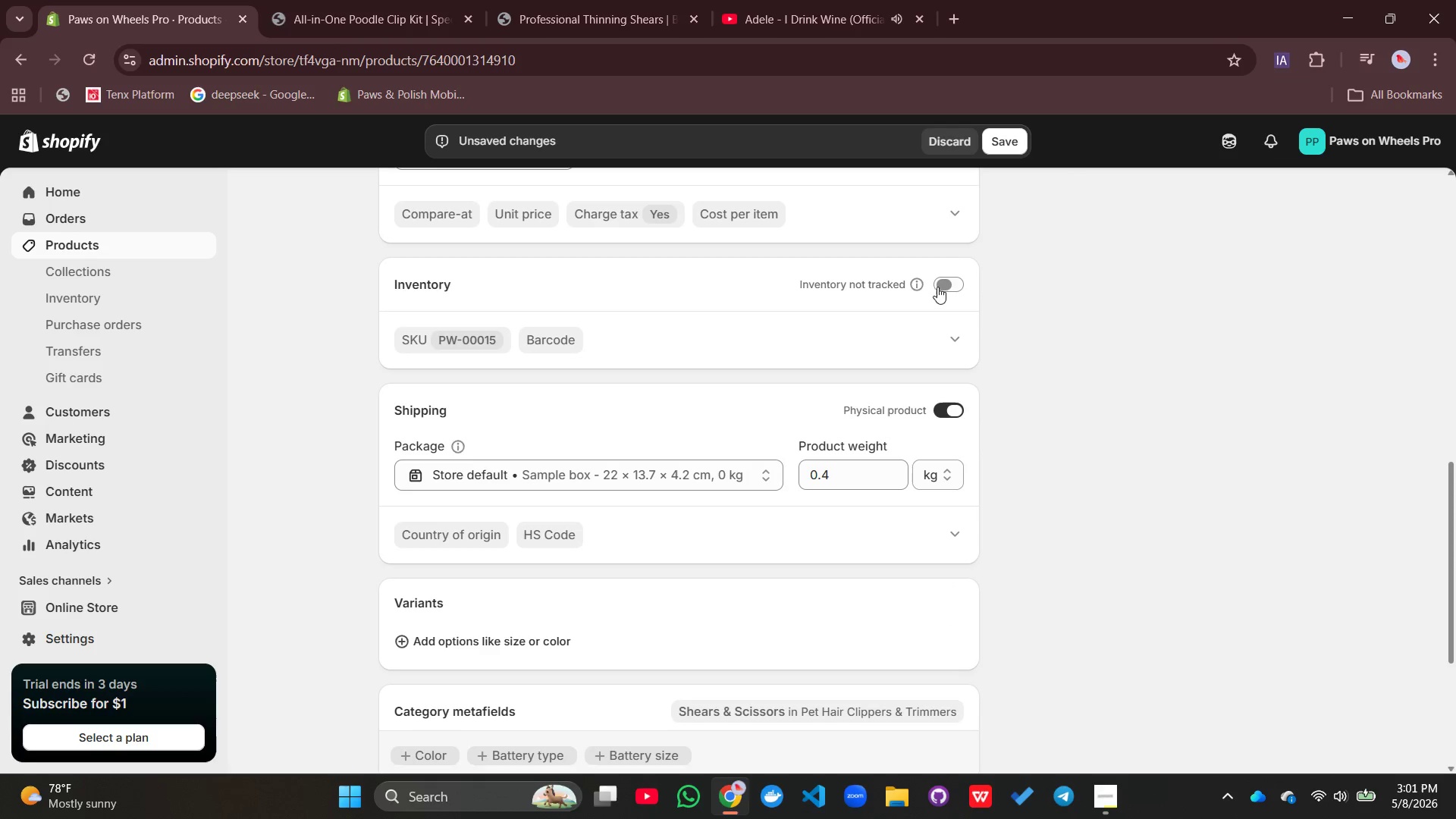 
left_click([941, 285])
 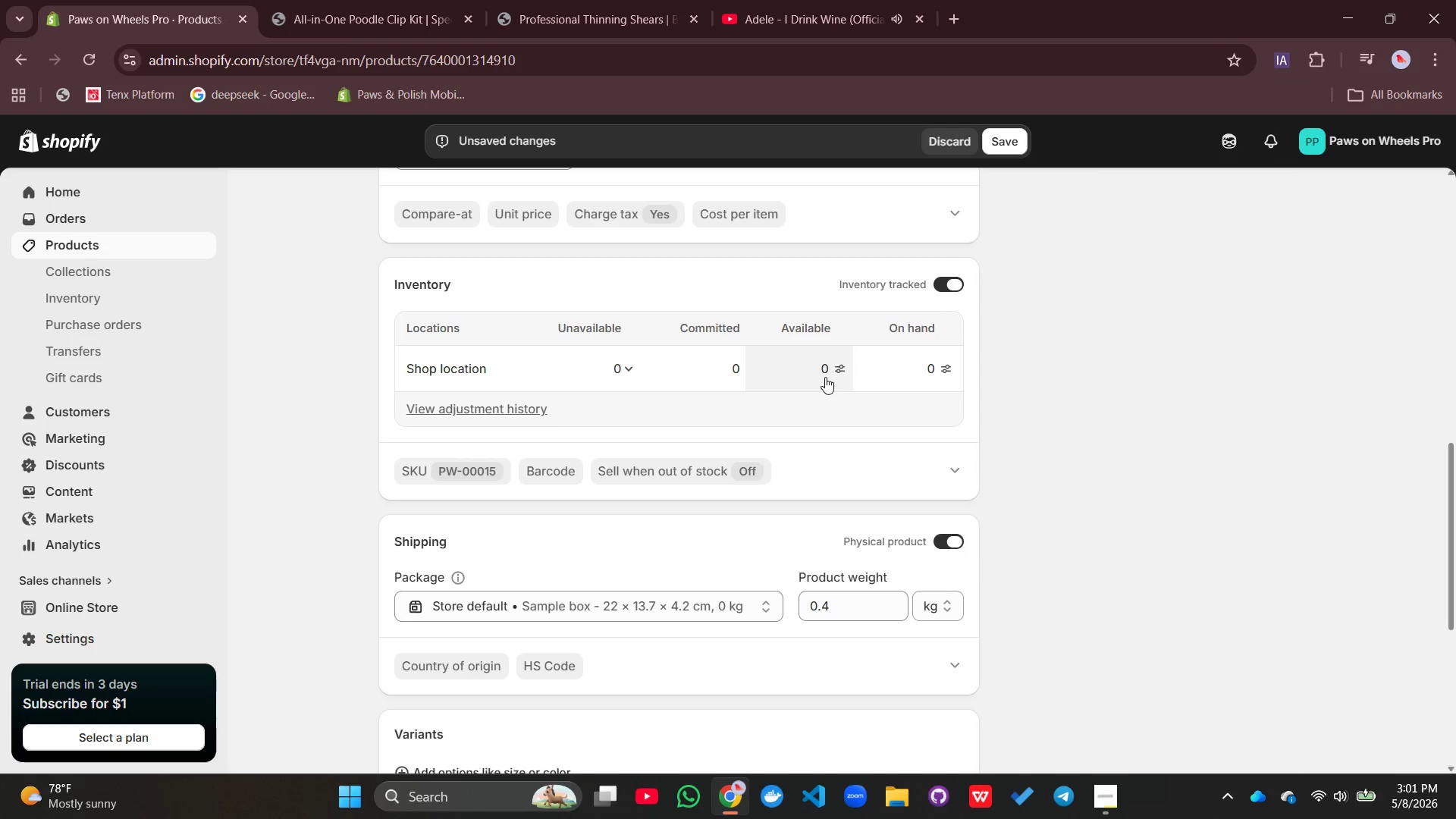 
left_click([825, 374])
 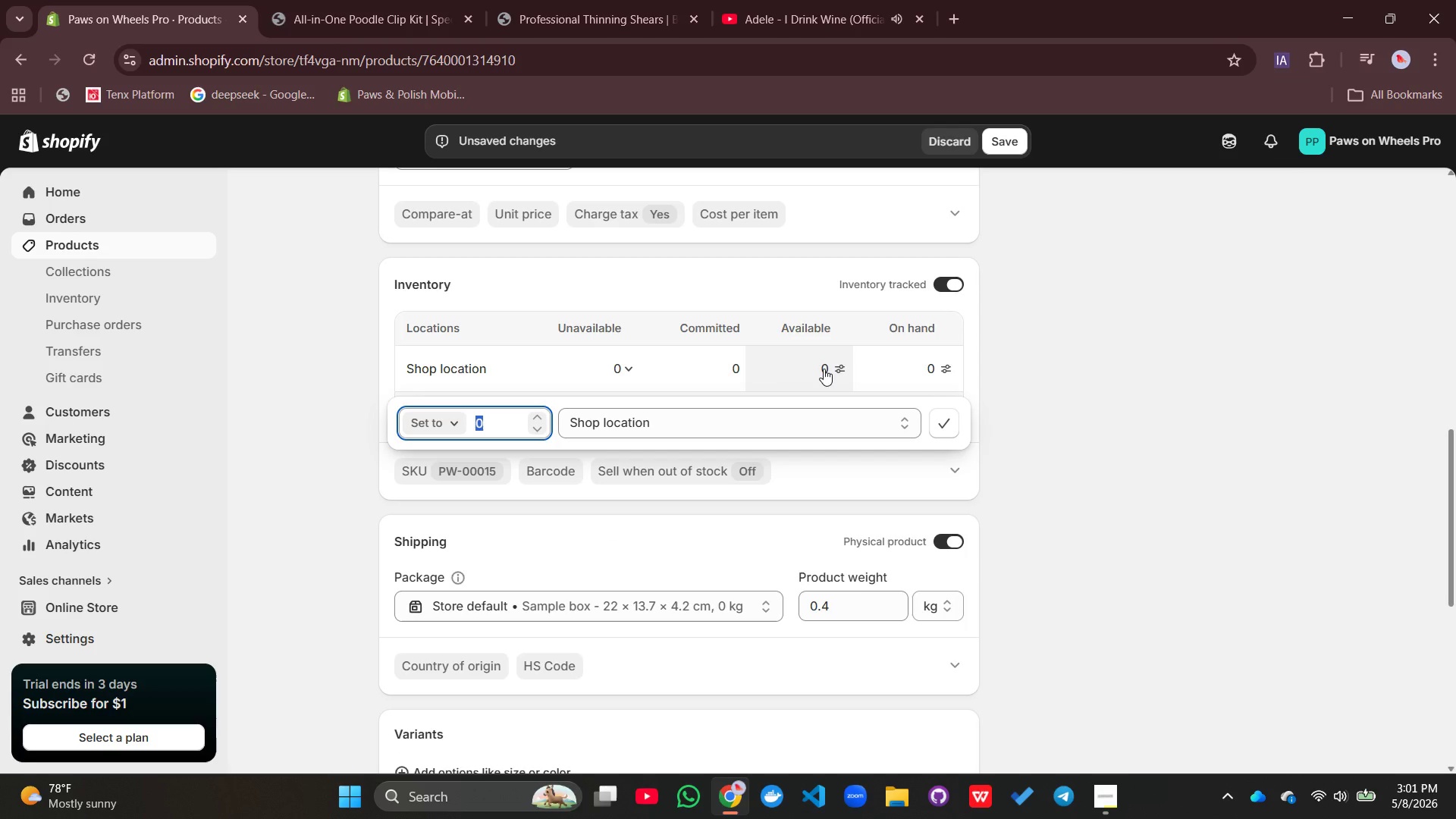 
wait(7.3)
 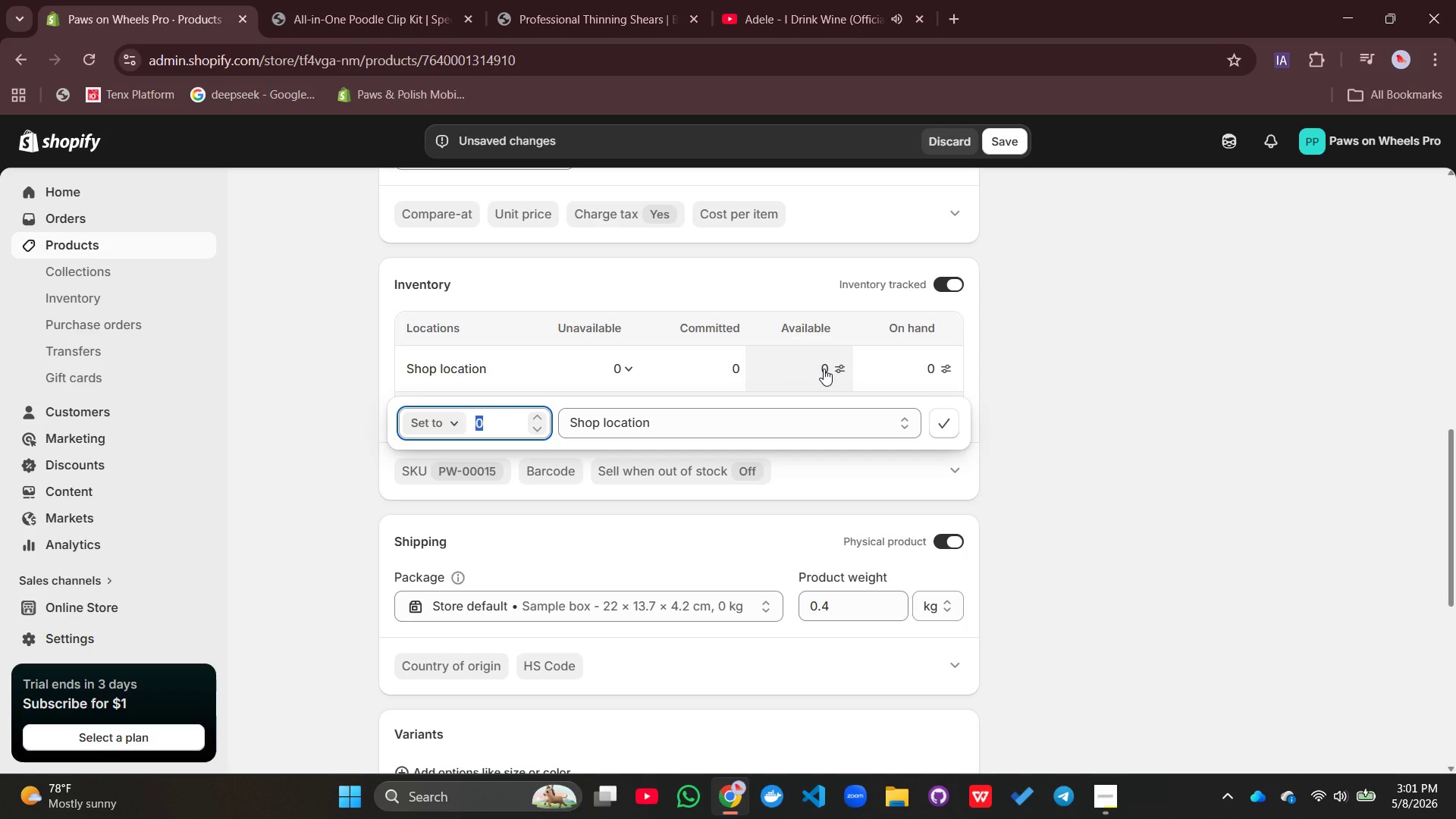 
type(65)
 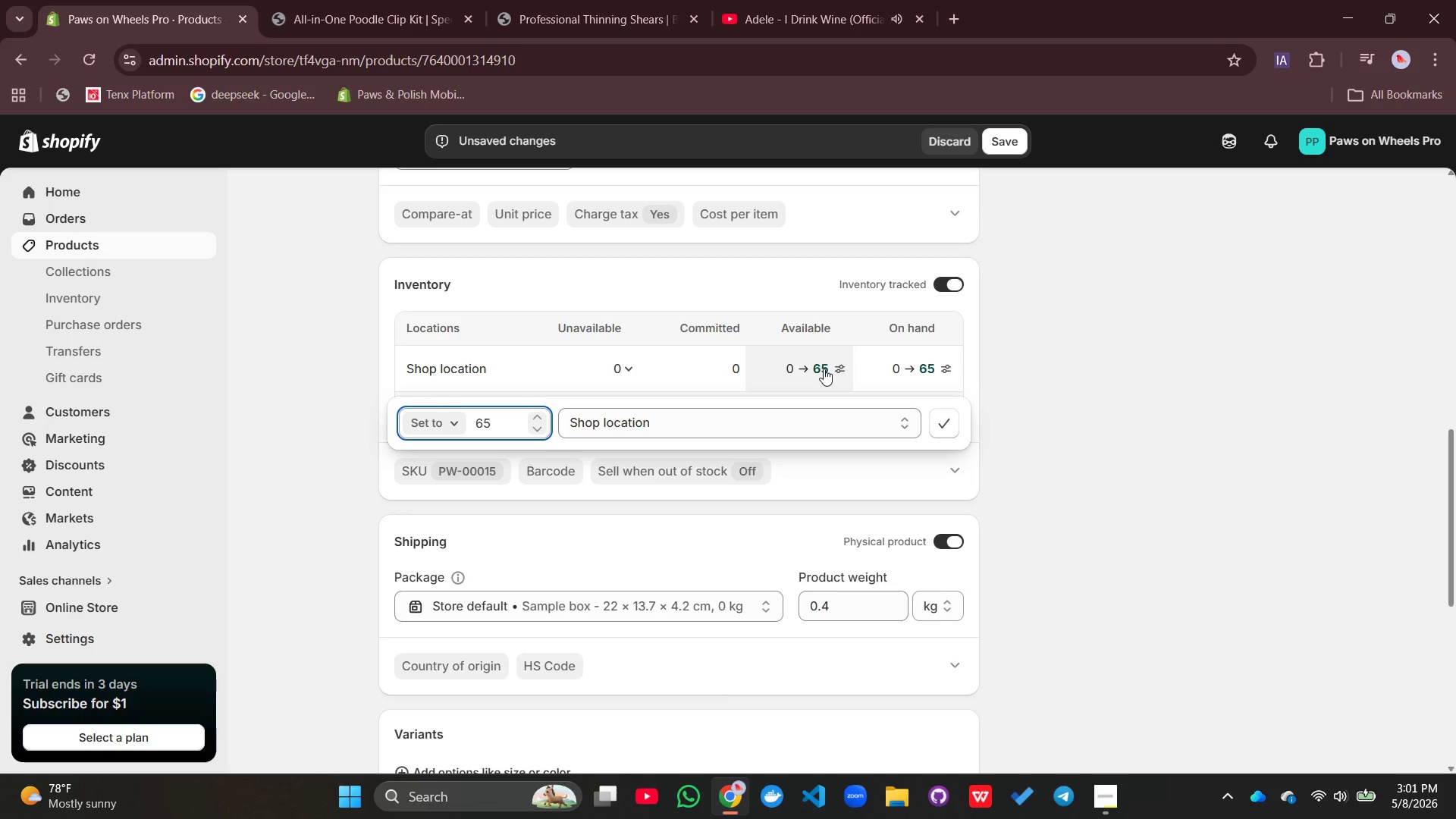 
key(Enter)
 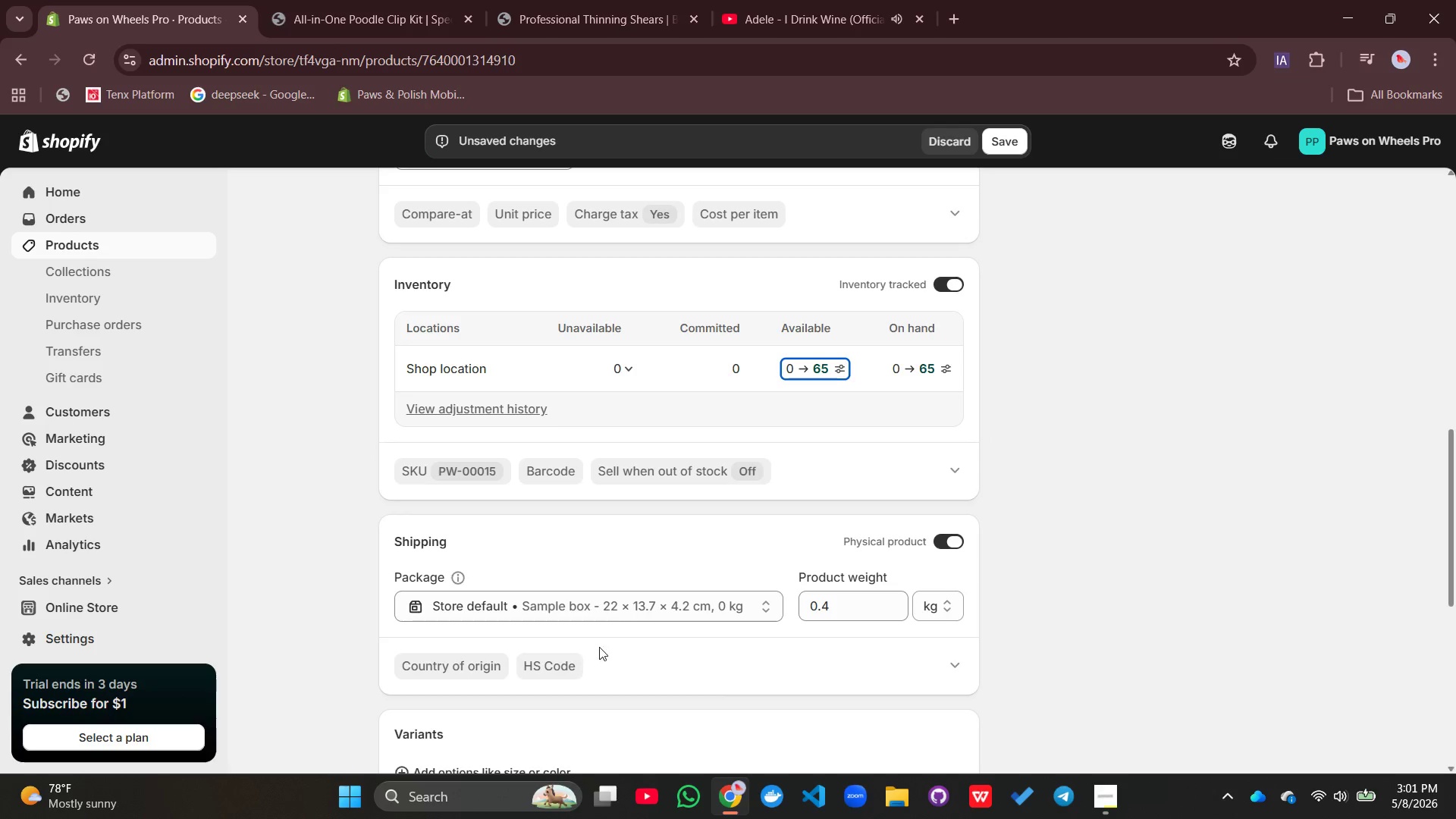 
scroll: coordinate [635, 593], scroll_direction: down, amount: 5.0
 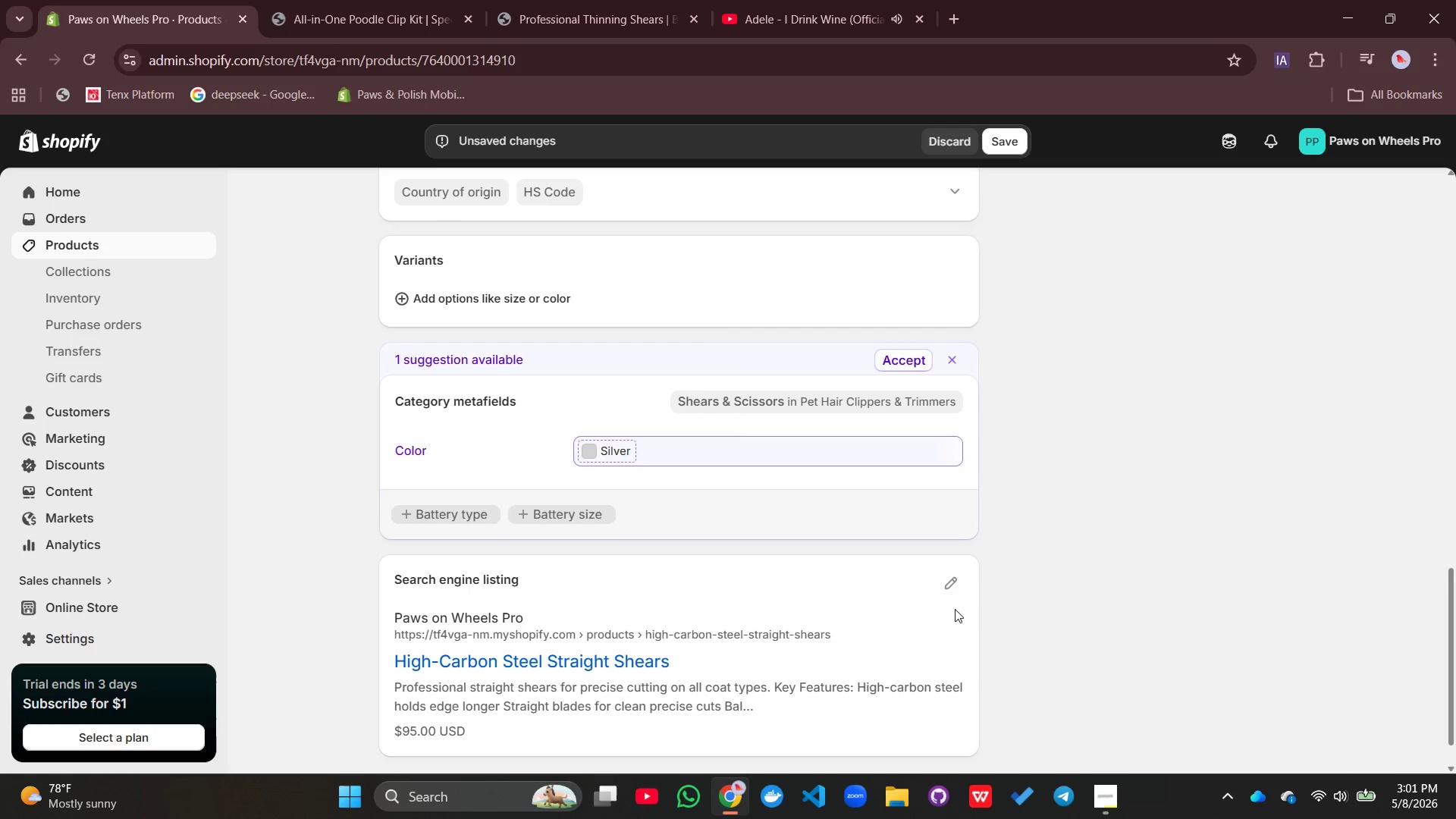 
left_click([952, 588])
 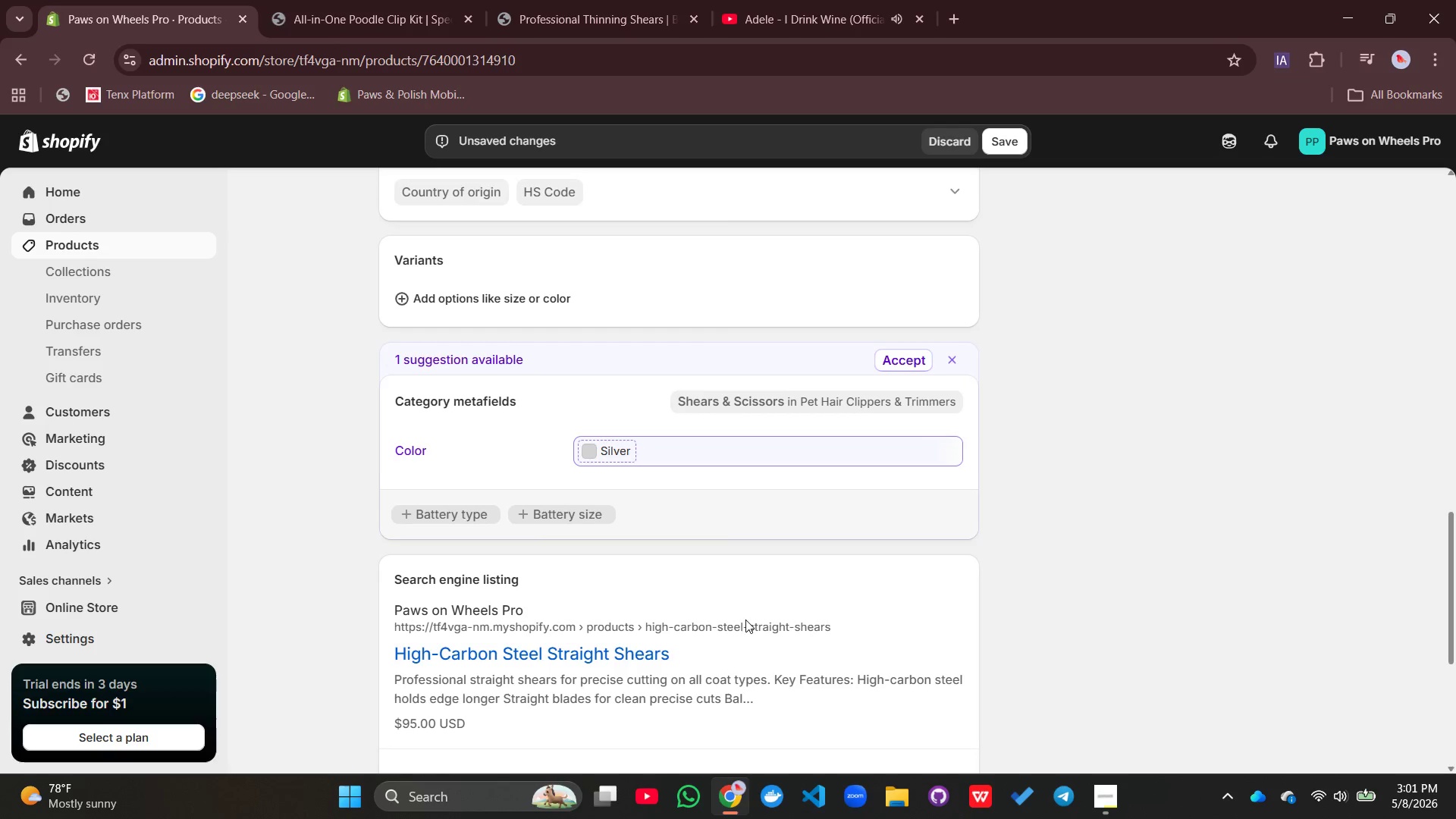 
scroll: coordinate [743, 620], scroll_direction: down, amount: 3.0
 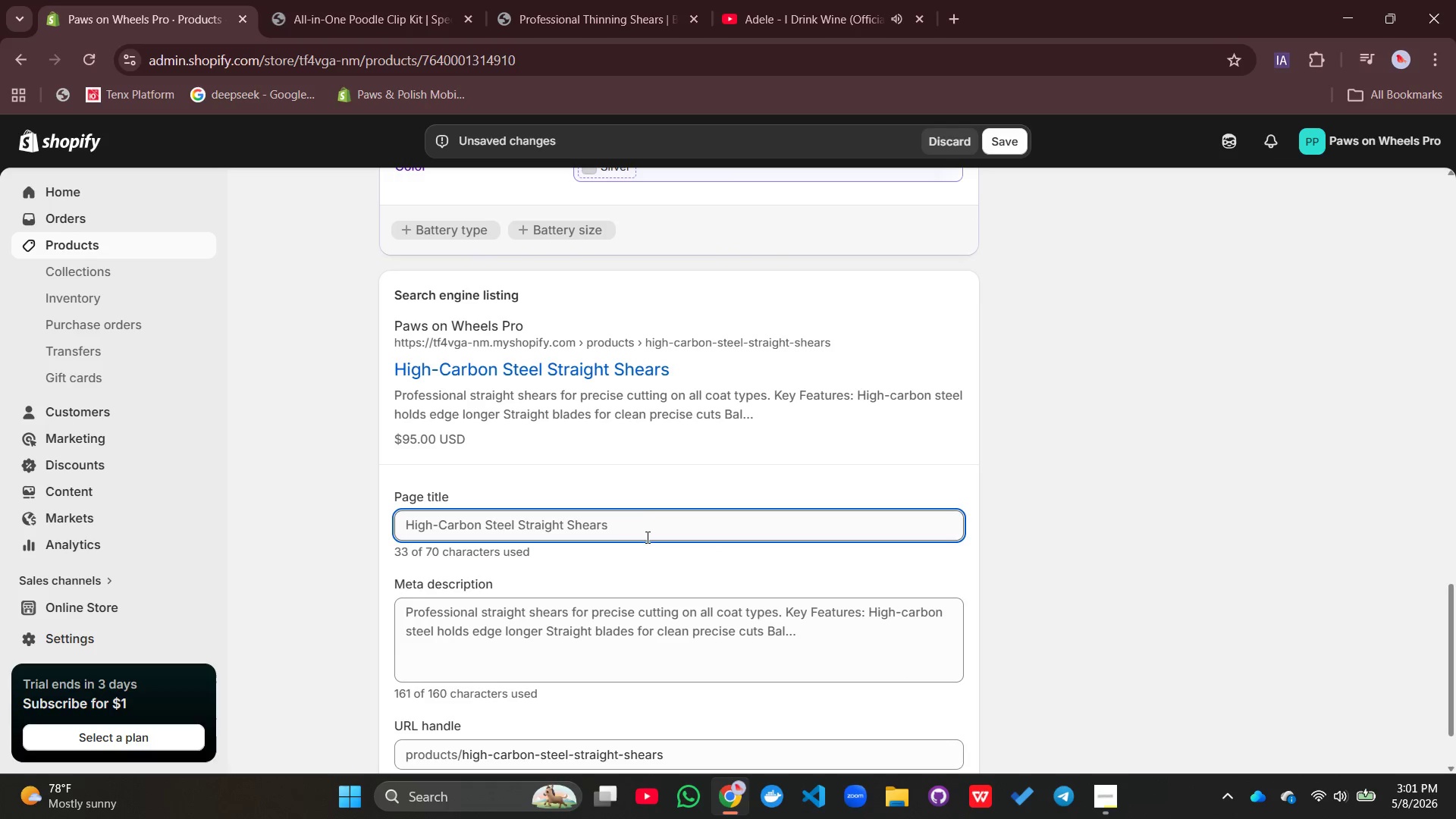 
left_click([641, 521])
 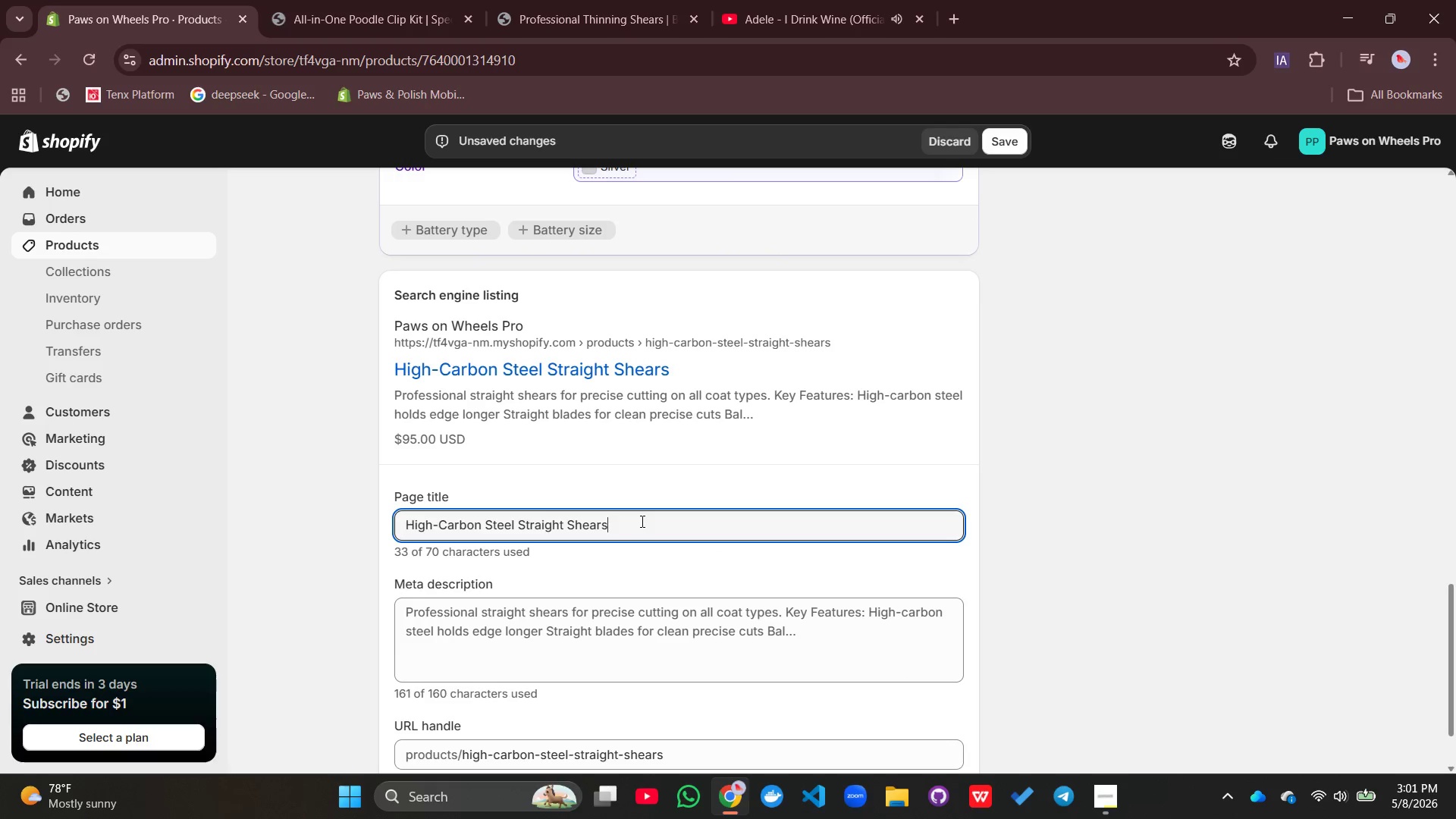 
type( | Professional Pet F)
key(Backspace)
type(Grooming Hs)
key(Backspace)
key(Backspace)
type(s)
key(Backspace)
type(Shears)
 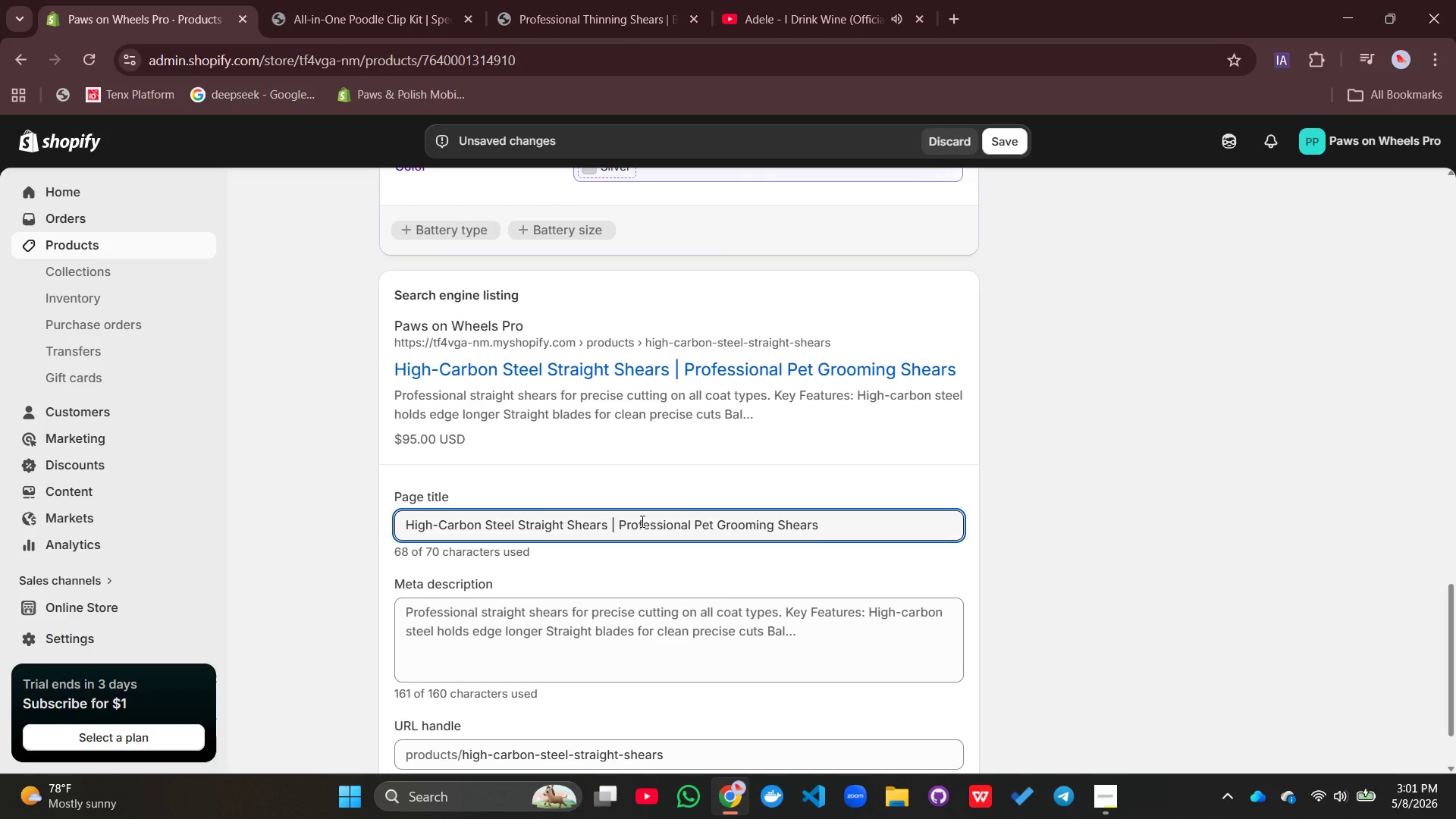 
left_click([494, 665])
 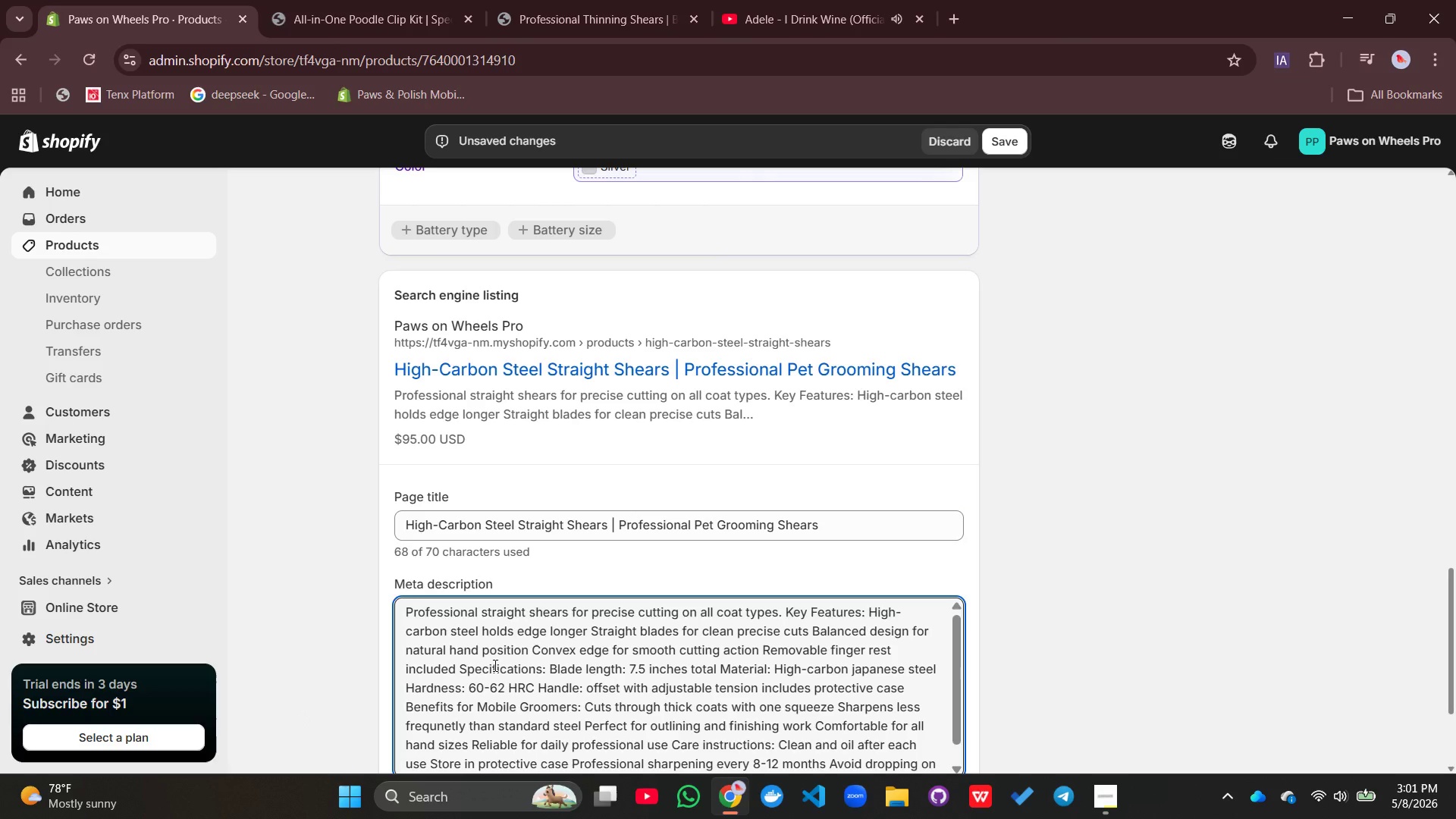 
key(Control+A)
 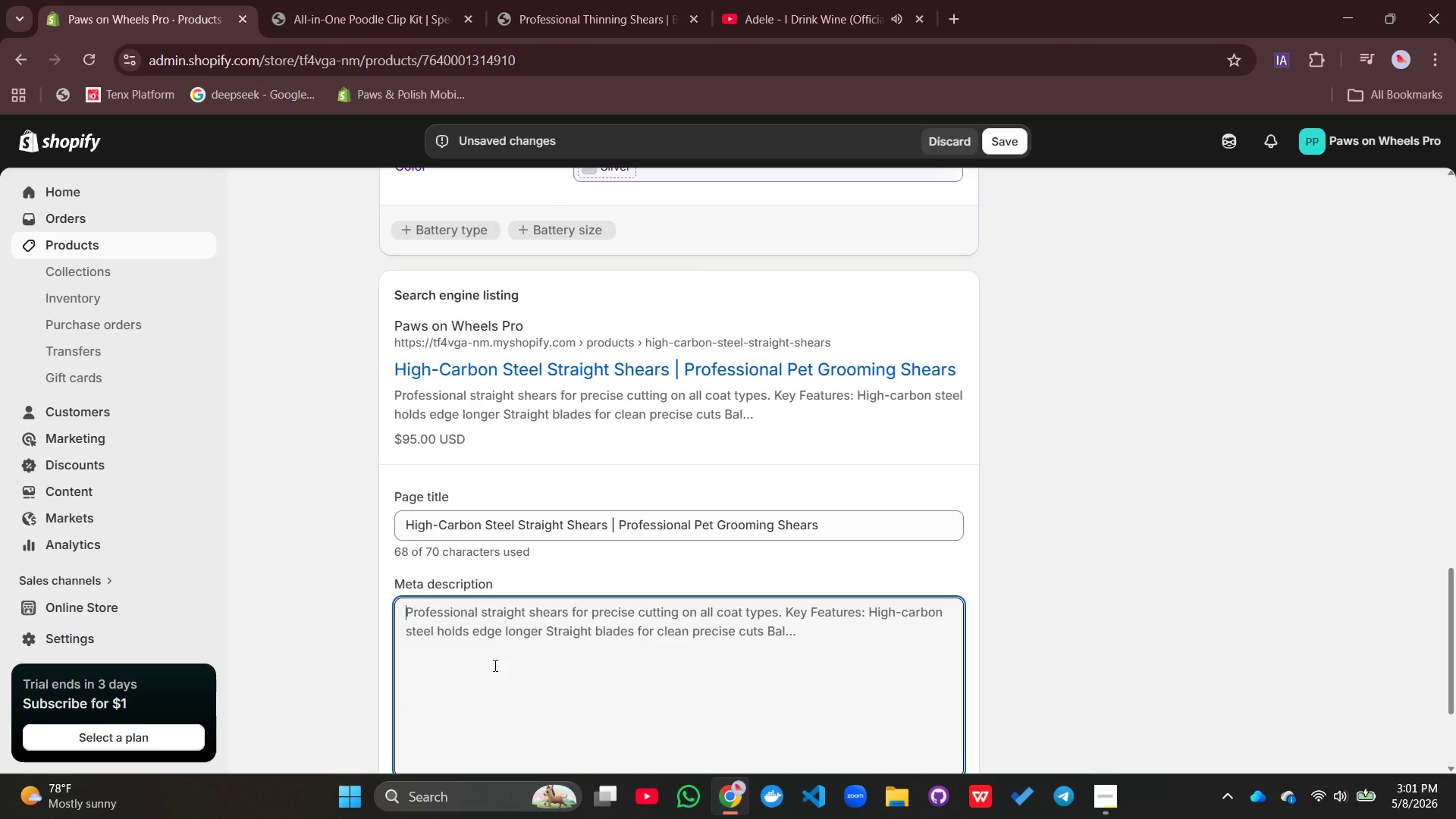 
key(Backspace)
type(High-carbin steel straight shears for precise cutting on all coat types. Convex edge holds sharpness longer. Pr)
key(Backspace)
type(erfec )
key(Backspace)
type(t for mobile grooming profr)
key(Backspace)
type(essional.)
 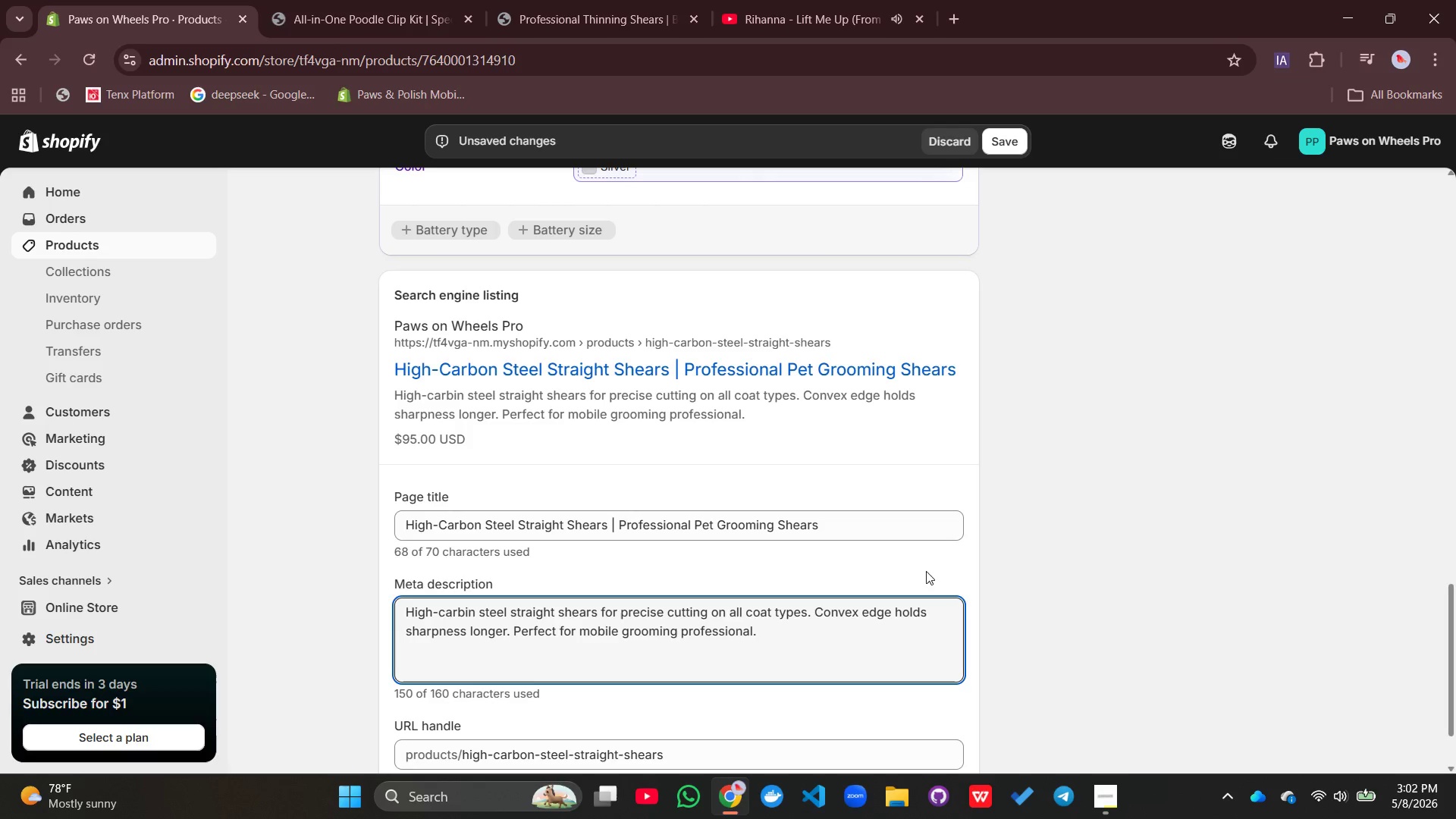 
scroll: coordinate [1065, 645], scroll_direction: up, amount: 14.0
 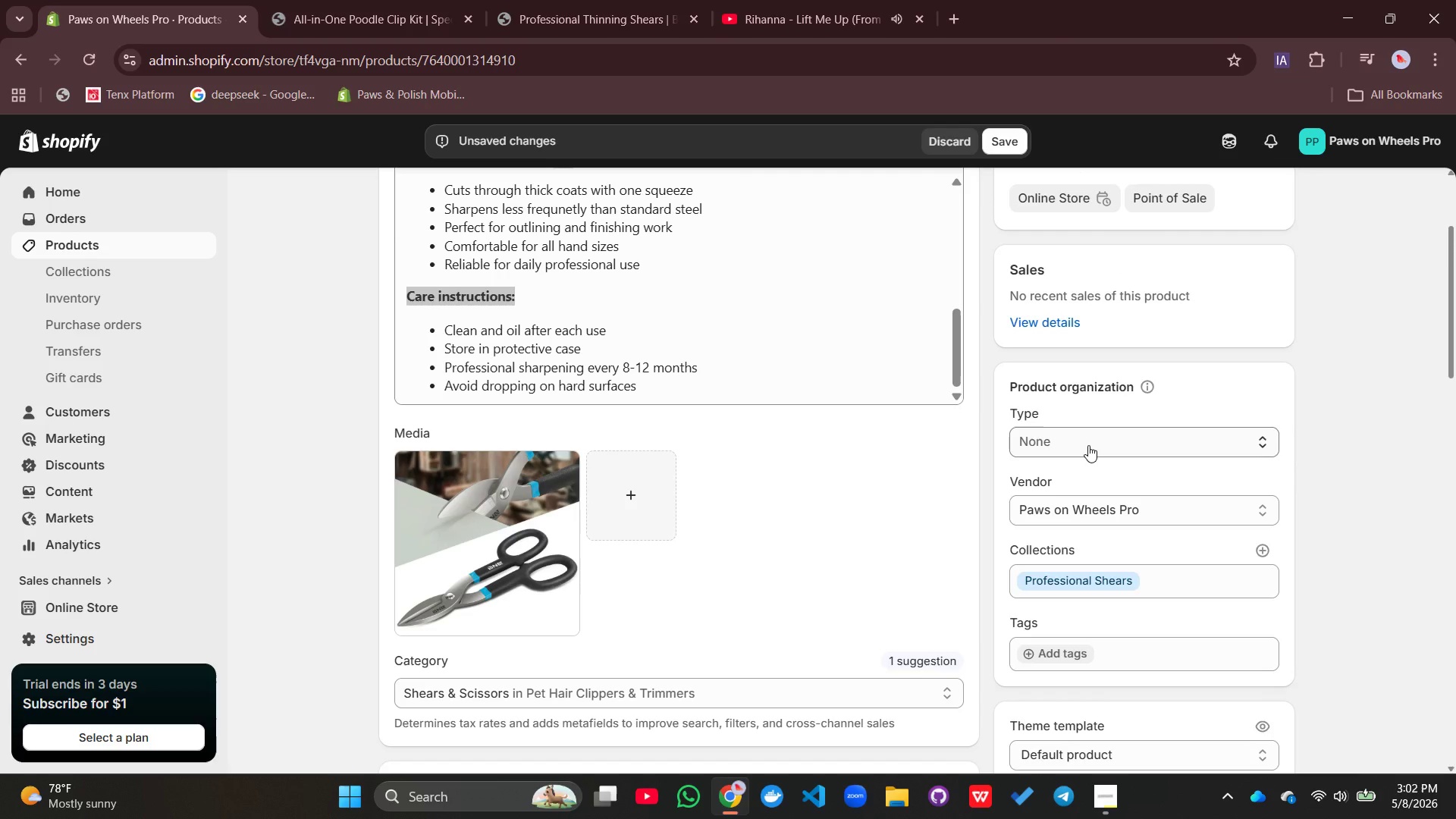 
left_click([1088, 445])
 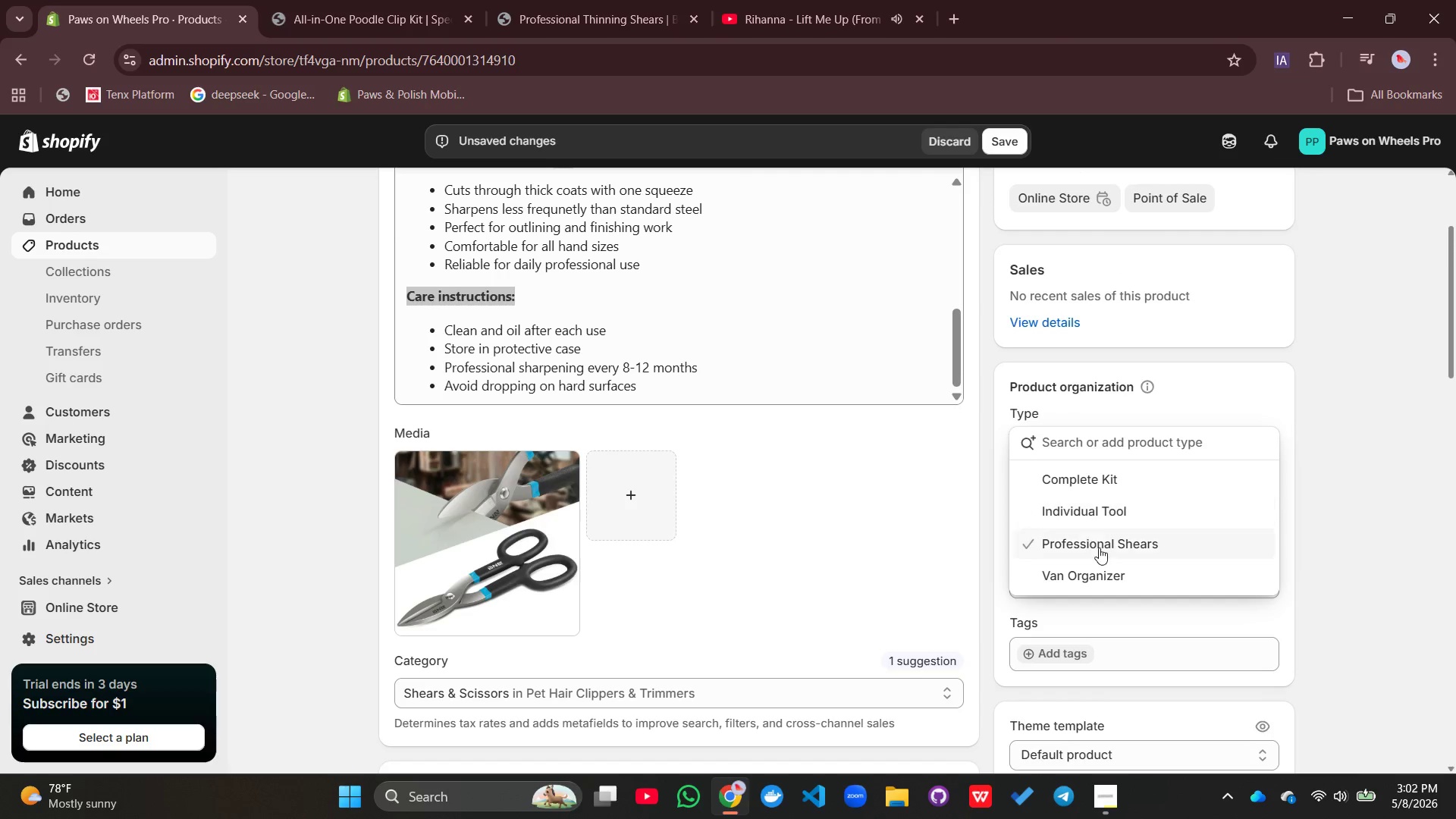 
left_click([1099, 548])
 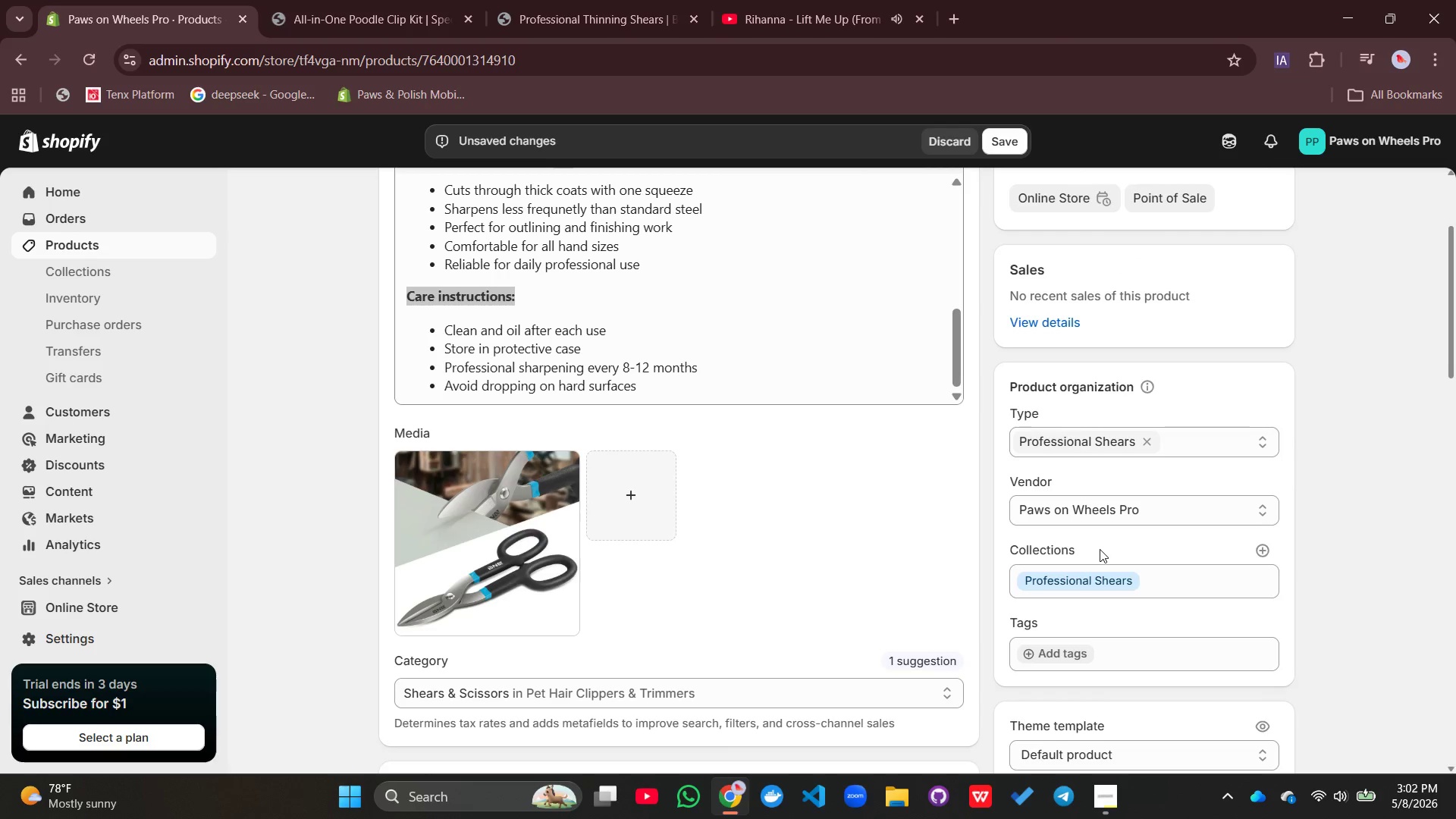 
scroll: coordinate [1100, 549], scroll_direction: none, amount: 0.0
 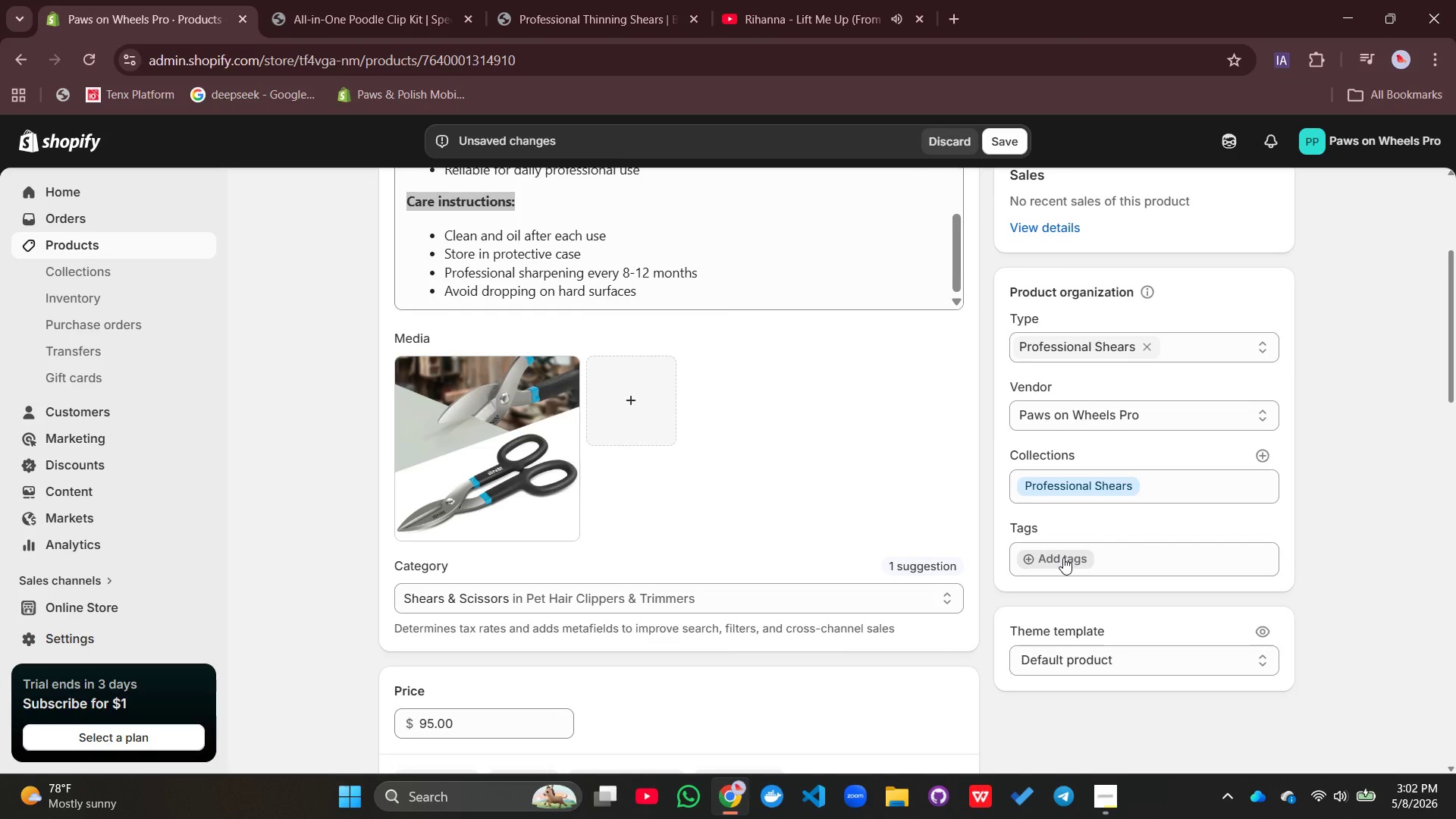 
left_click([1063, 557])
 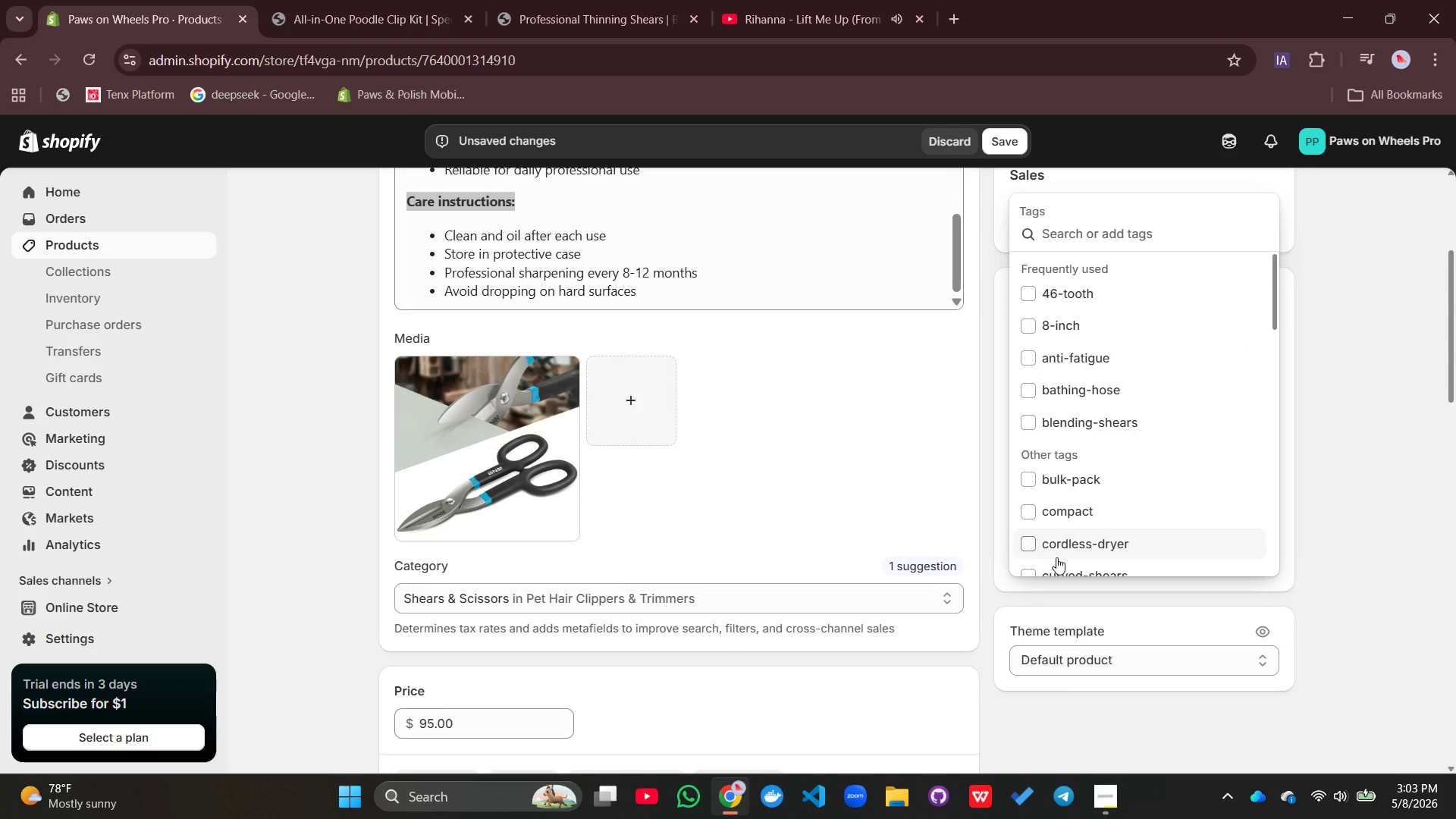 
type(stright)
key(Backspace)
key(Backspace)
key(Backspace)
key(Backspace)
key(Backspace)
type(raight-shears, high0carbon-steel)
 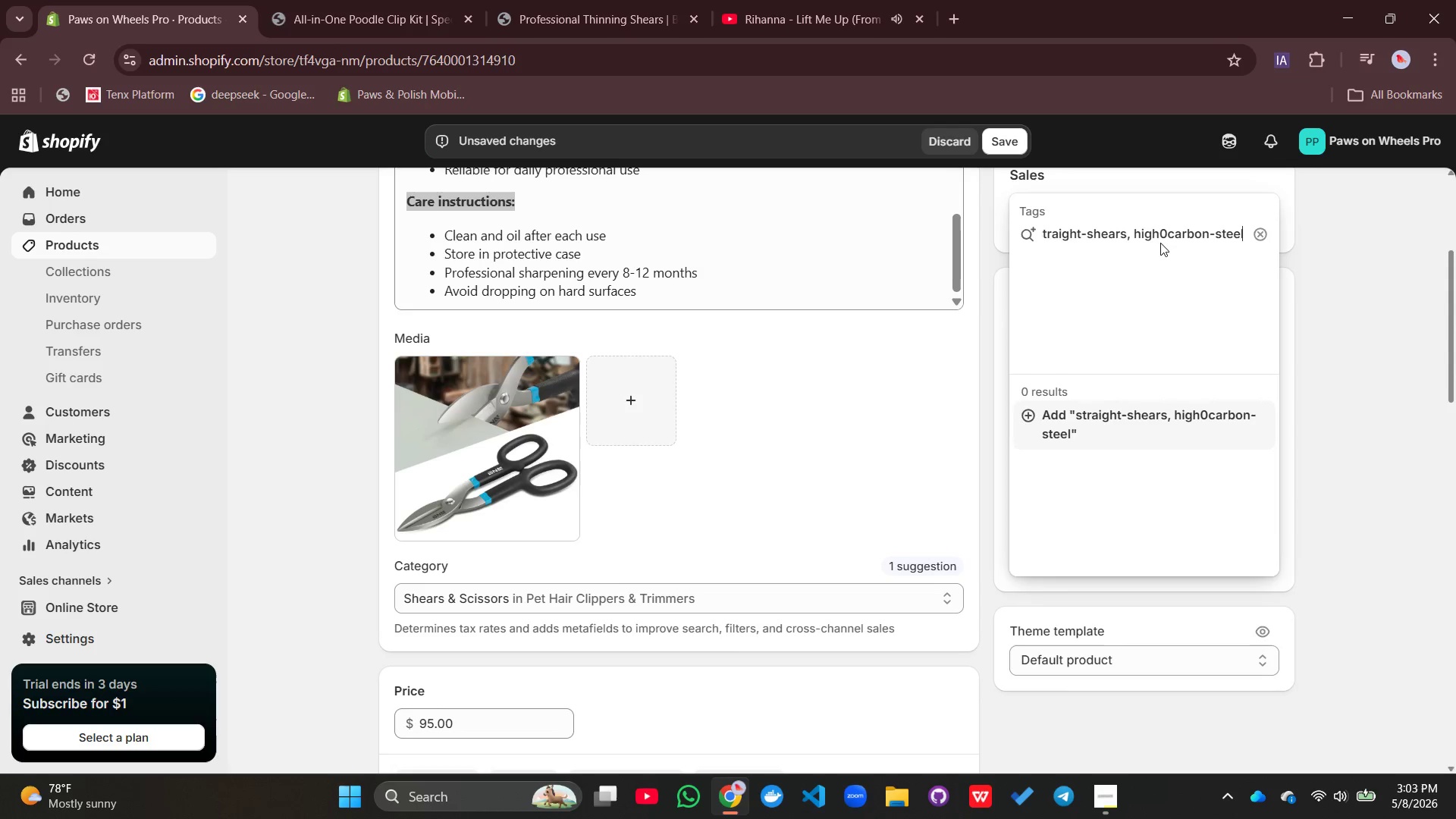 
left_click([1169, 230])
 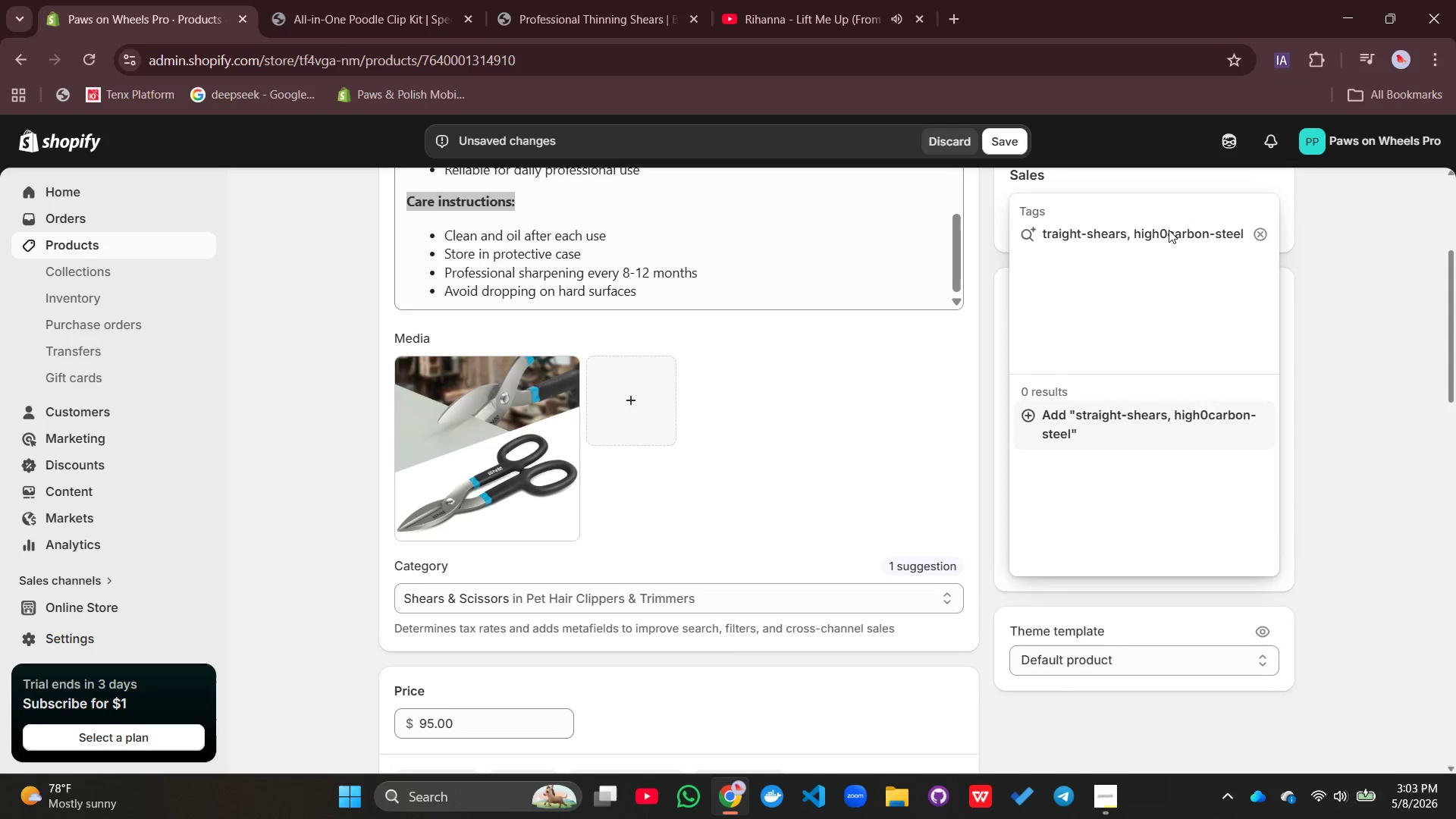 
key(Backspace)
 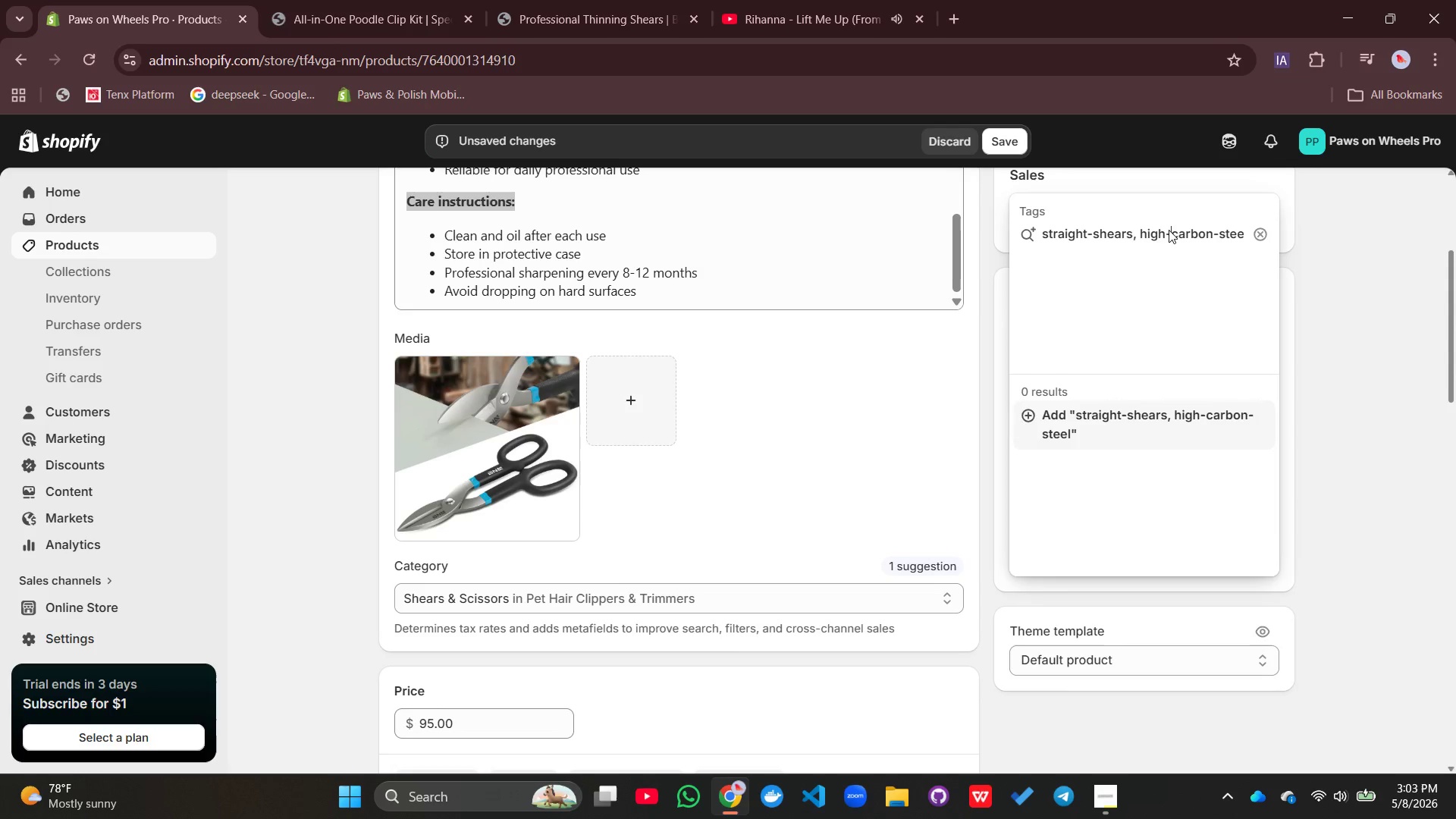 
key(Minus)
 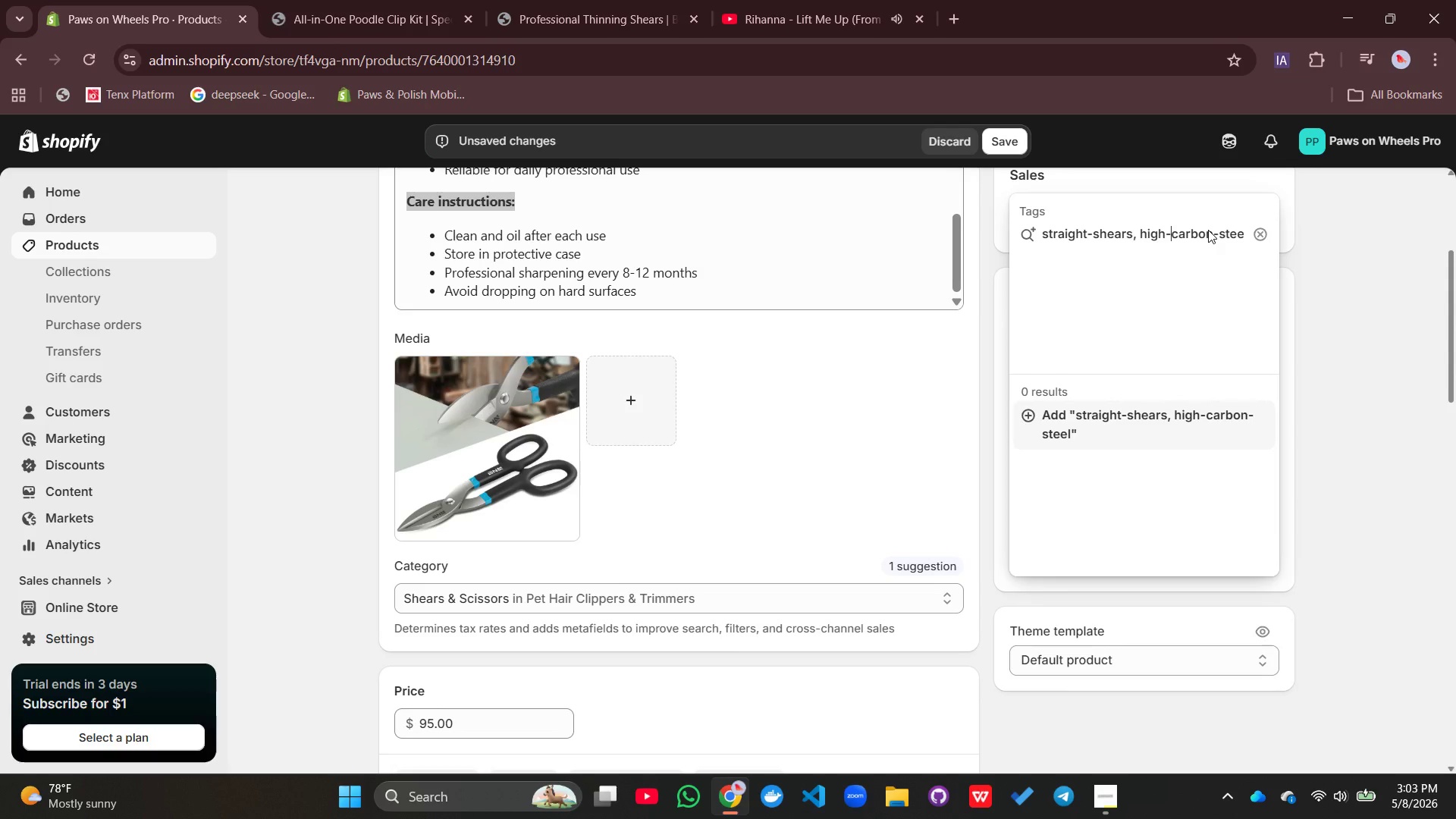 
key(ArrowRight)
 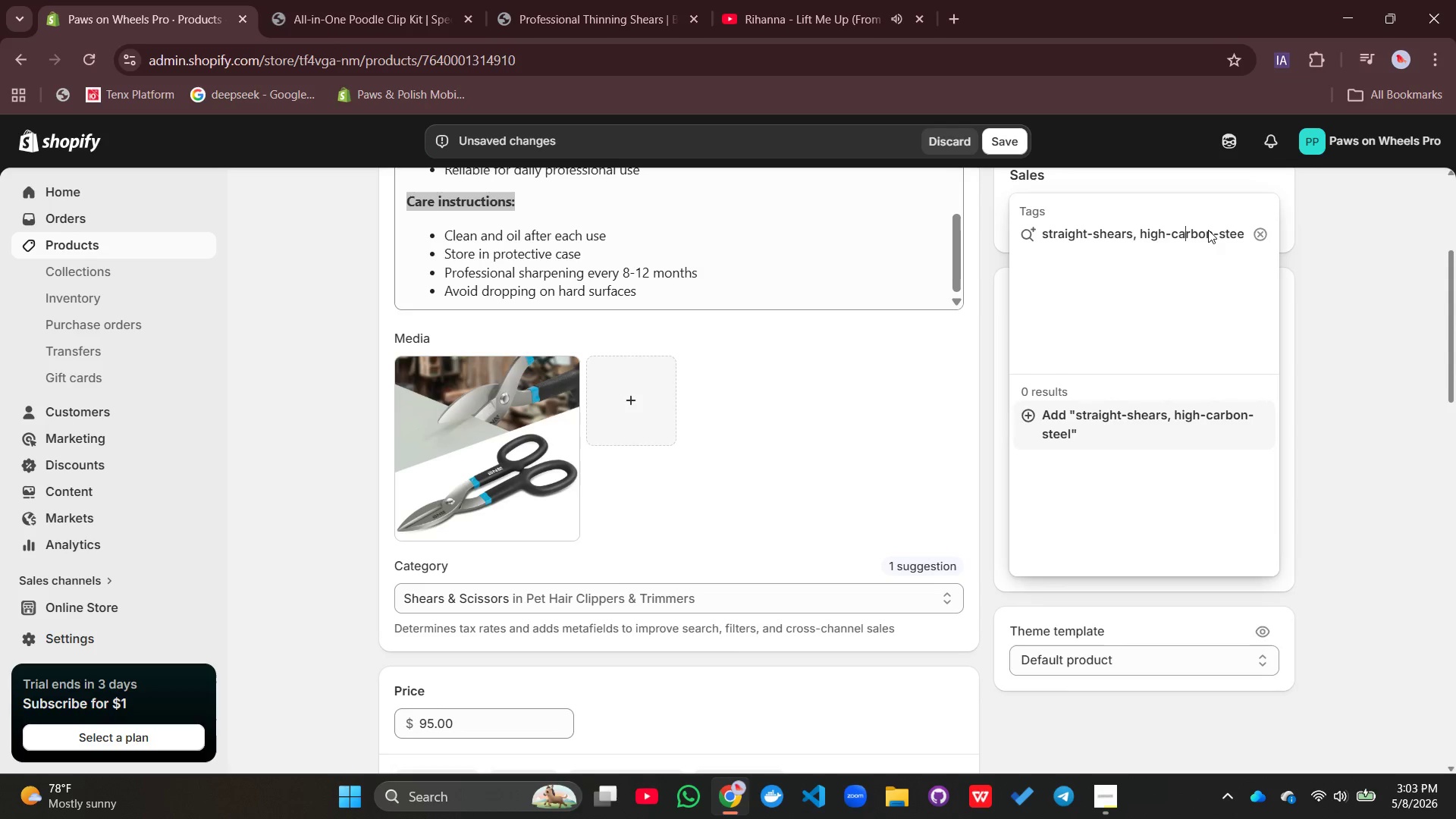 
key(ArrowRight)
 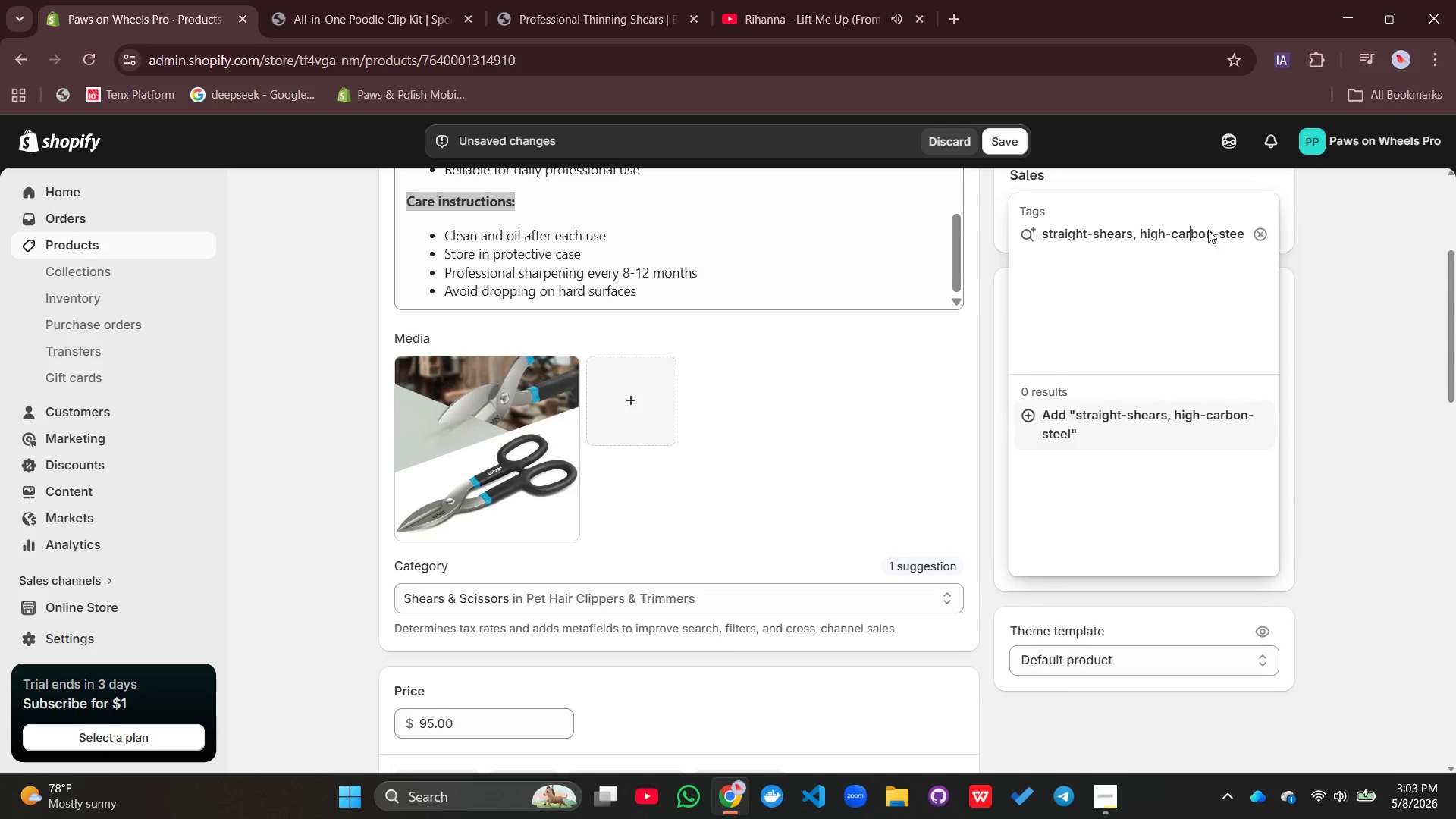 
key(ArrowRight)
 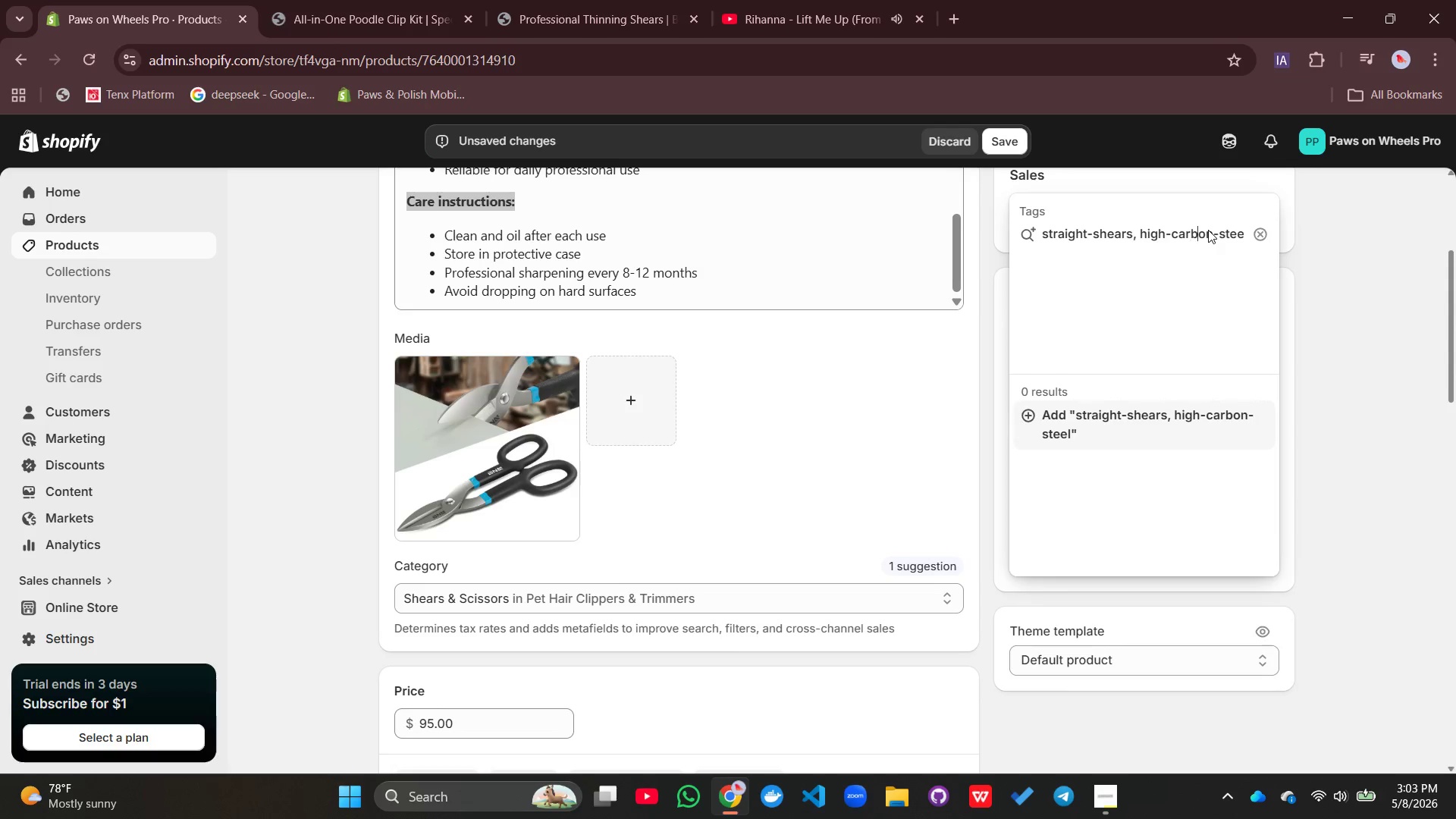 
key(ArrowRight)
 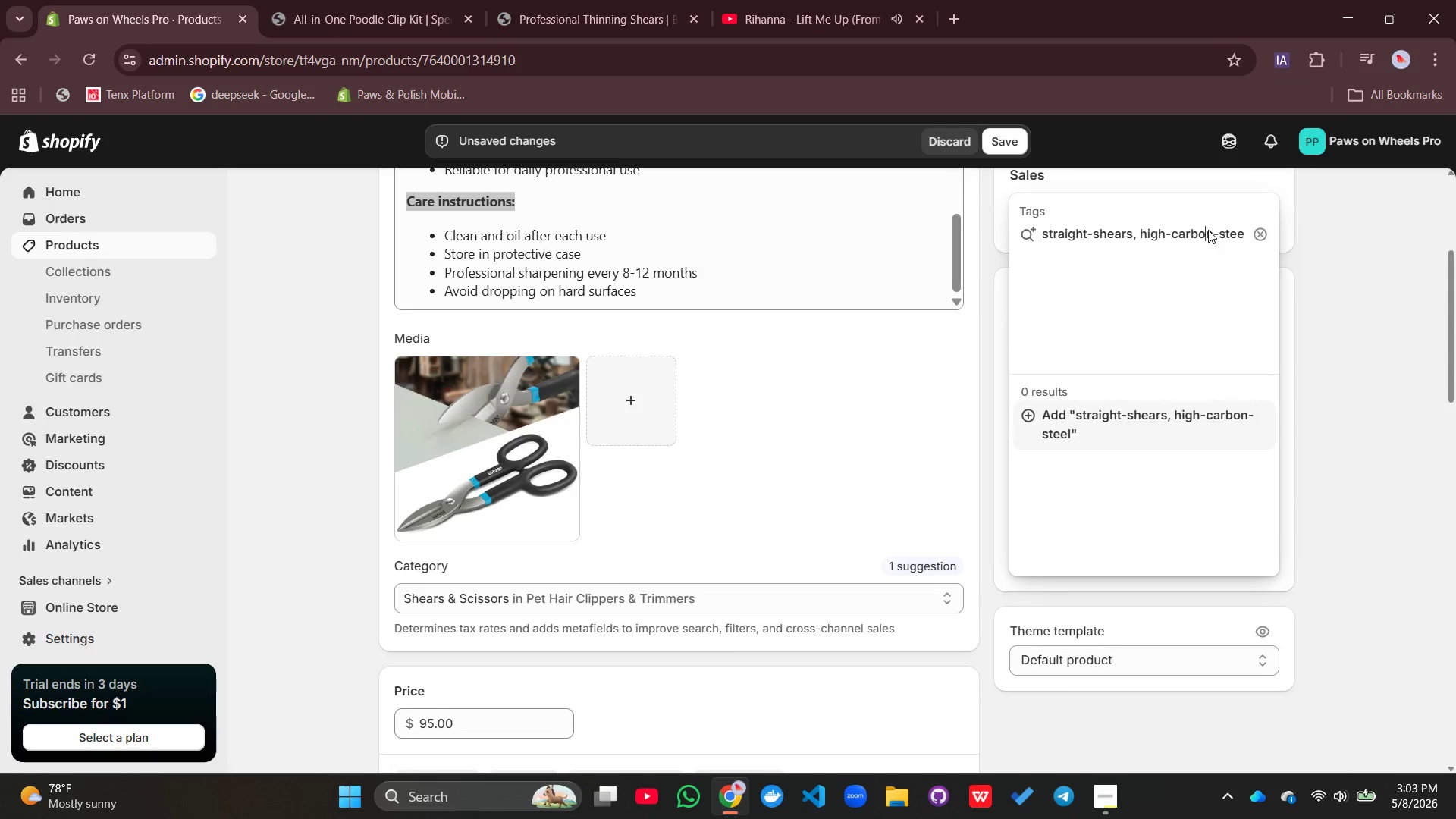 
key(ArrowRight)
 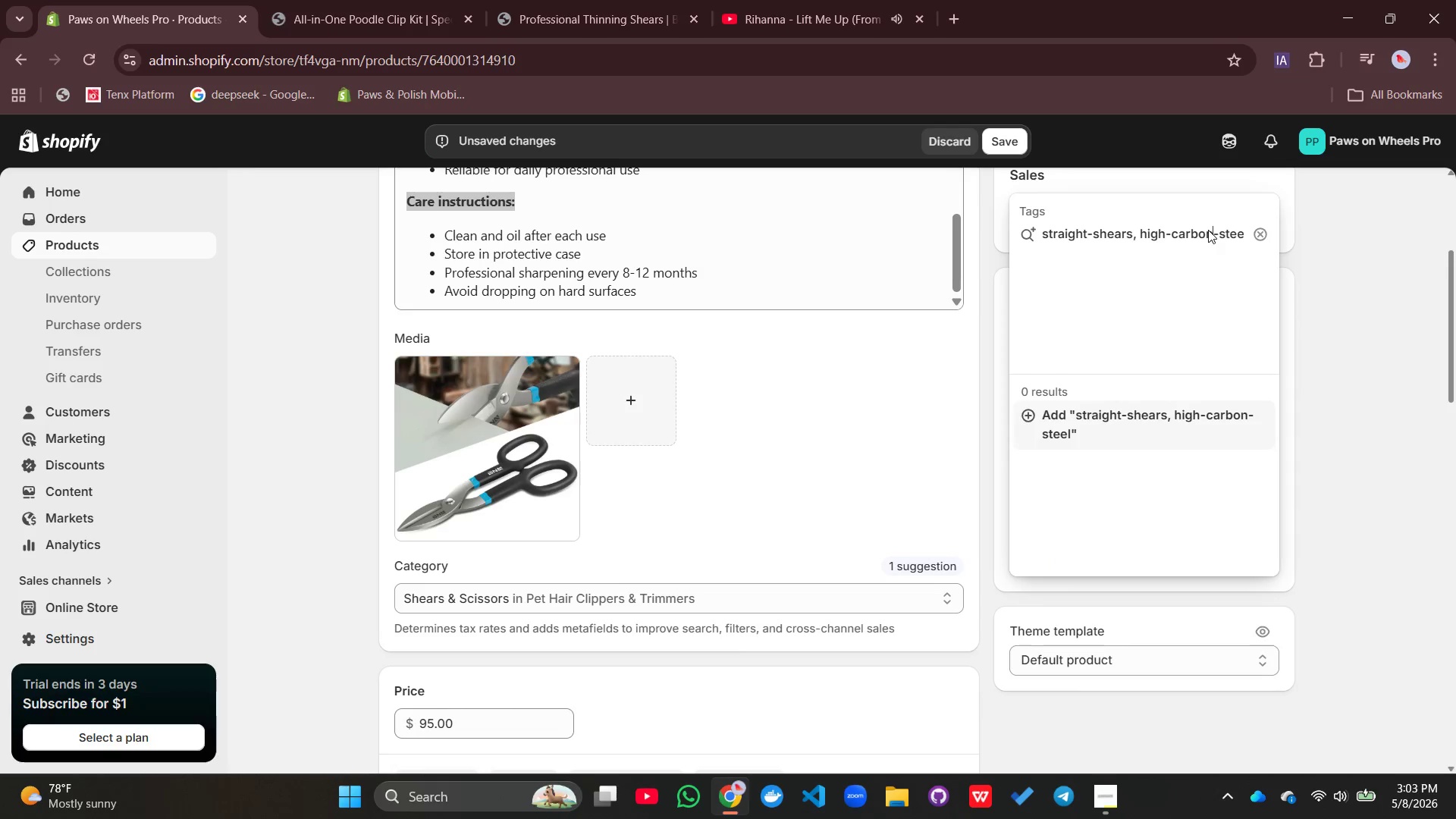 
key(ArrowRight)
 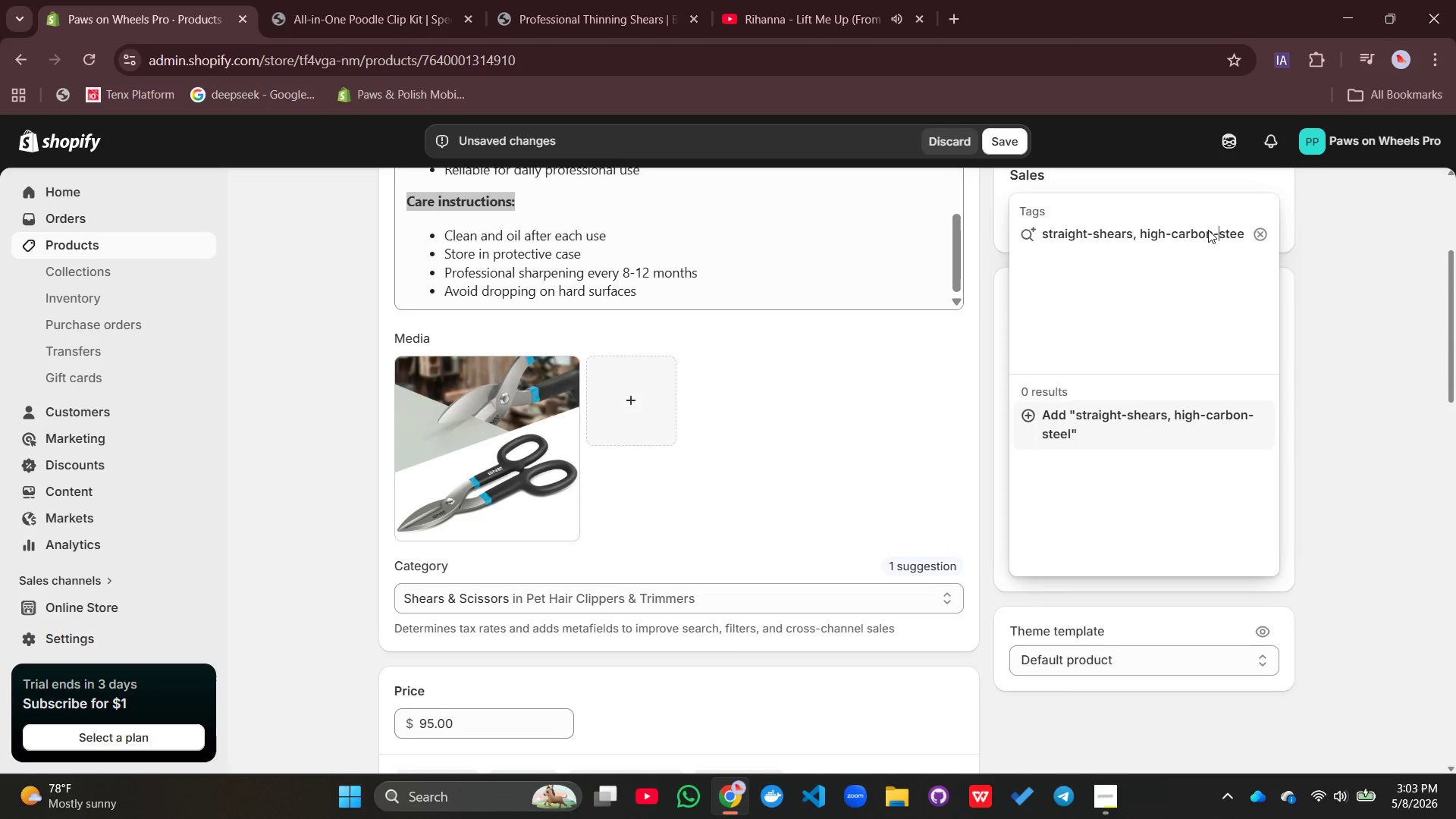 
key(ArrowRight)
 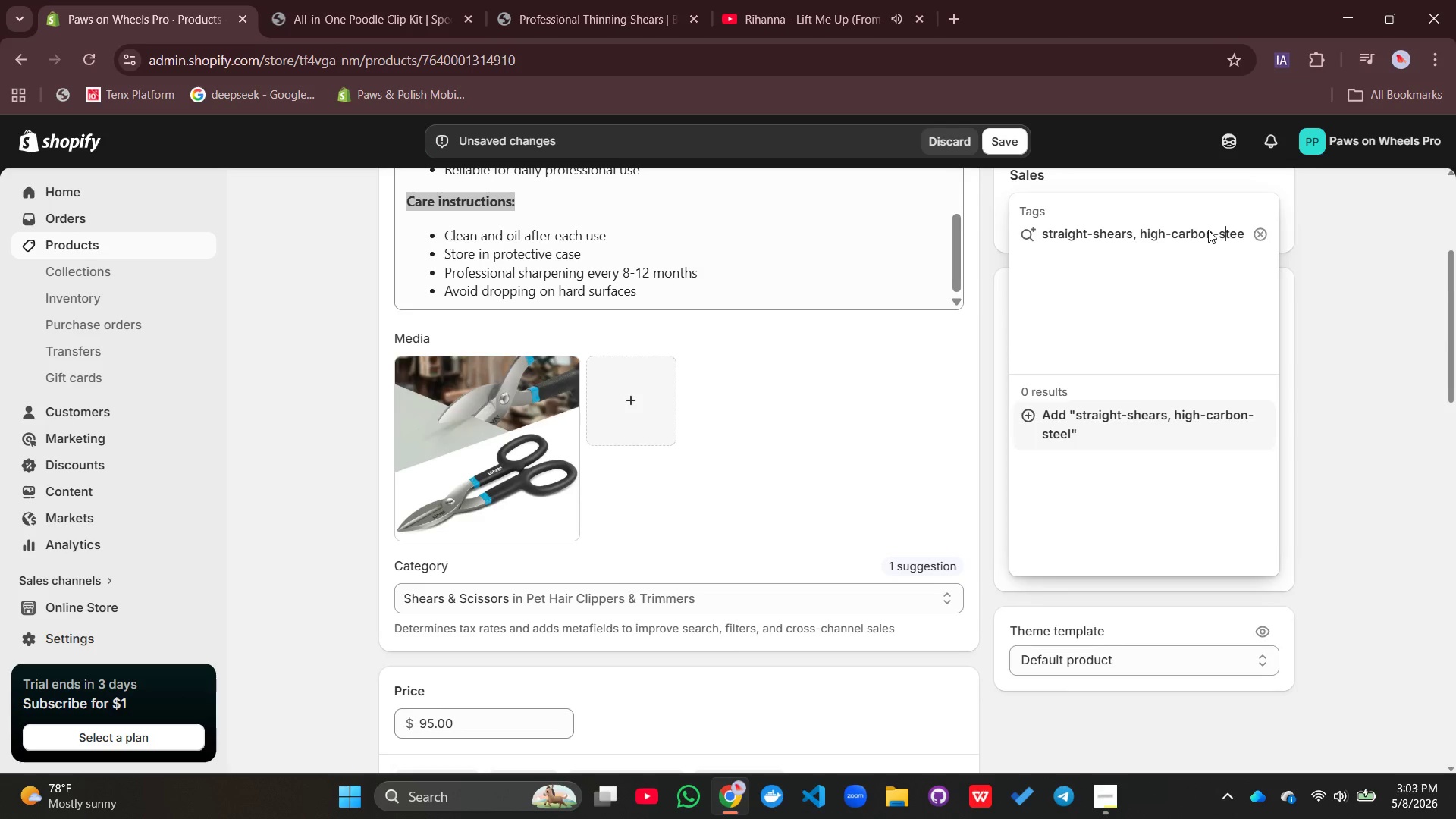 
key(ArrowRight)
 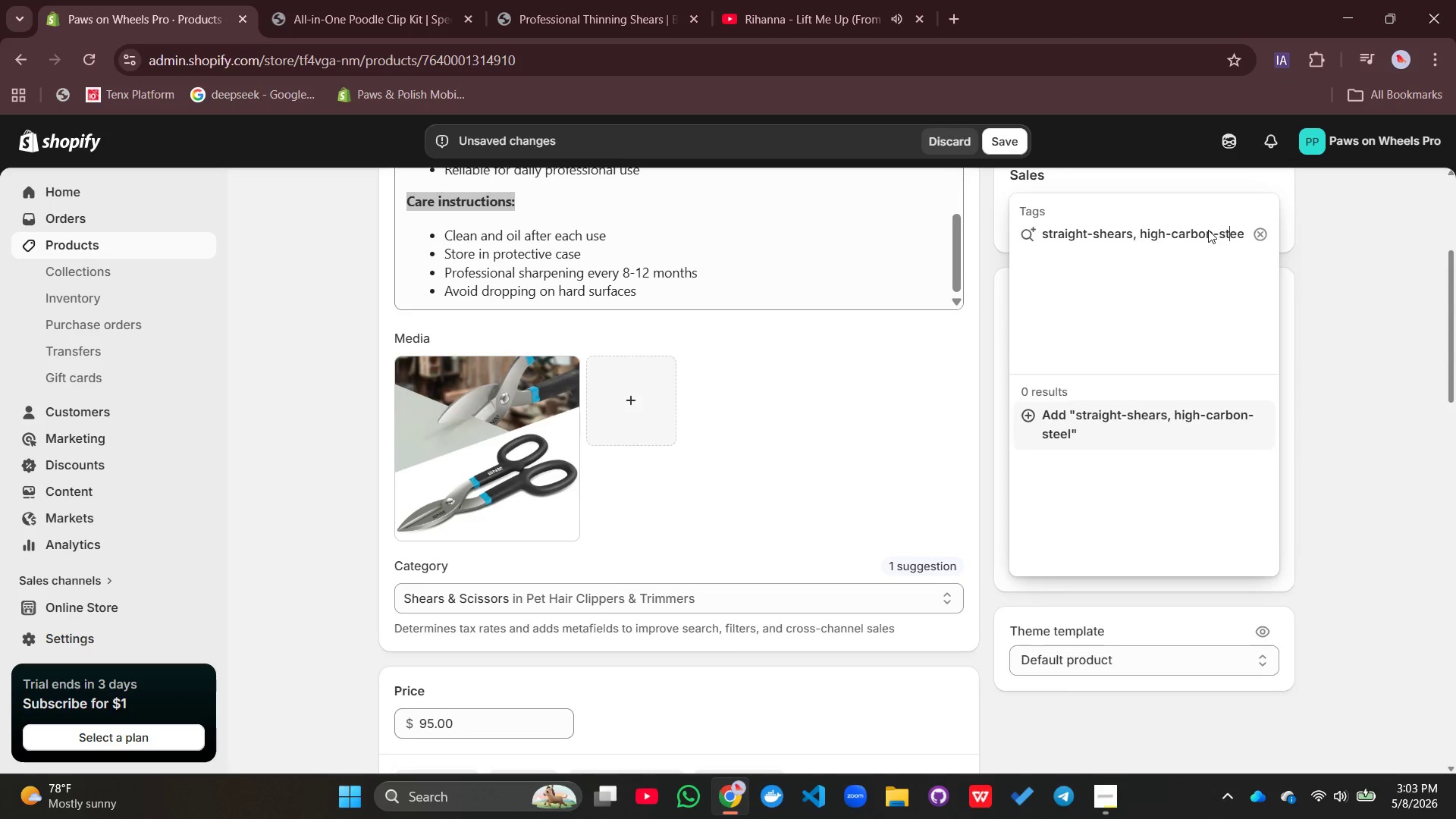 
key(ArrowRight)
 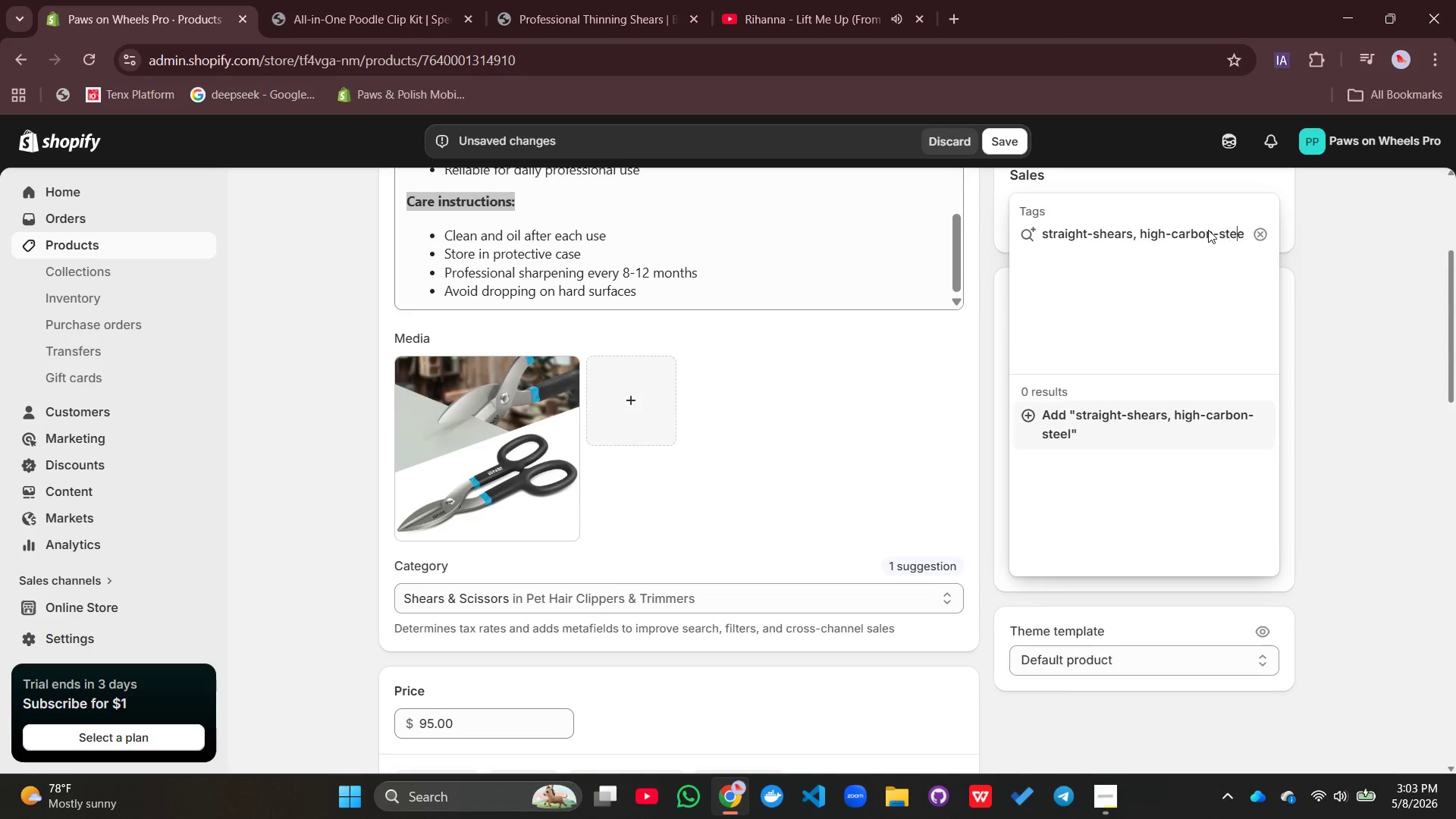 
key(ArrowRight)
 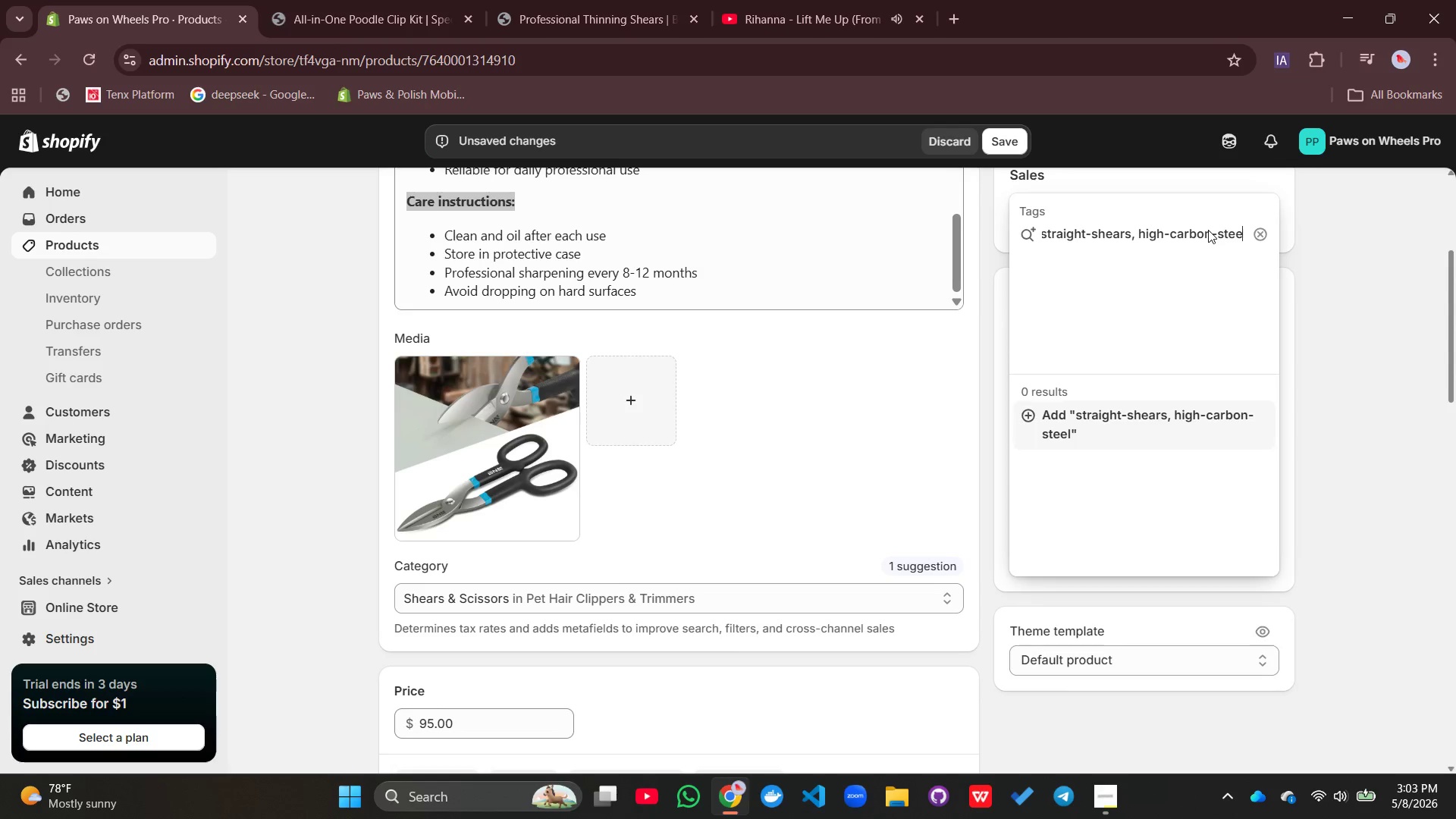 
key(ArrowRight)
 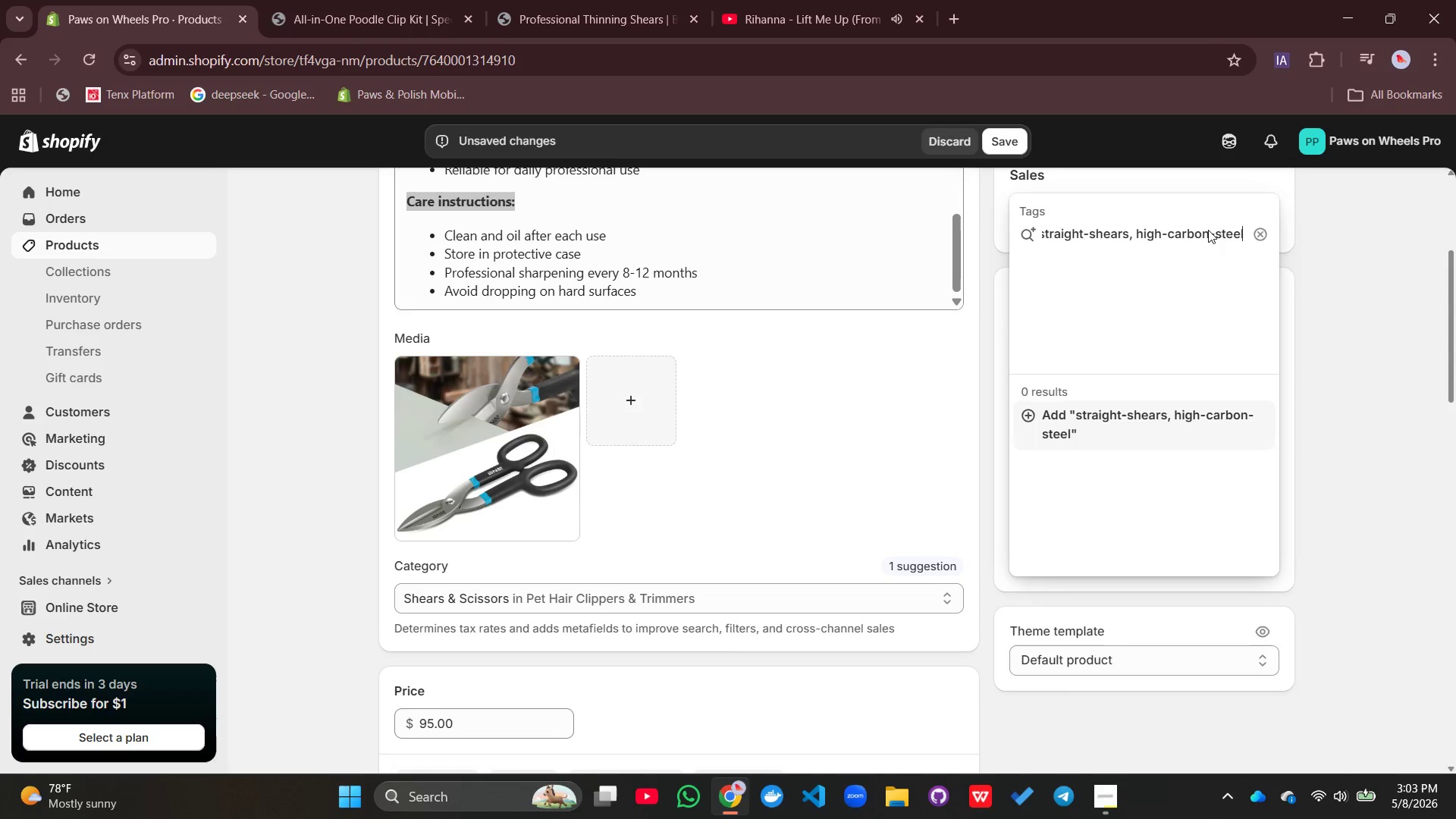 
key(ArrowRight)
 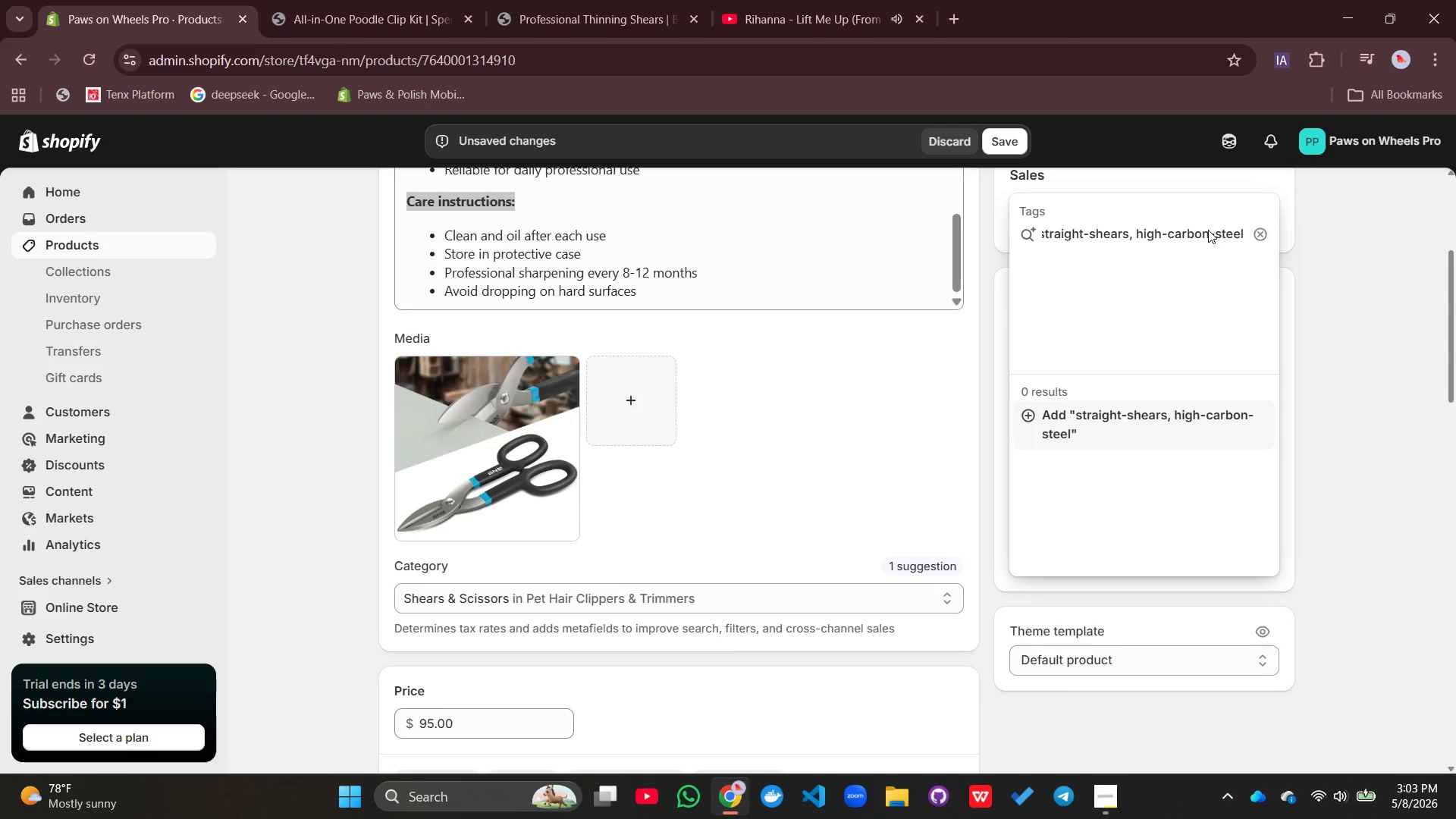 
key(ArrowRight)
 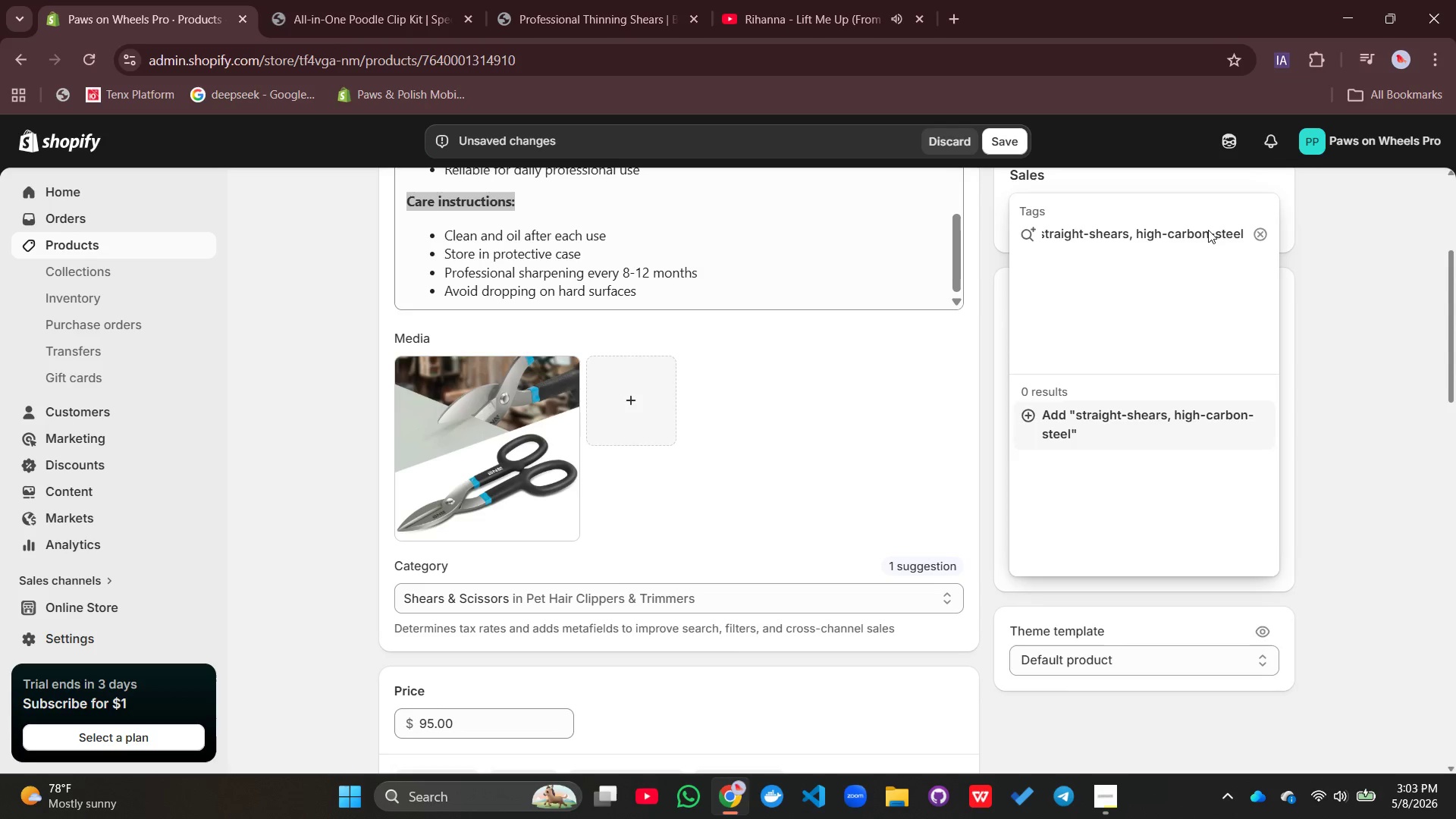 
type(, precision-shears)
 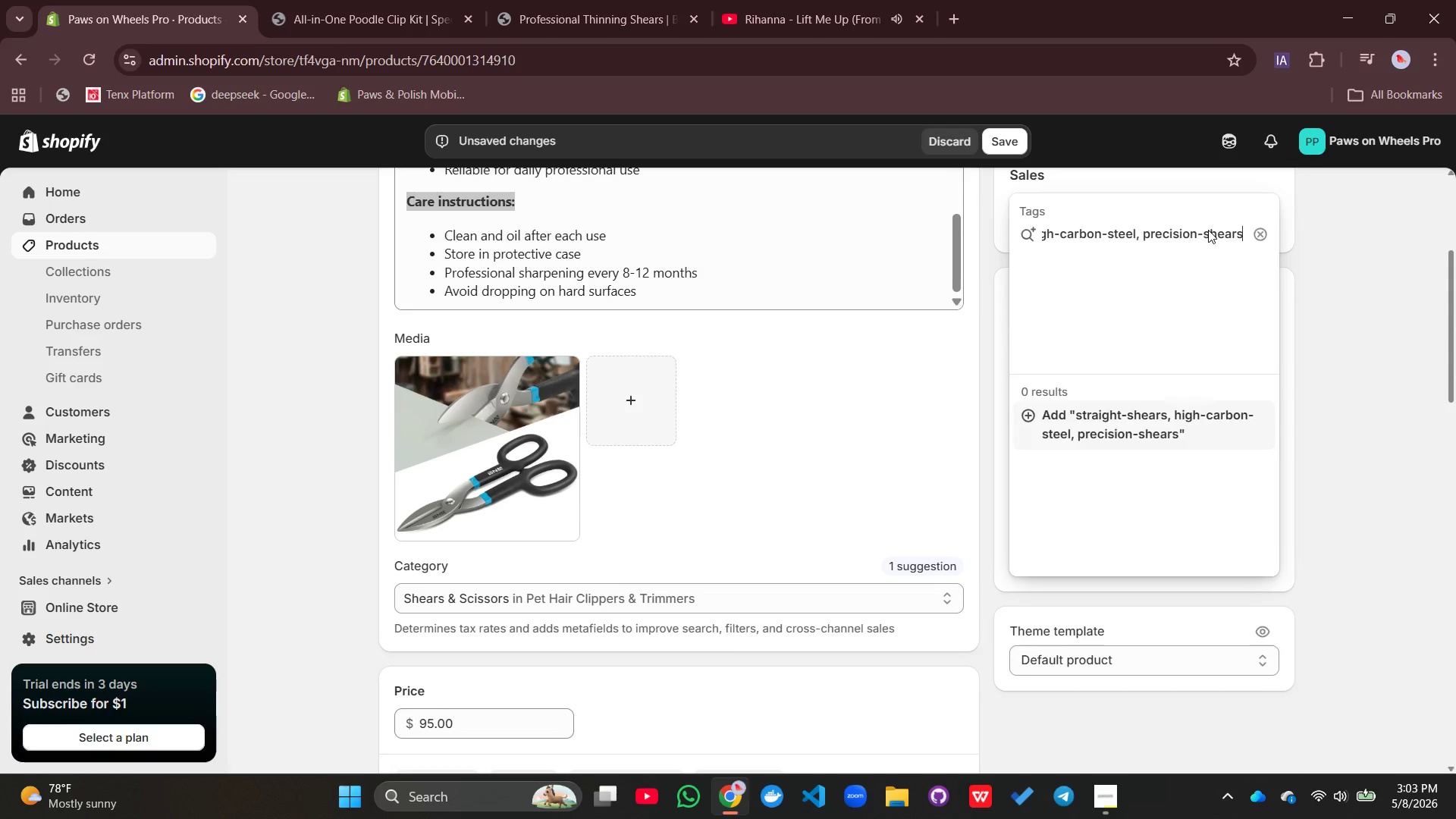 
key(Enter)
 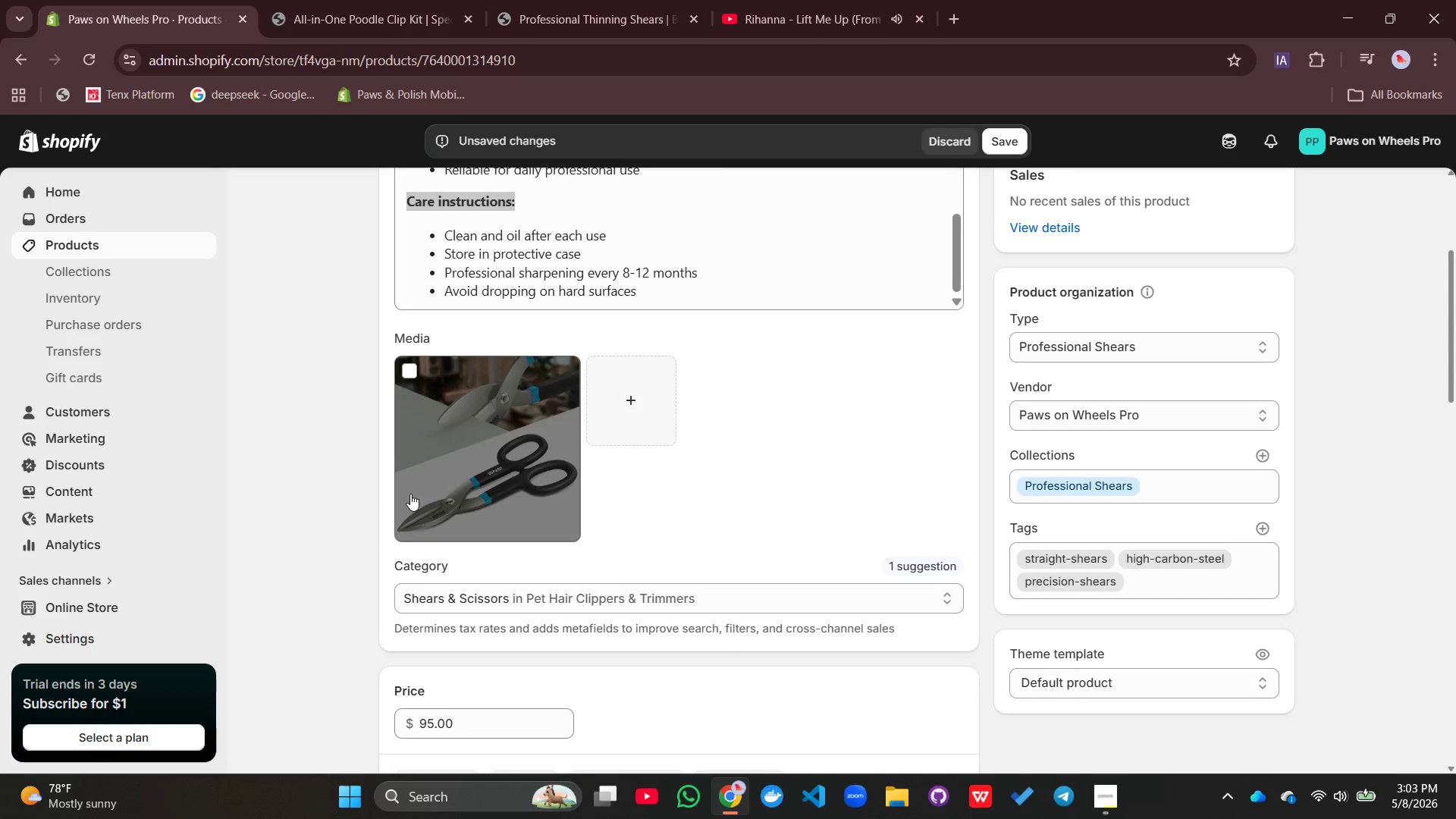 
left_click([412, 494])
 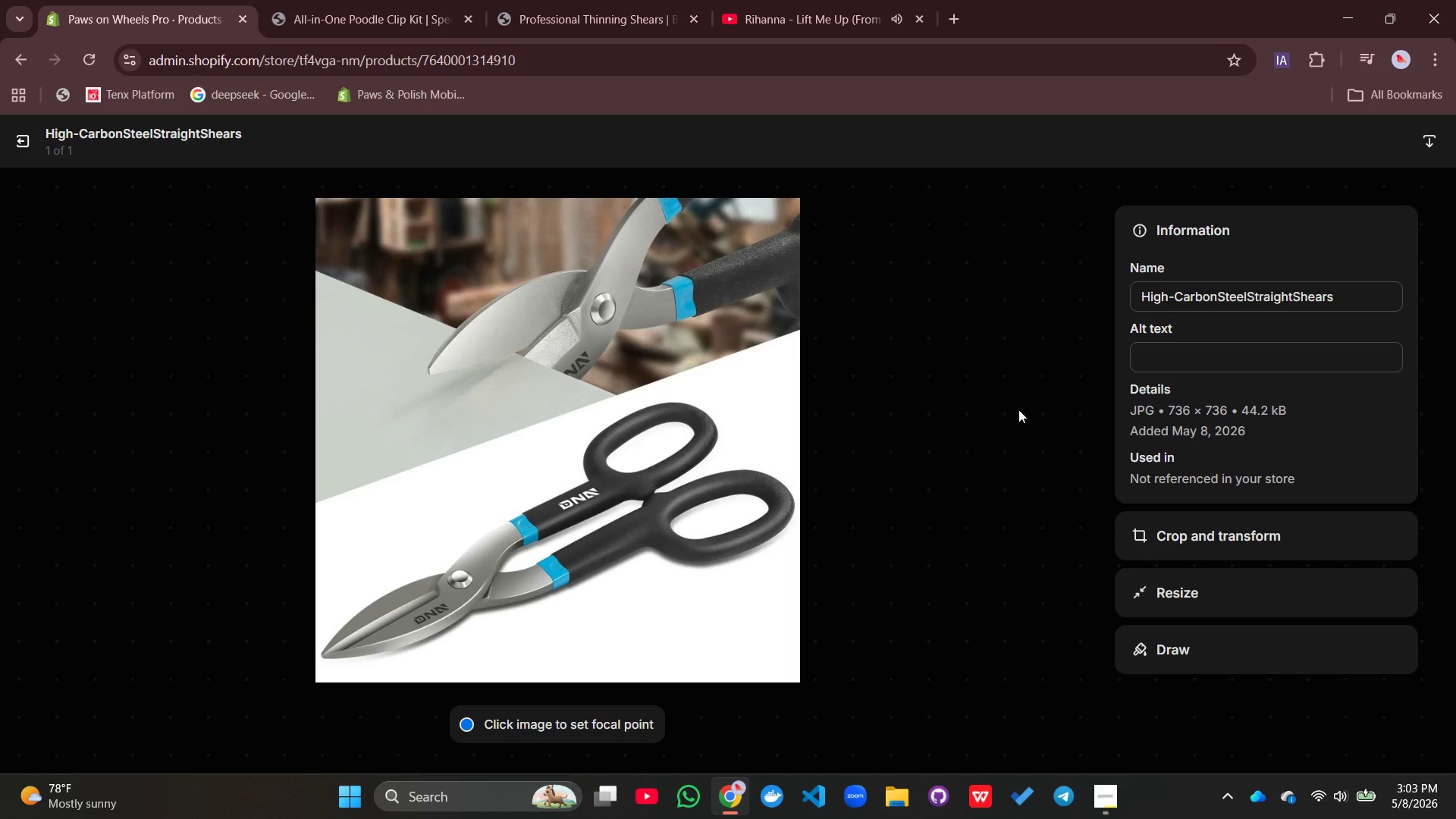 
left_click([1189, 350])
 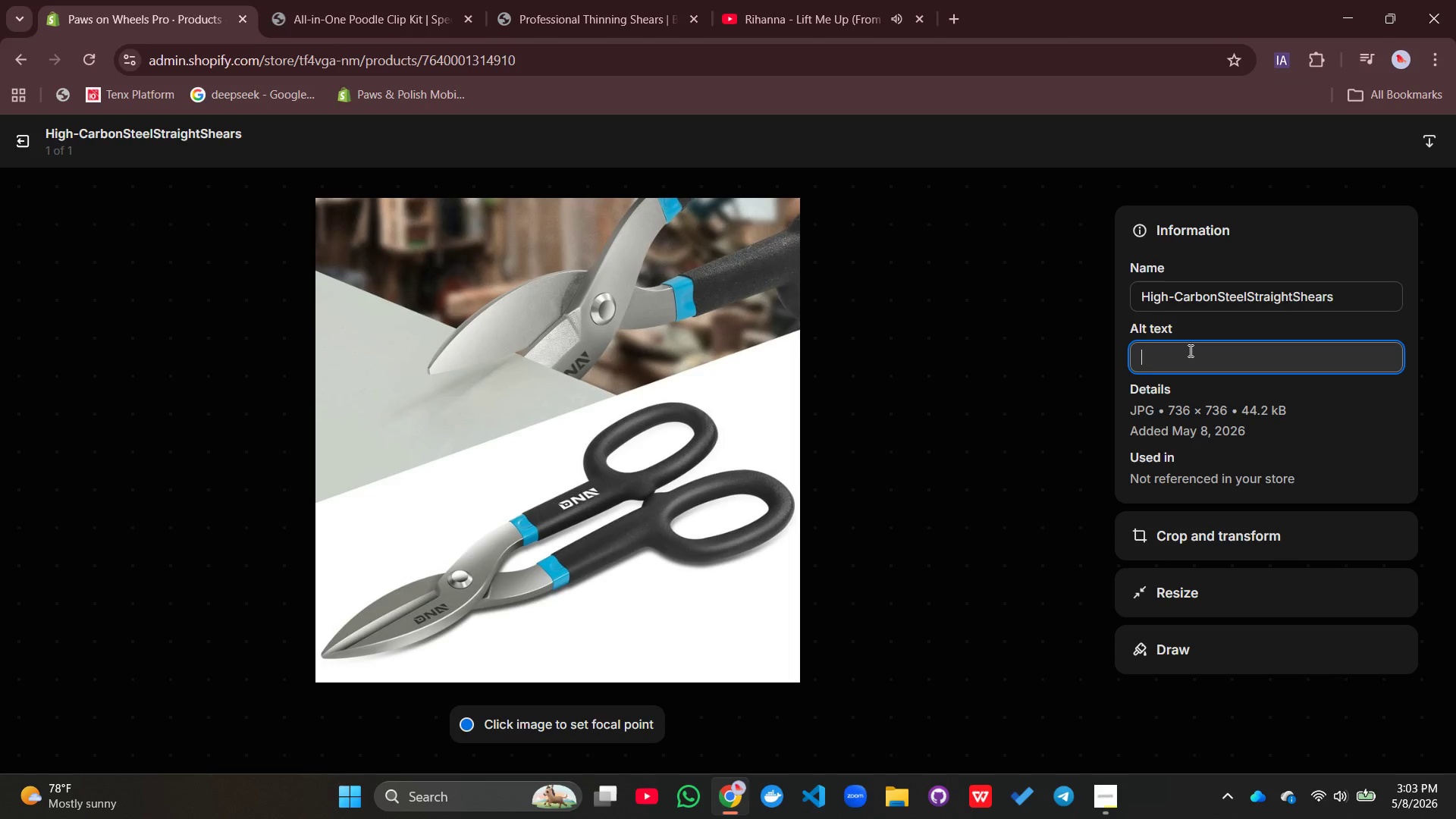 
type(High-carbon steel staight)
key(Backspace)
key(Backspace)
key(Backspace)
key(Backspace)
key(Backspace)
type(raight shears for precise cutting on all pet coat types)
 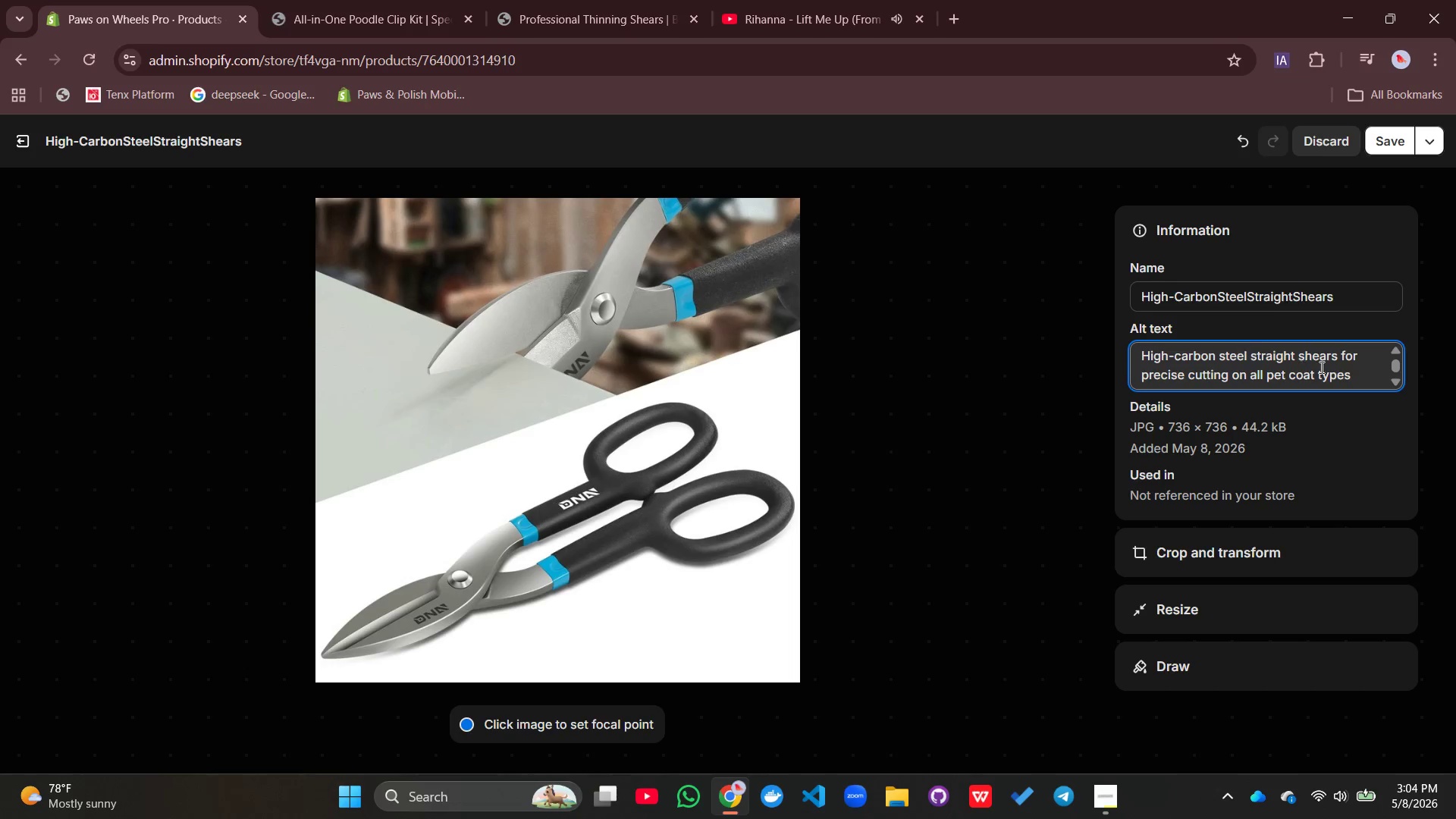 
left_click([1374, 141])
 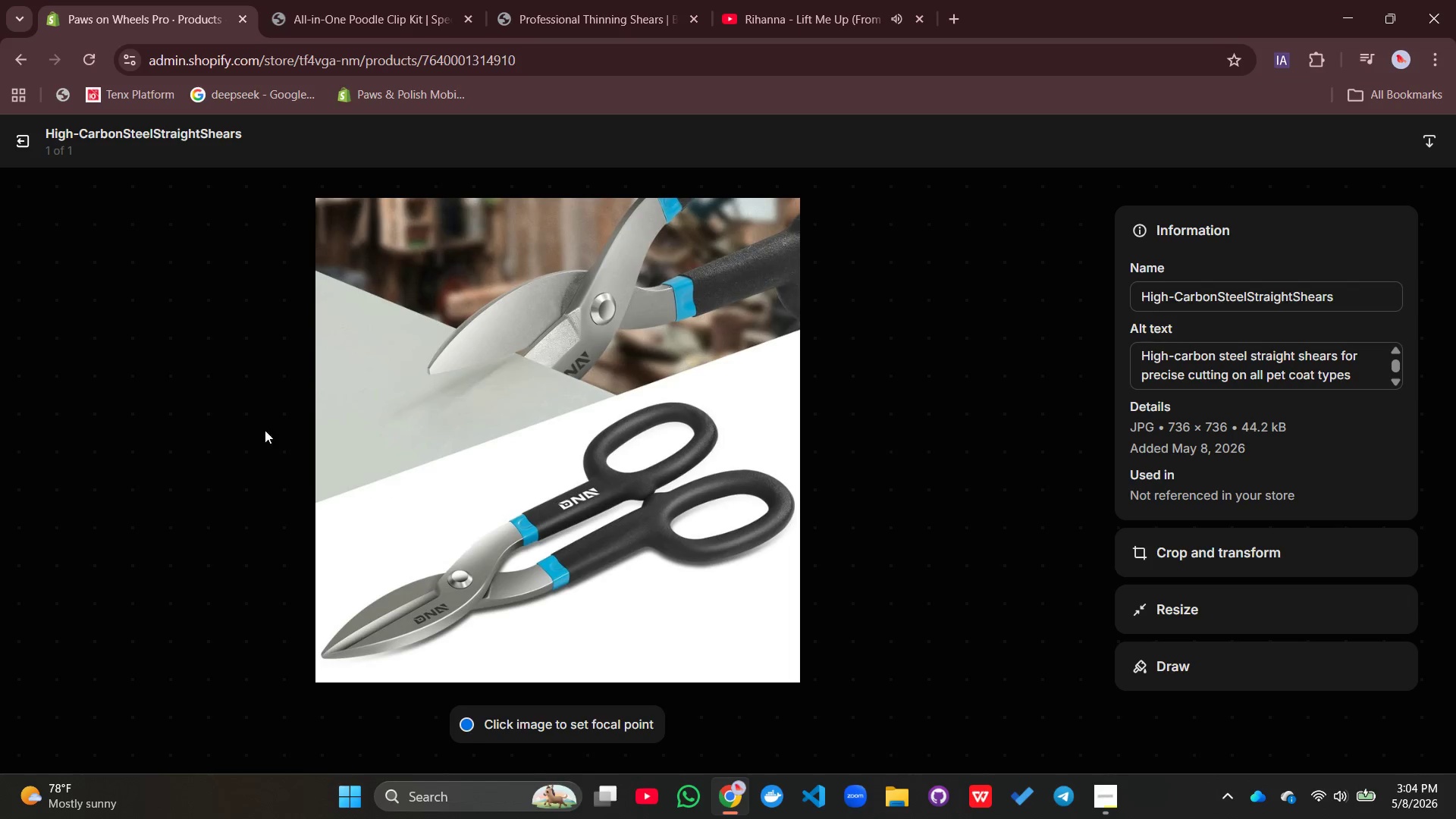 
left_click([20, 140])
 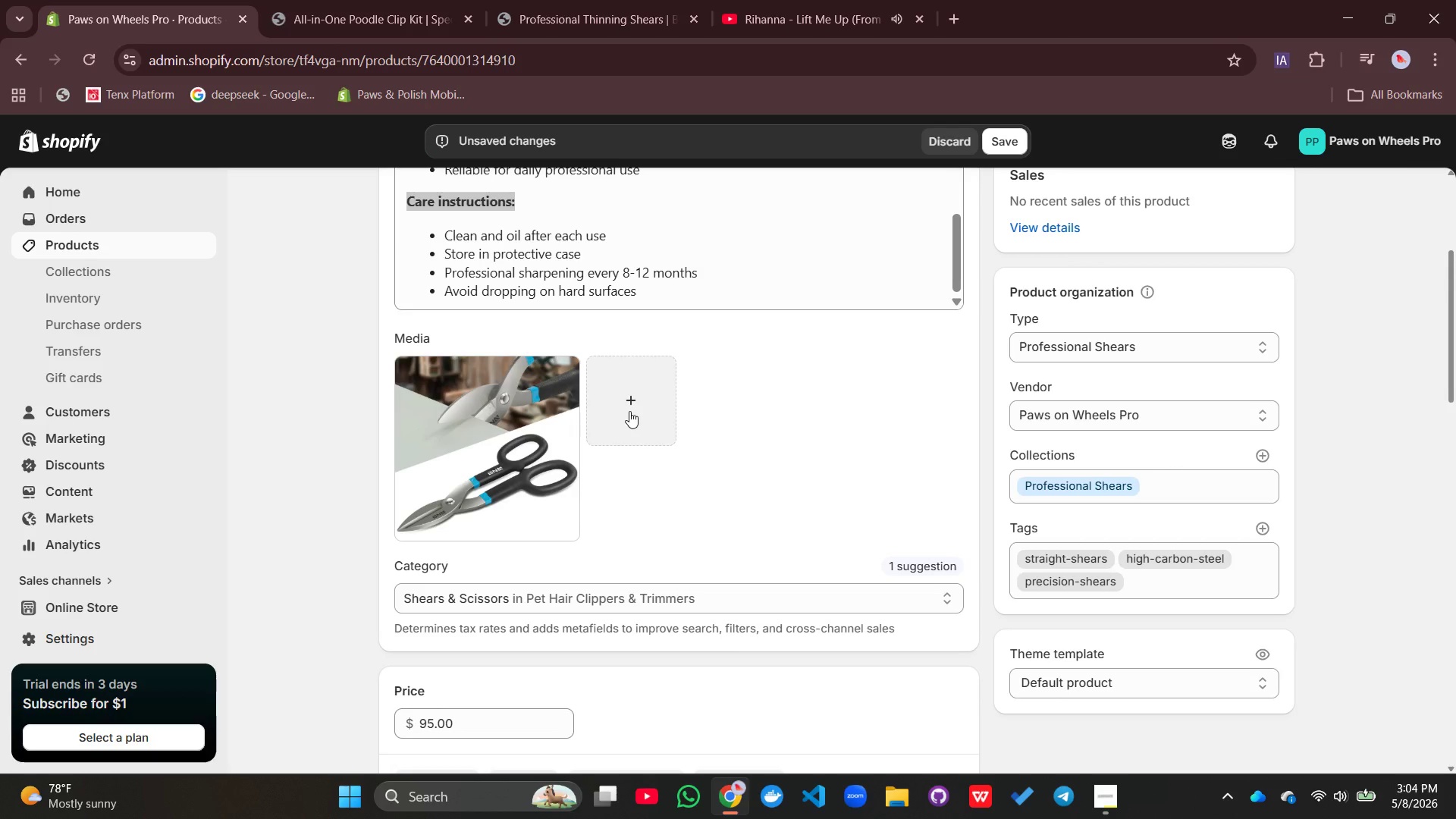 
scroll: coordinate [623, 420], scroll_direction: up, amount: 5.0
 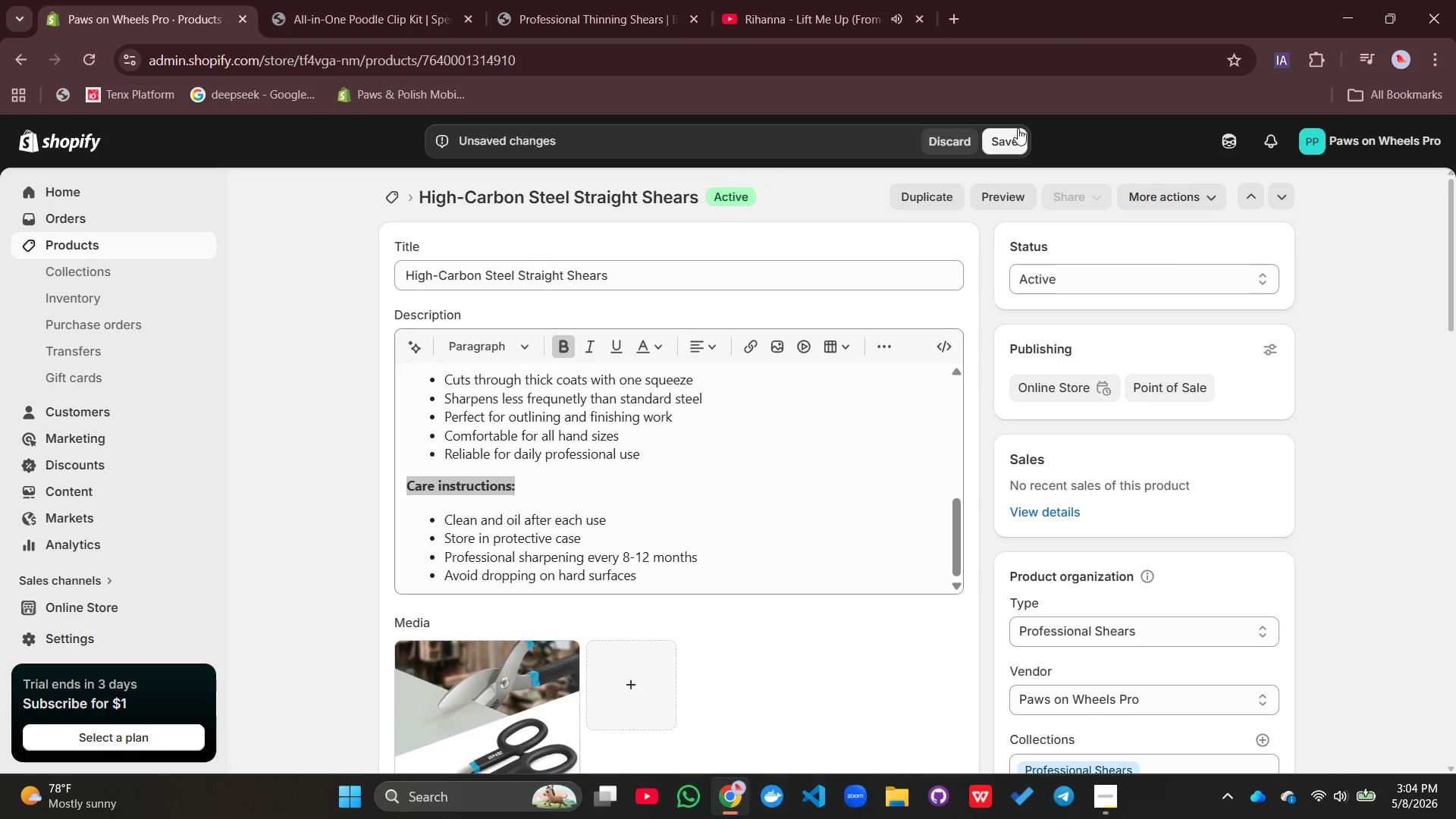 
left_click([1018, 129])
 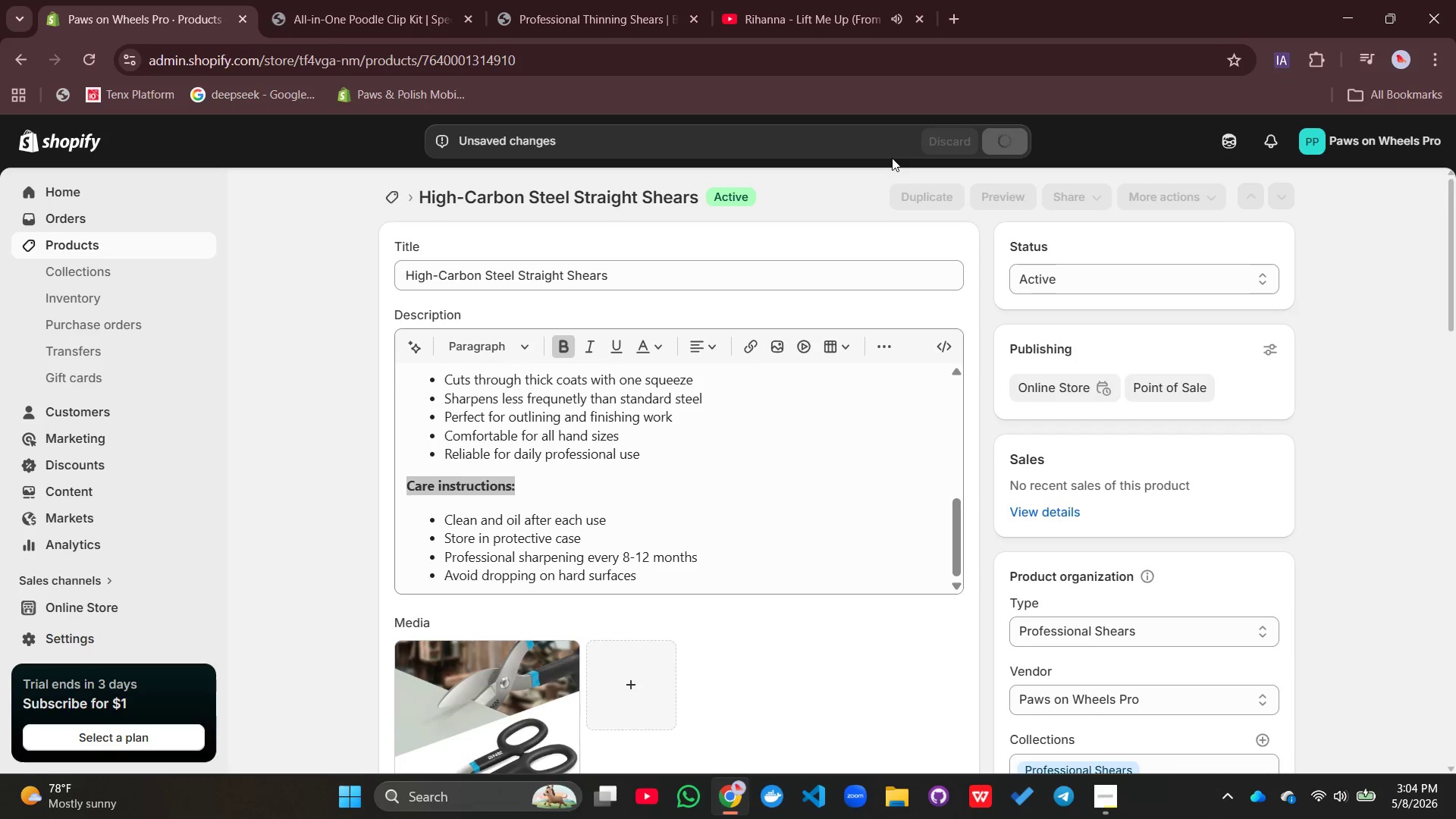 
wait(8.16)
 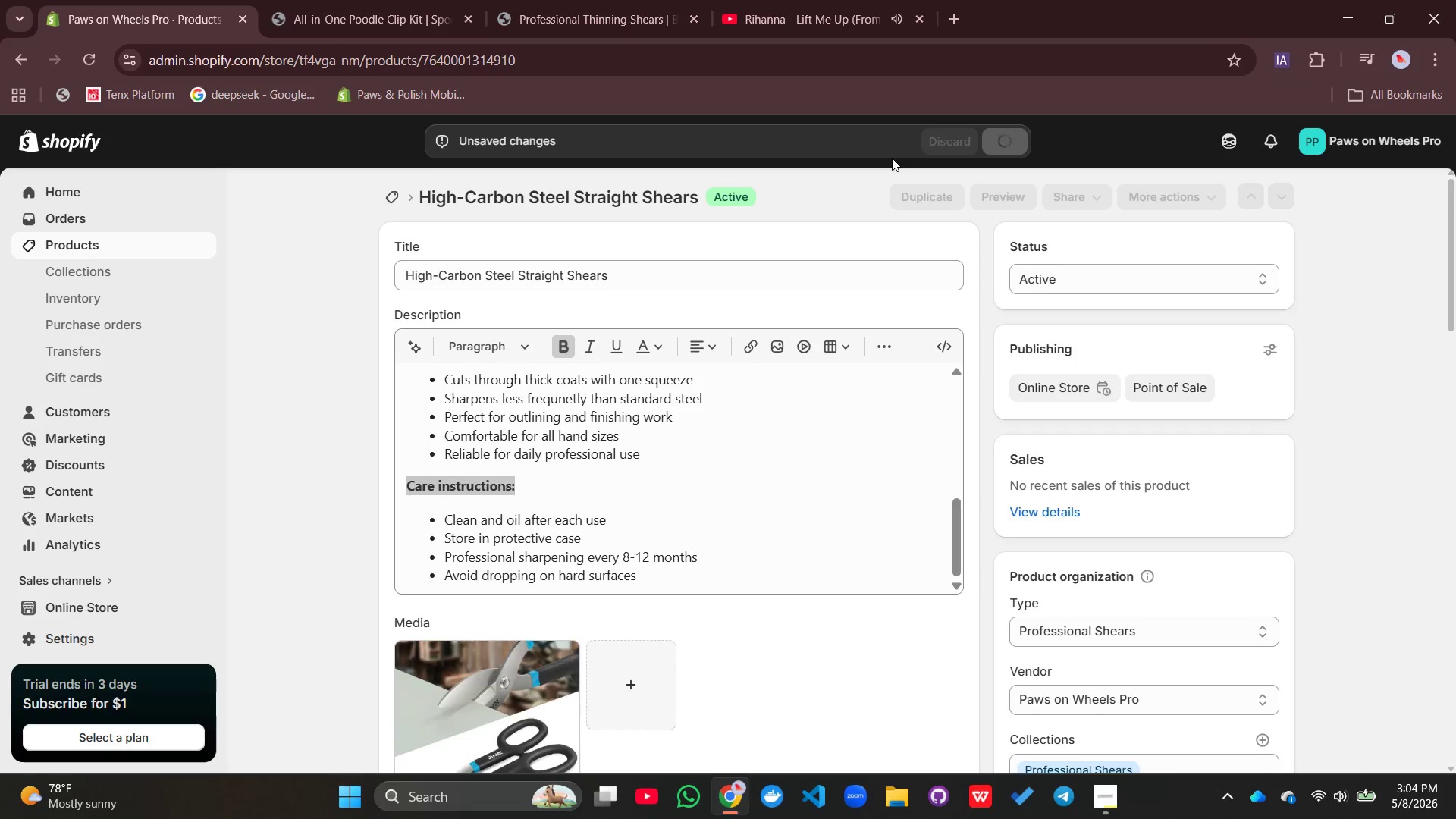 
left_click([397, 199])
 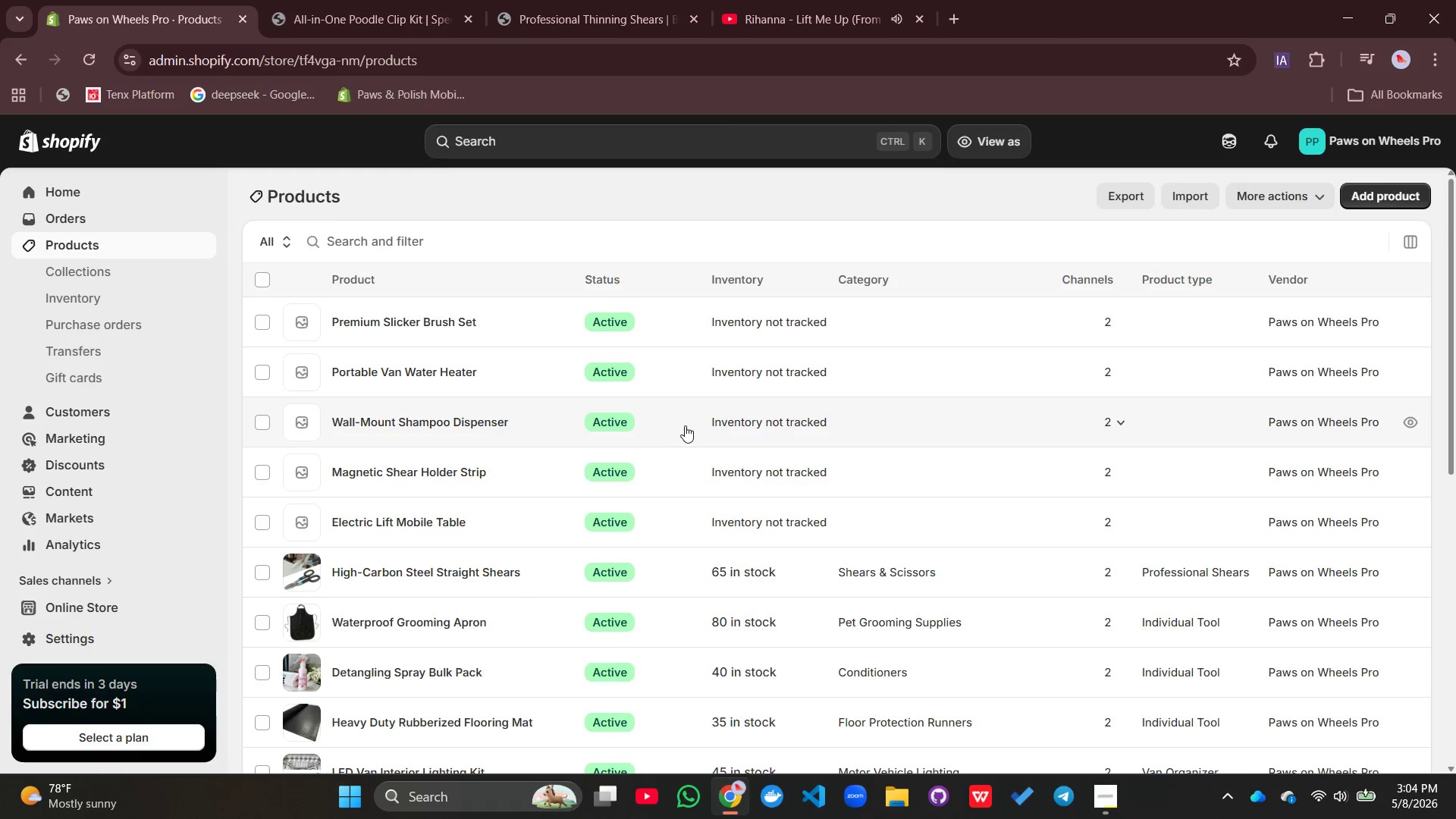 
wait(5.8)
 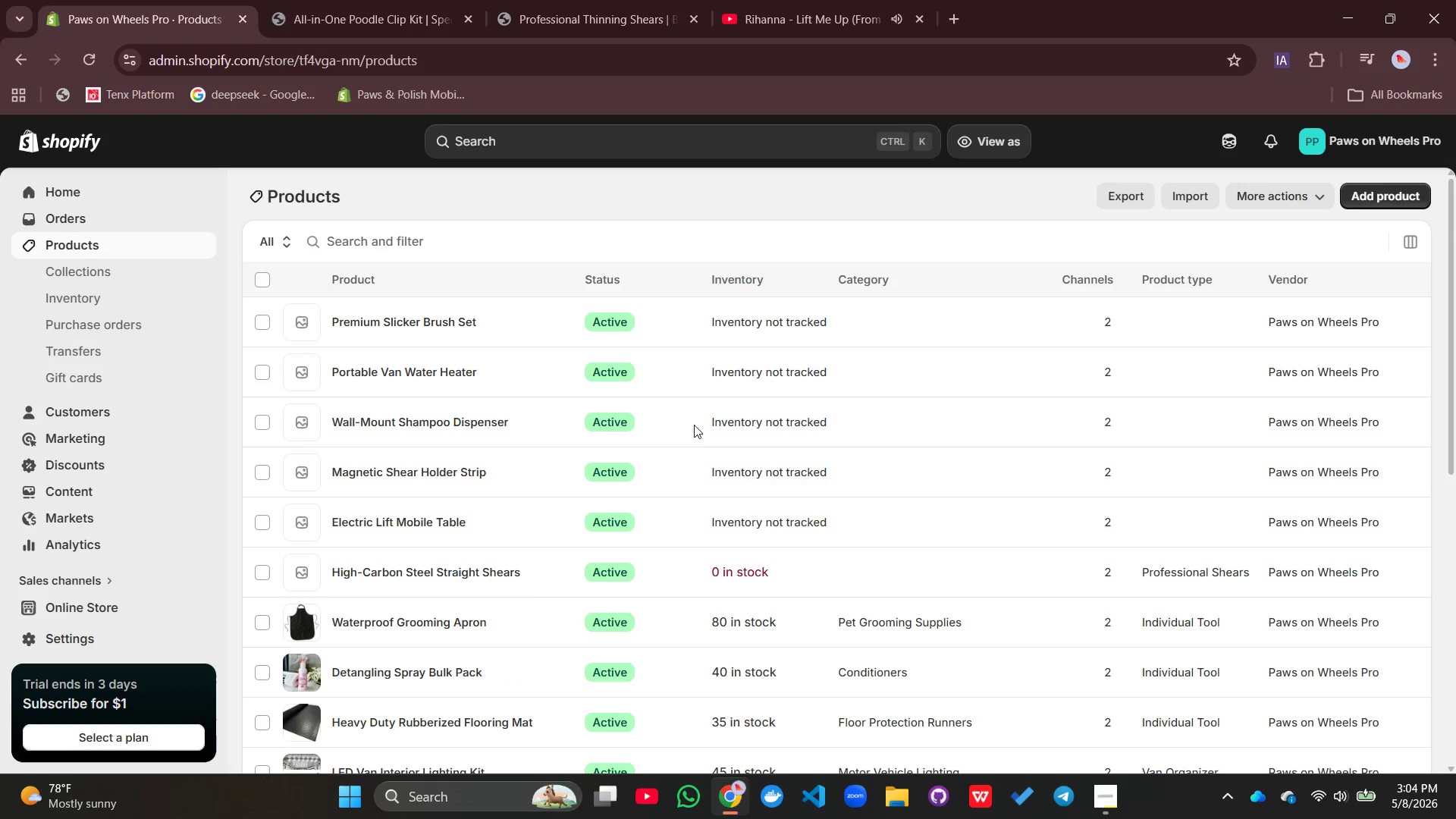 
left_click([390, 520])
 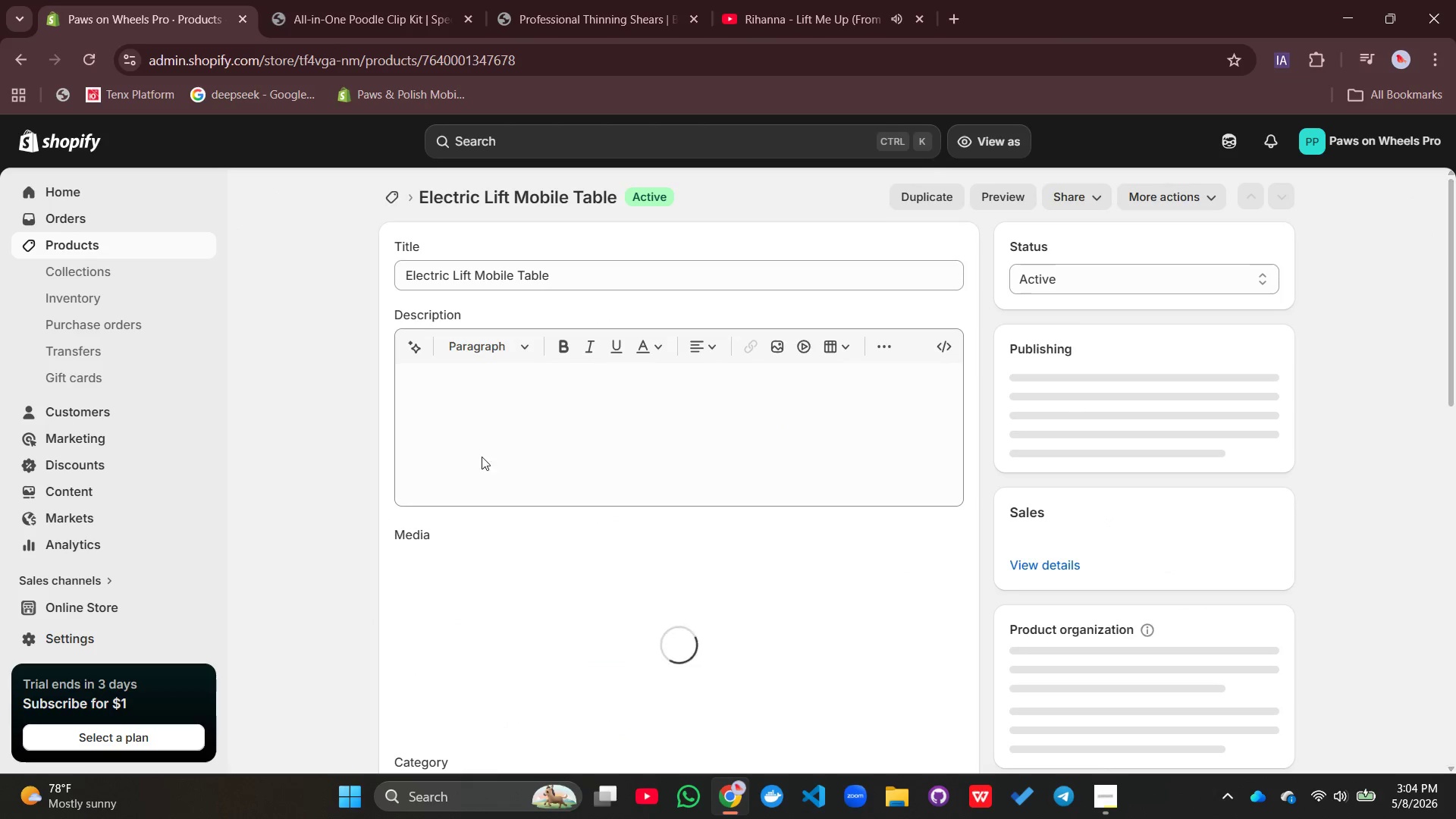 
left_click([504, 425])
 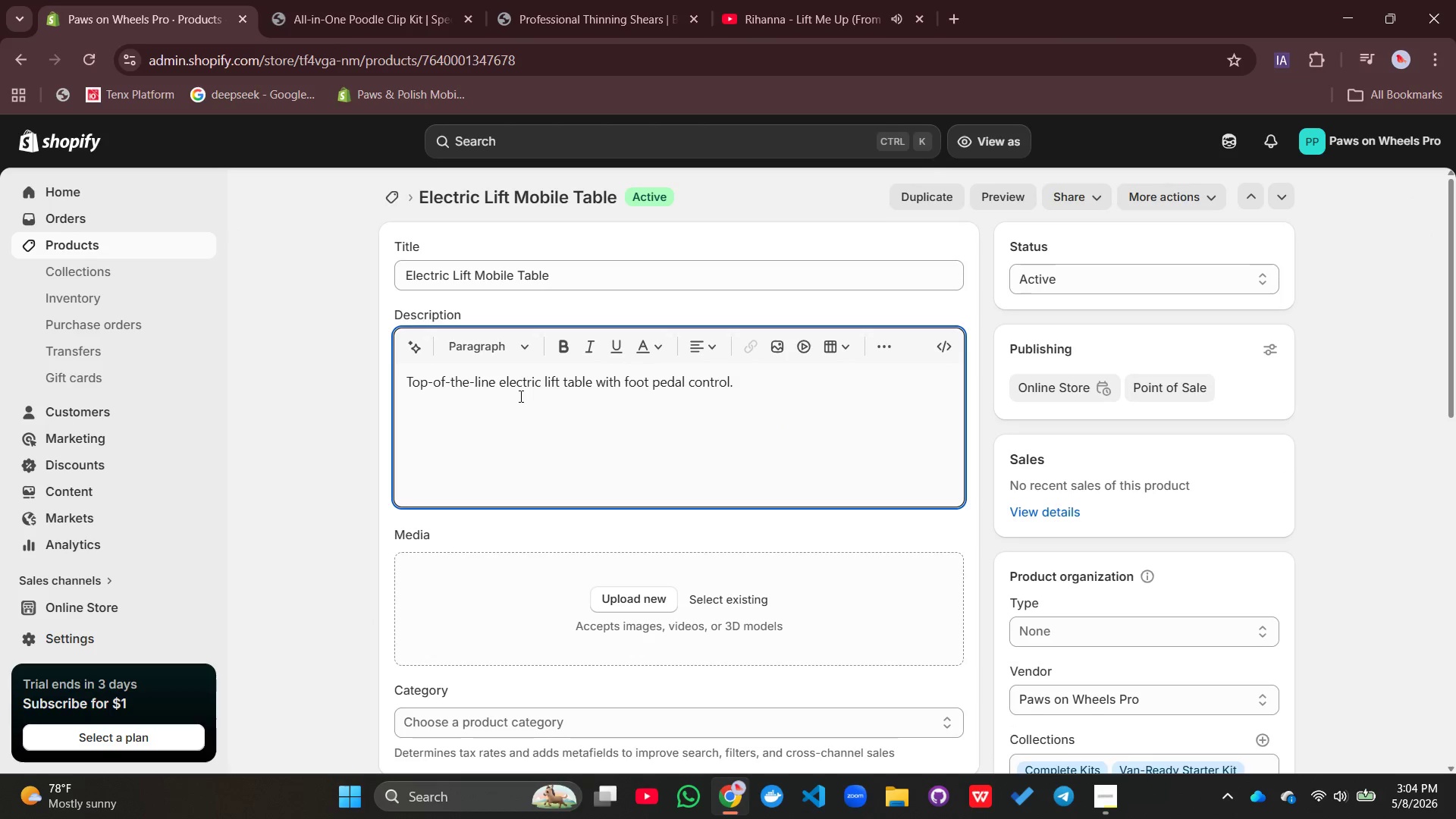 
double_click([519, 391])
 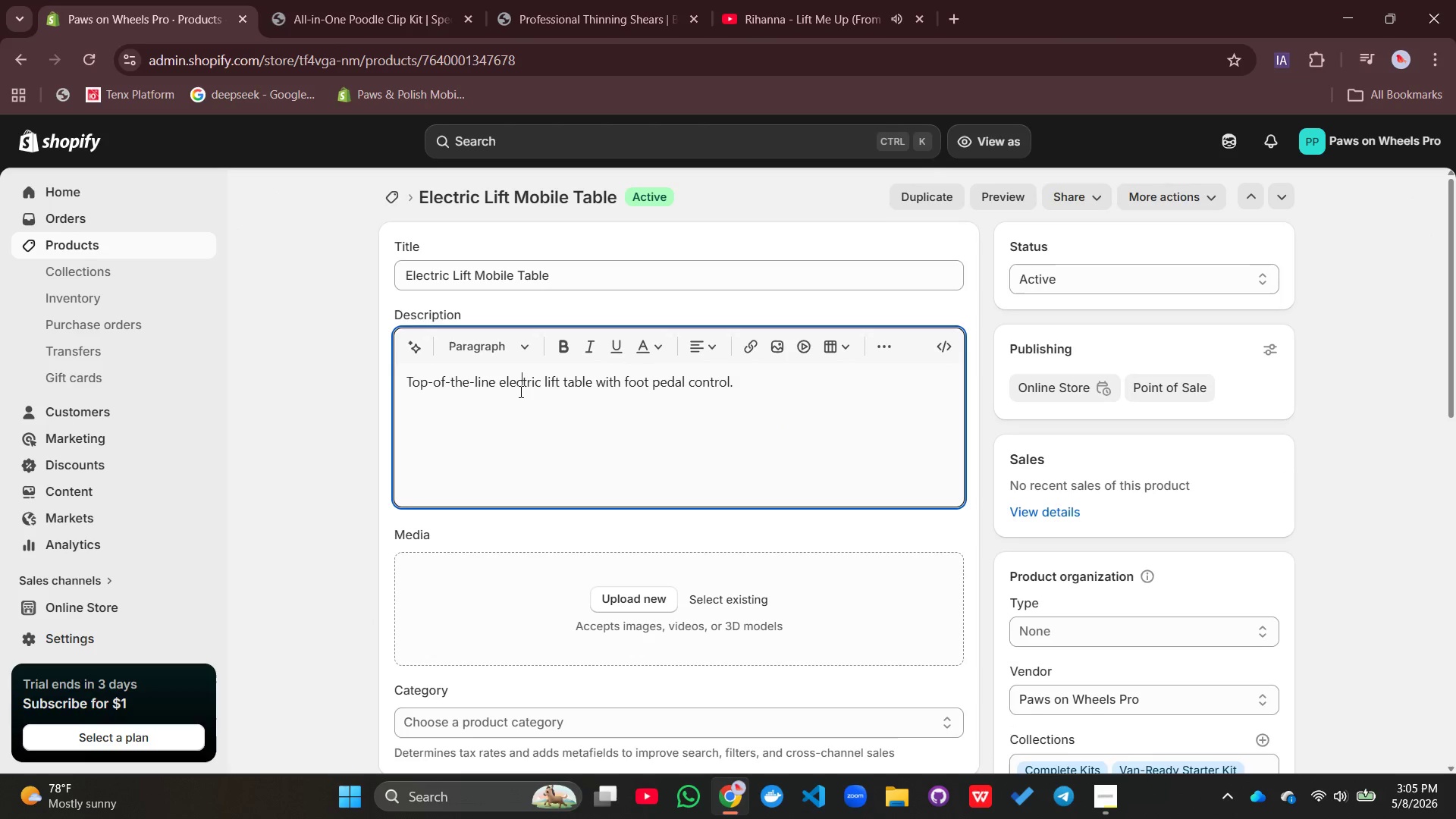 
triple_click([519, 391])
 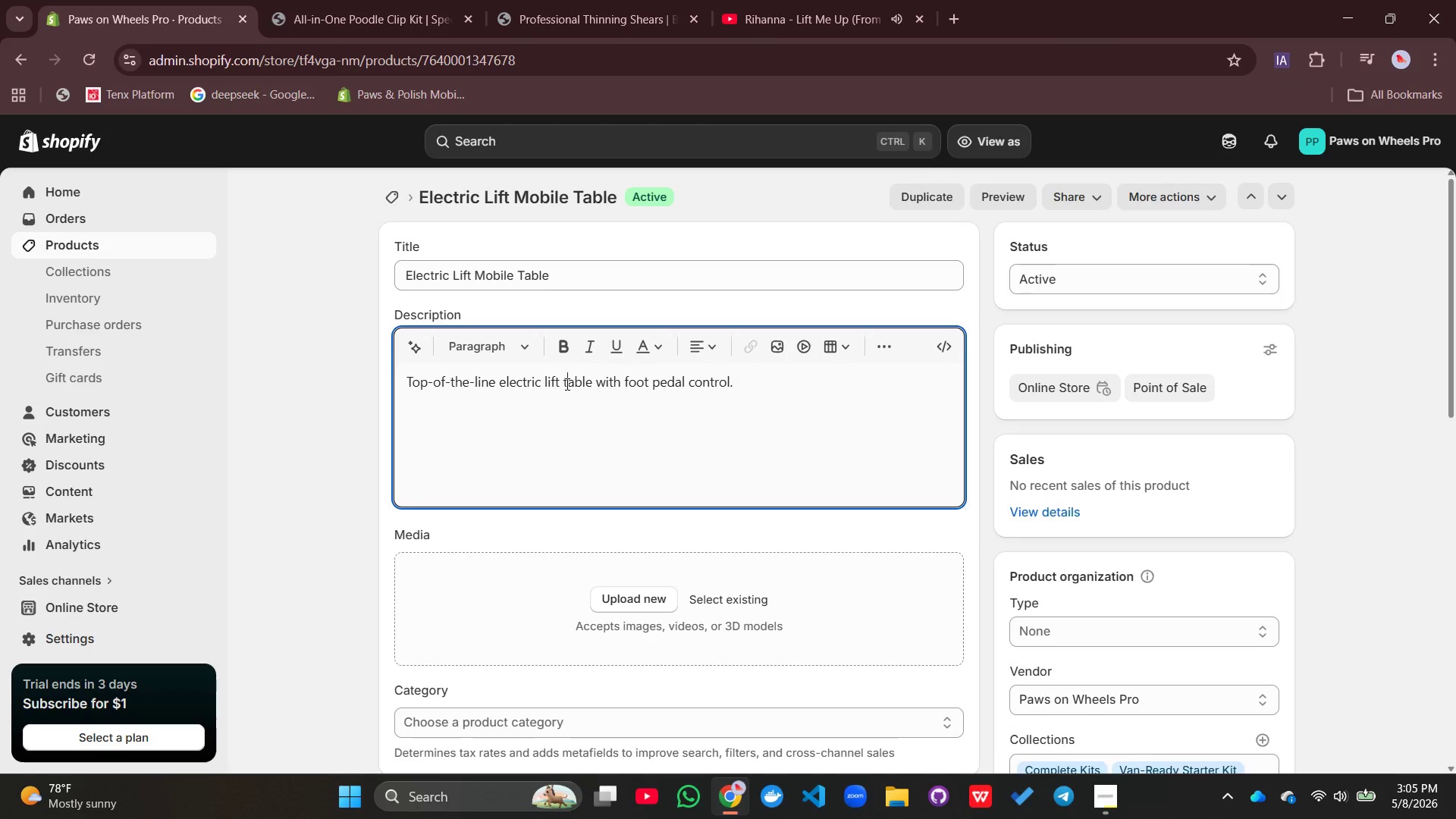 
double_click([566, 384])
 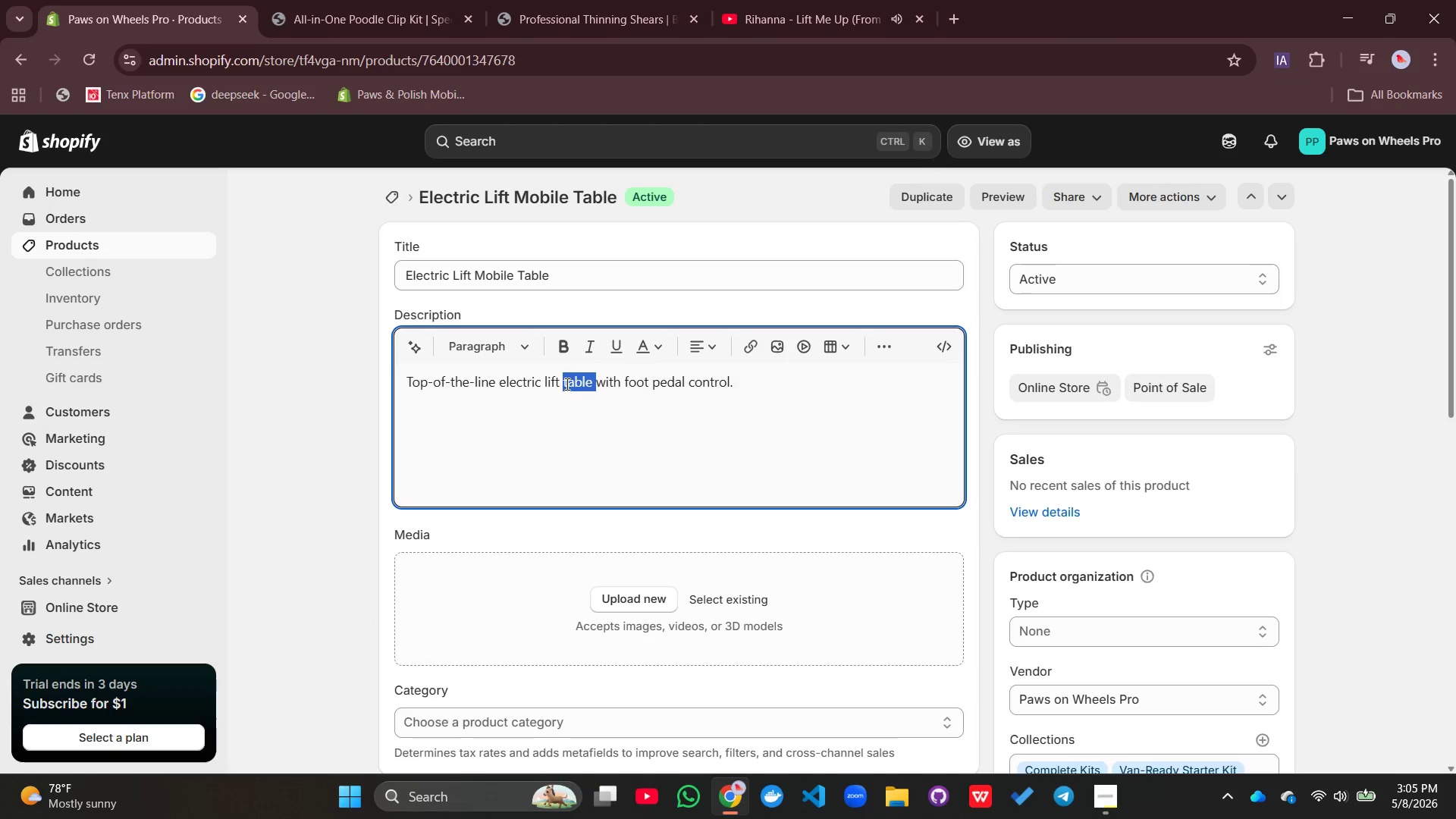 
triple_click([566, 384])
 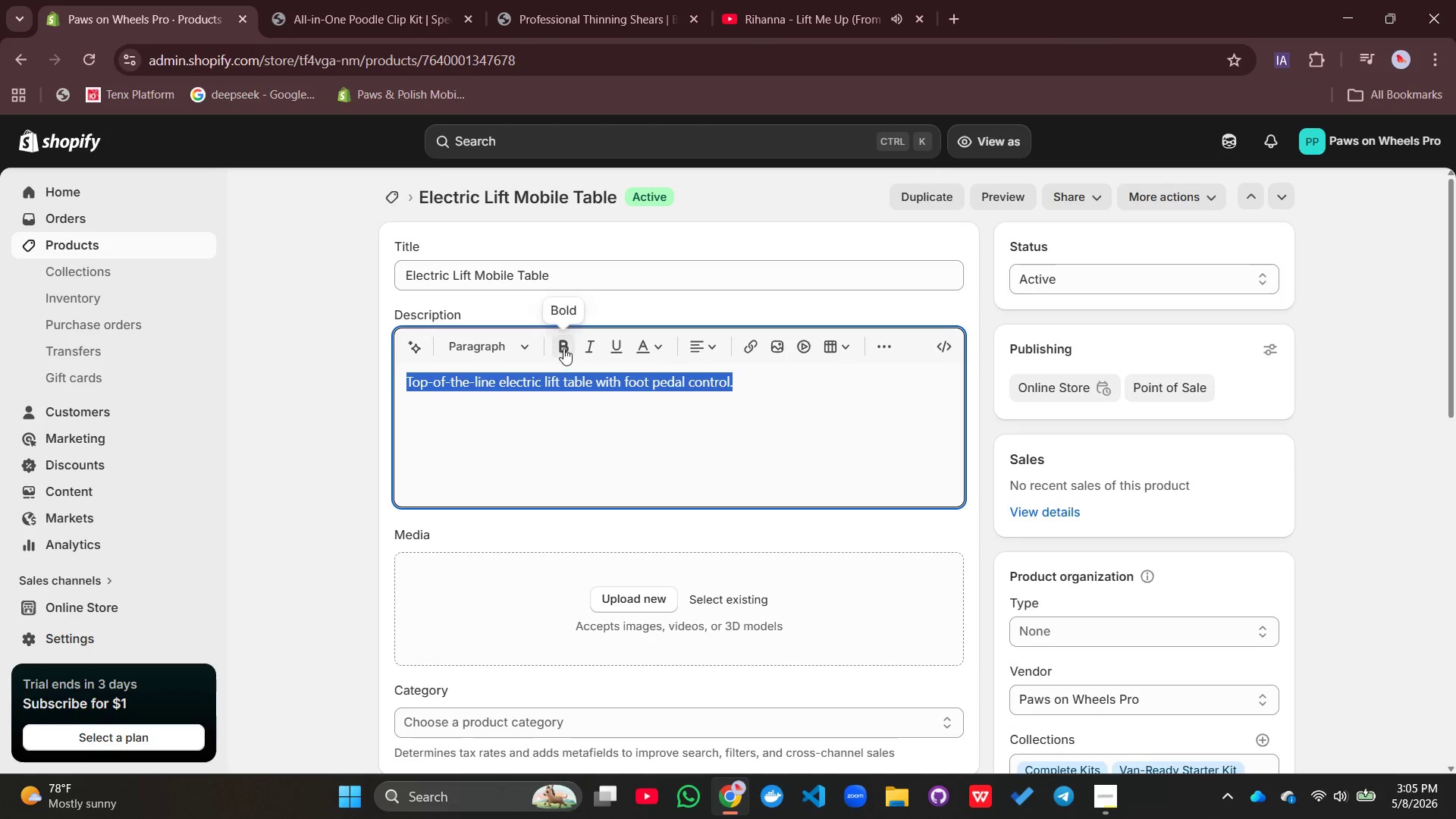 
left_click([563, 347])
 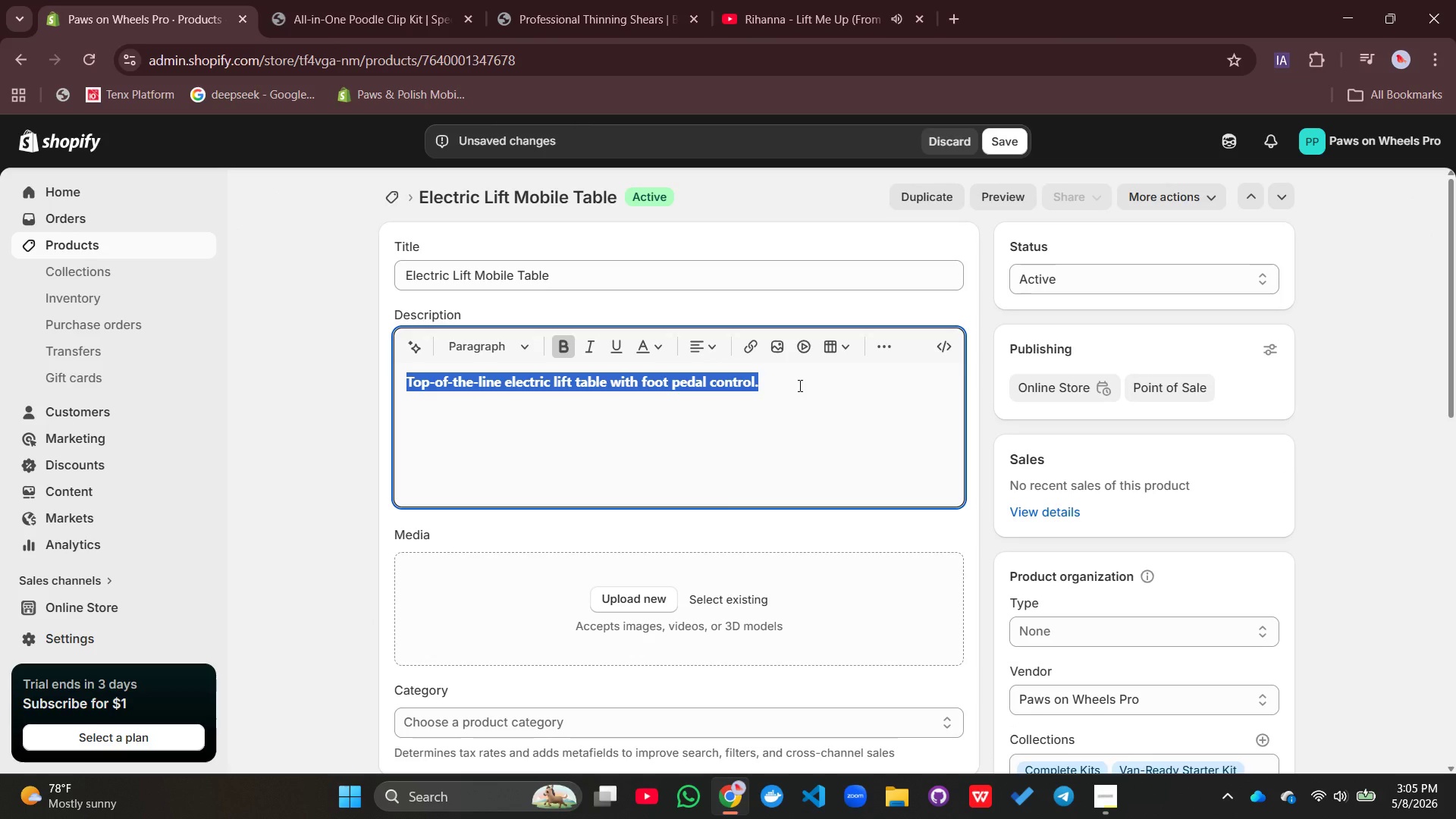 
left_click([799, 385])
 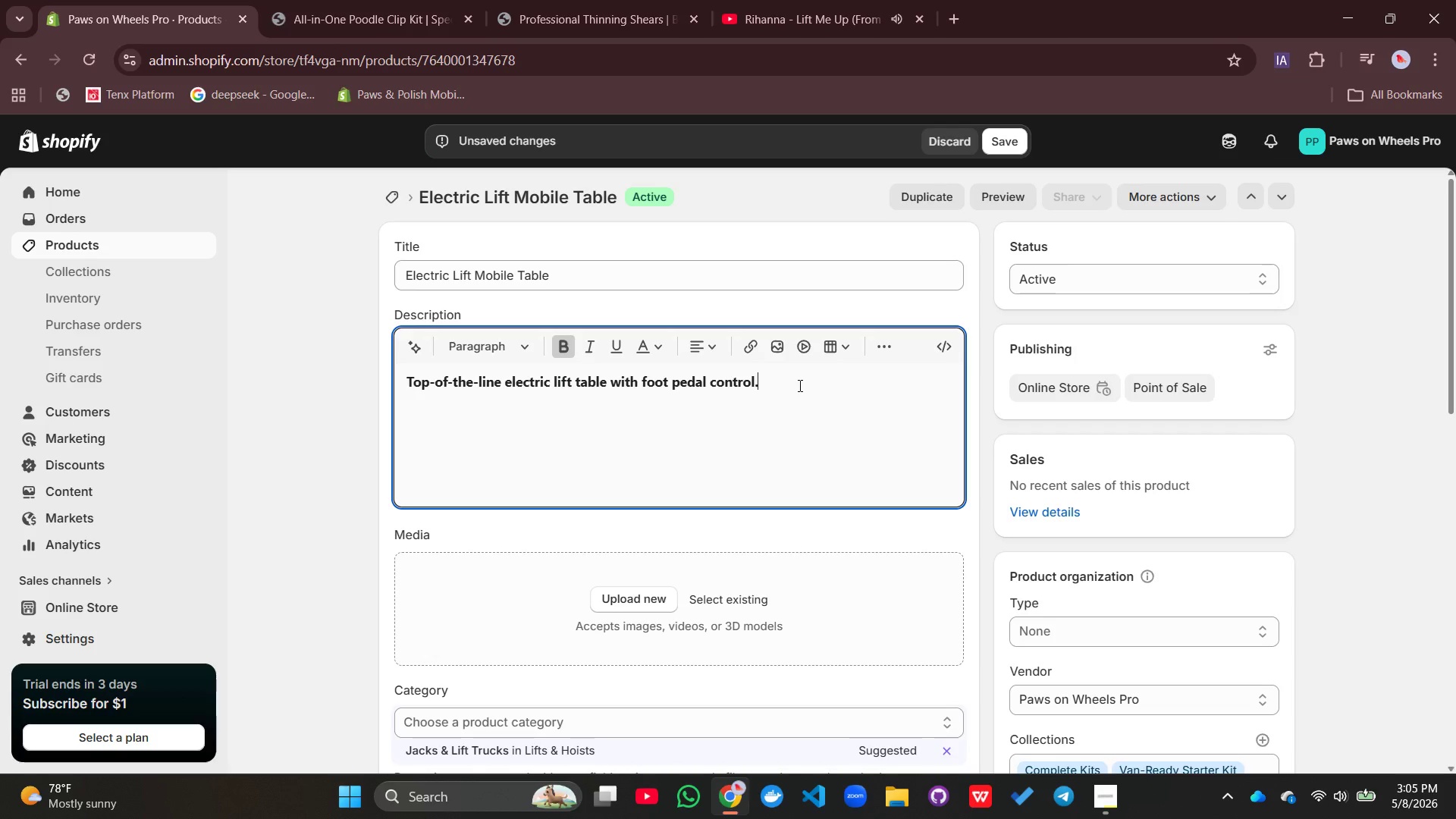 
key(Enter)
 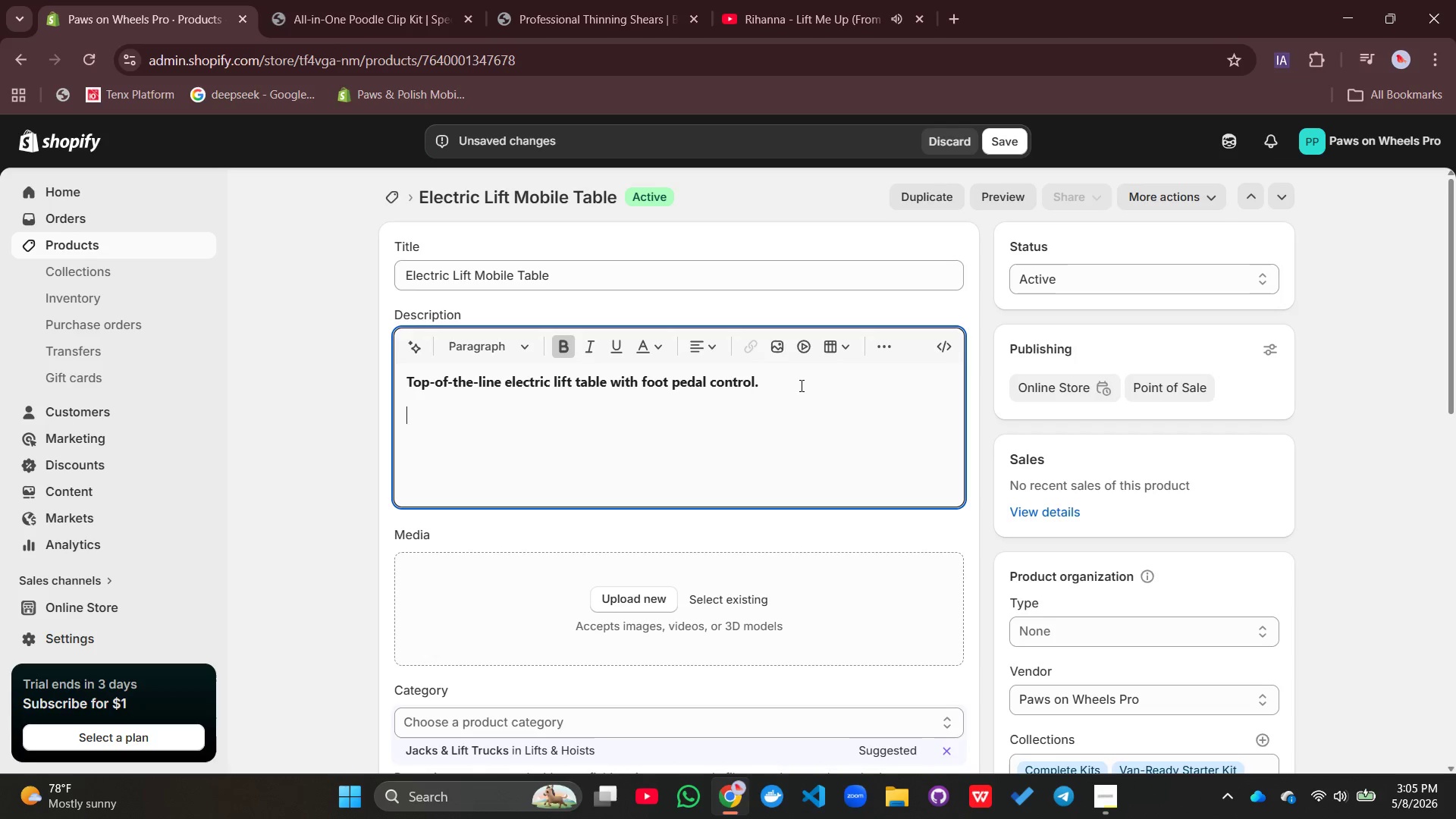 
type(Key Features:)
 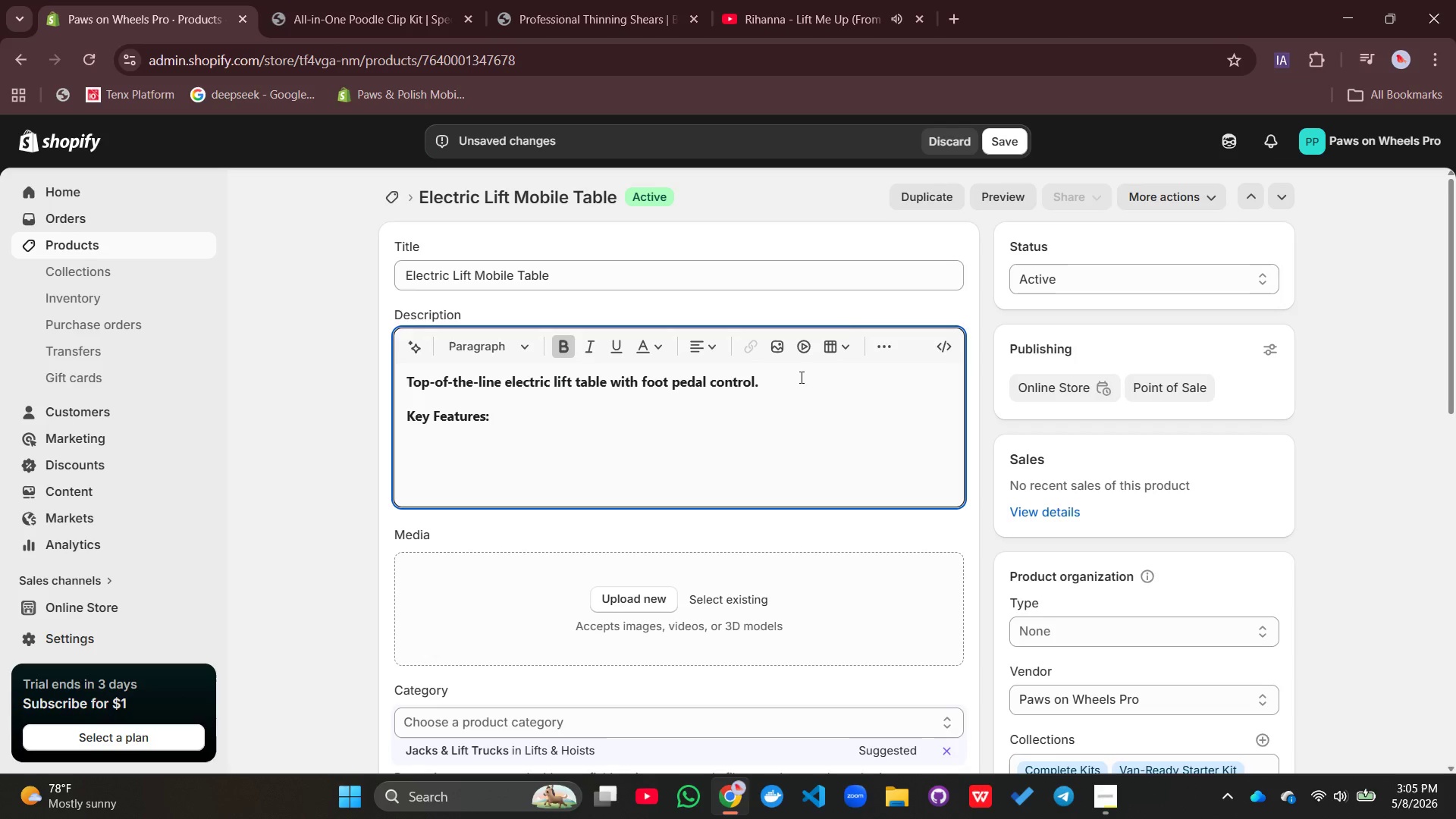 
key(Enter)
 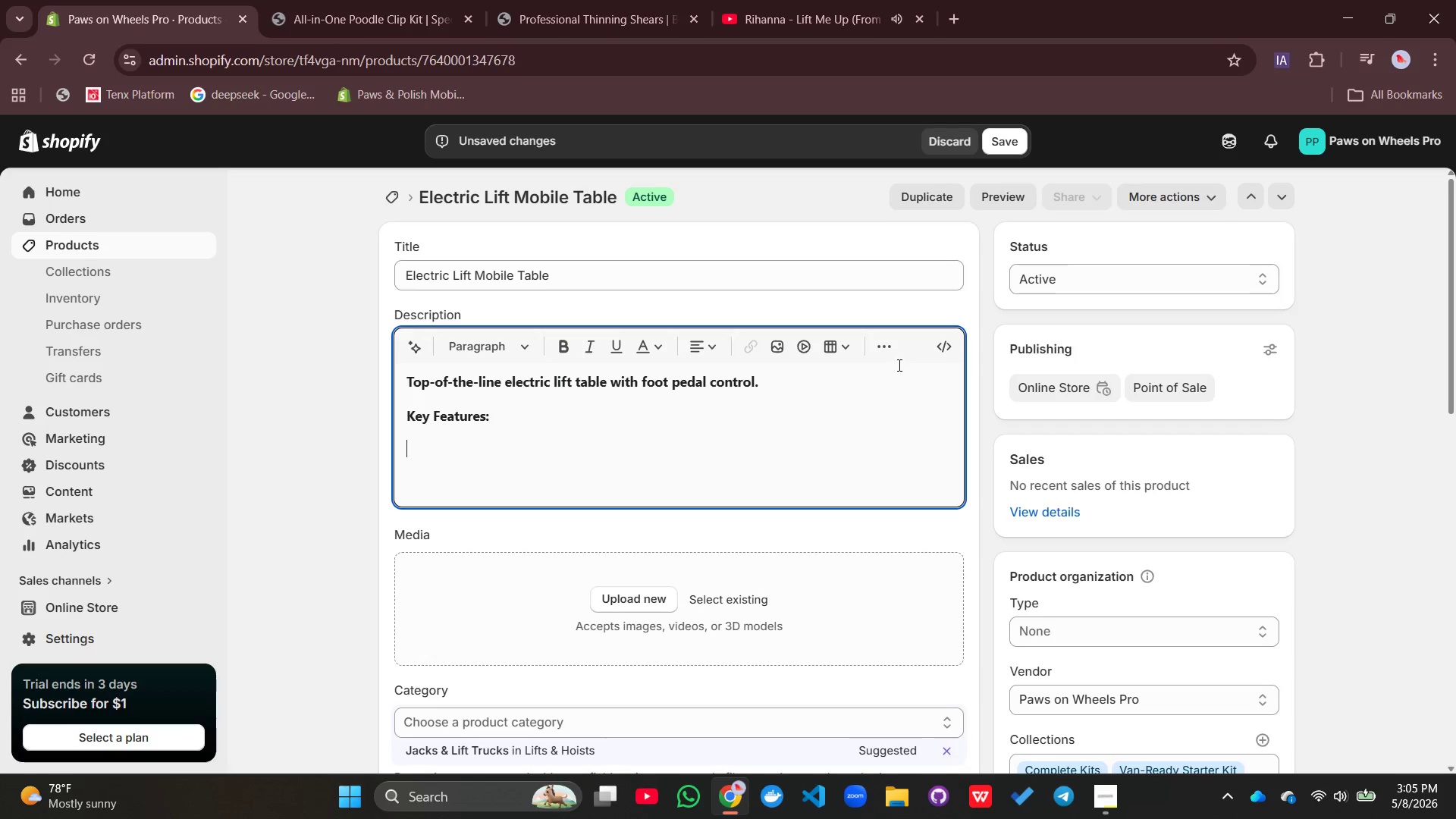 
left_click([878, 336])
 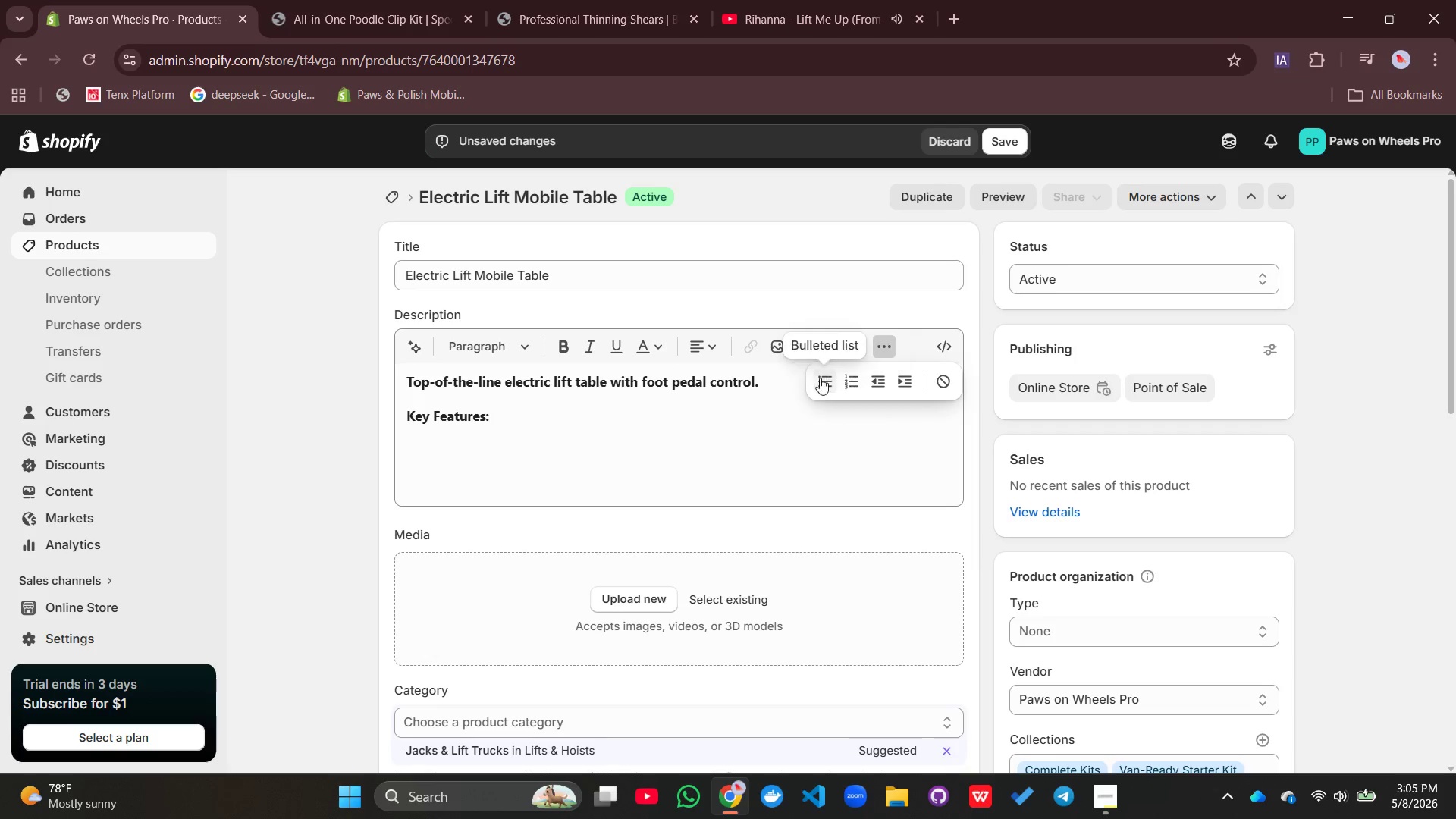 
left_click([814, 379])
 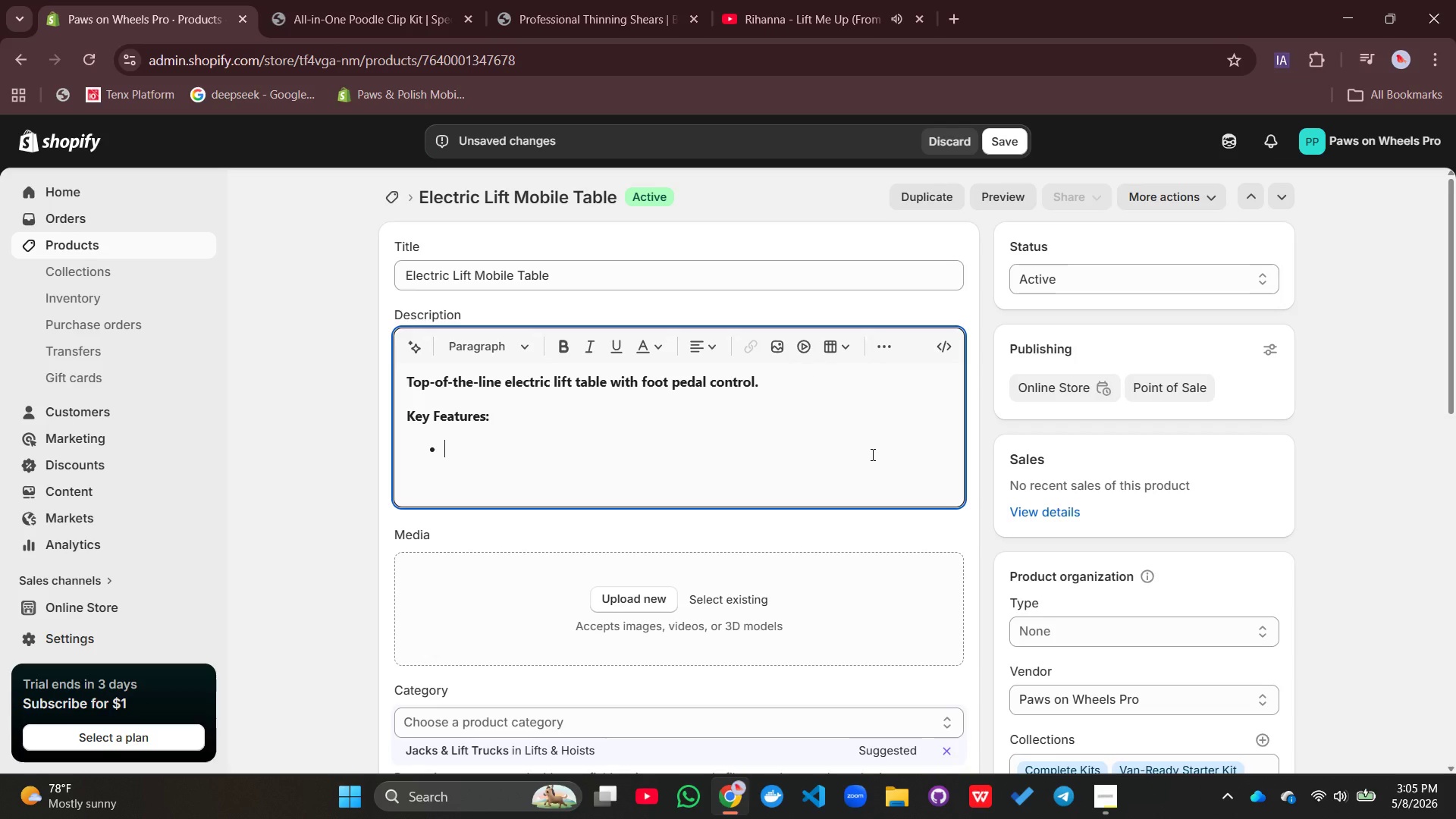 
type(Electic lift with foot pedal for hands-free operation)
 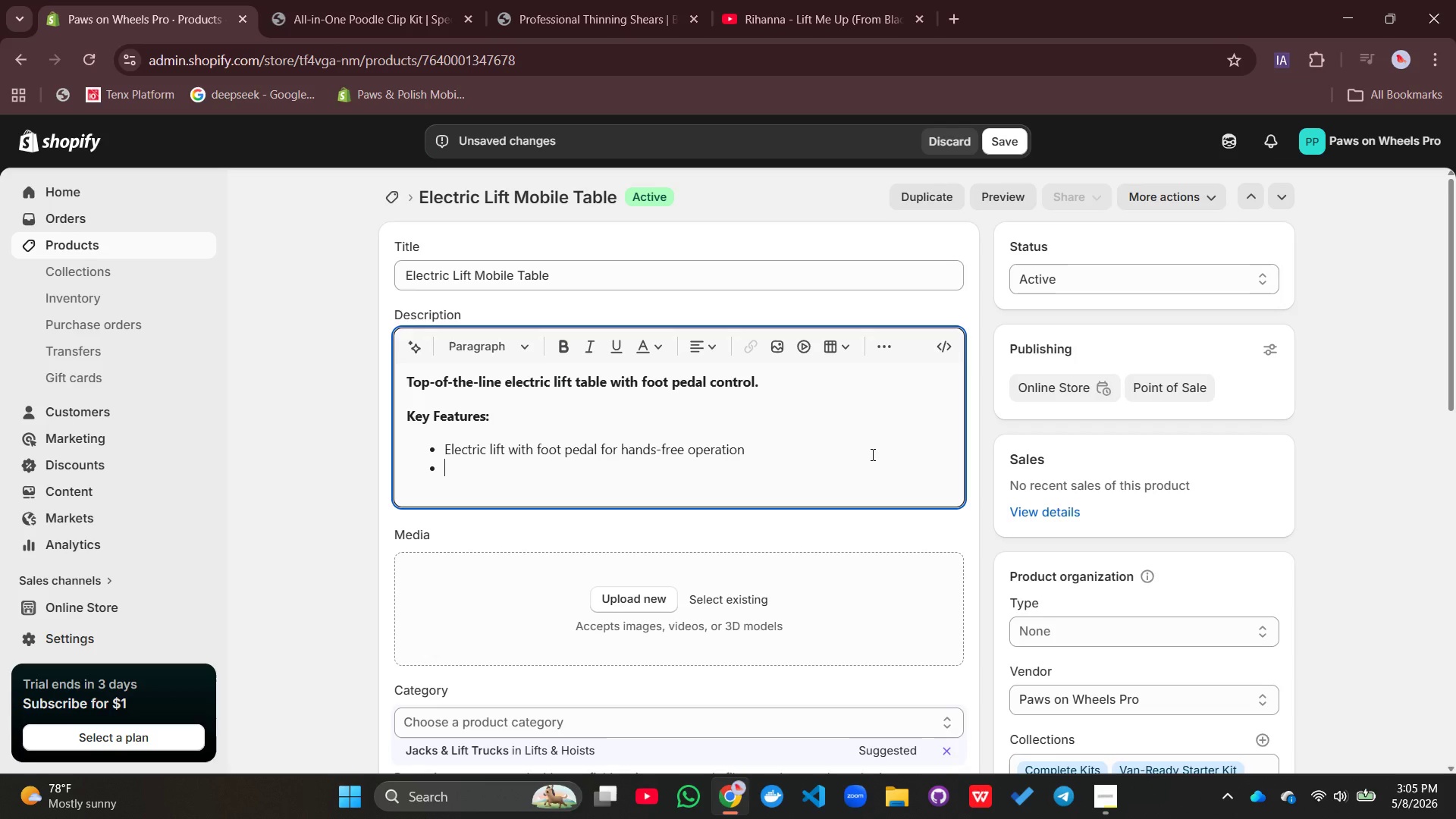 
key(Enter)
 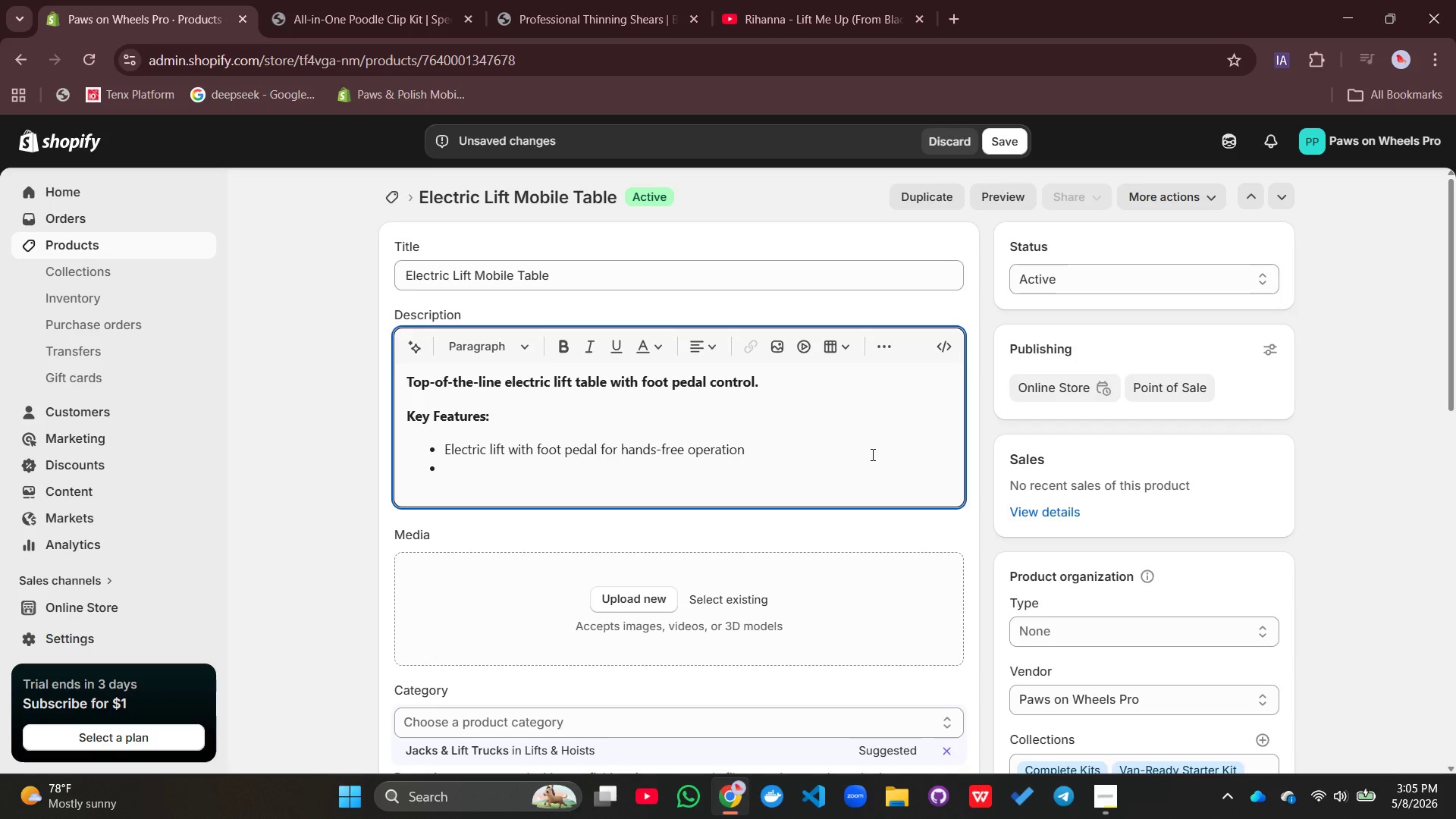 
type(Smooth height adjustment)
 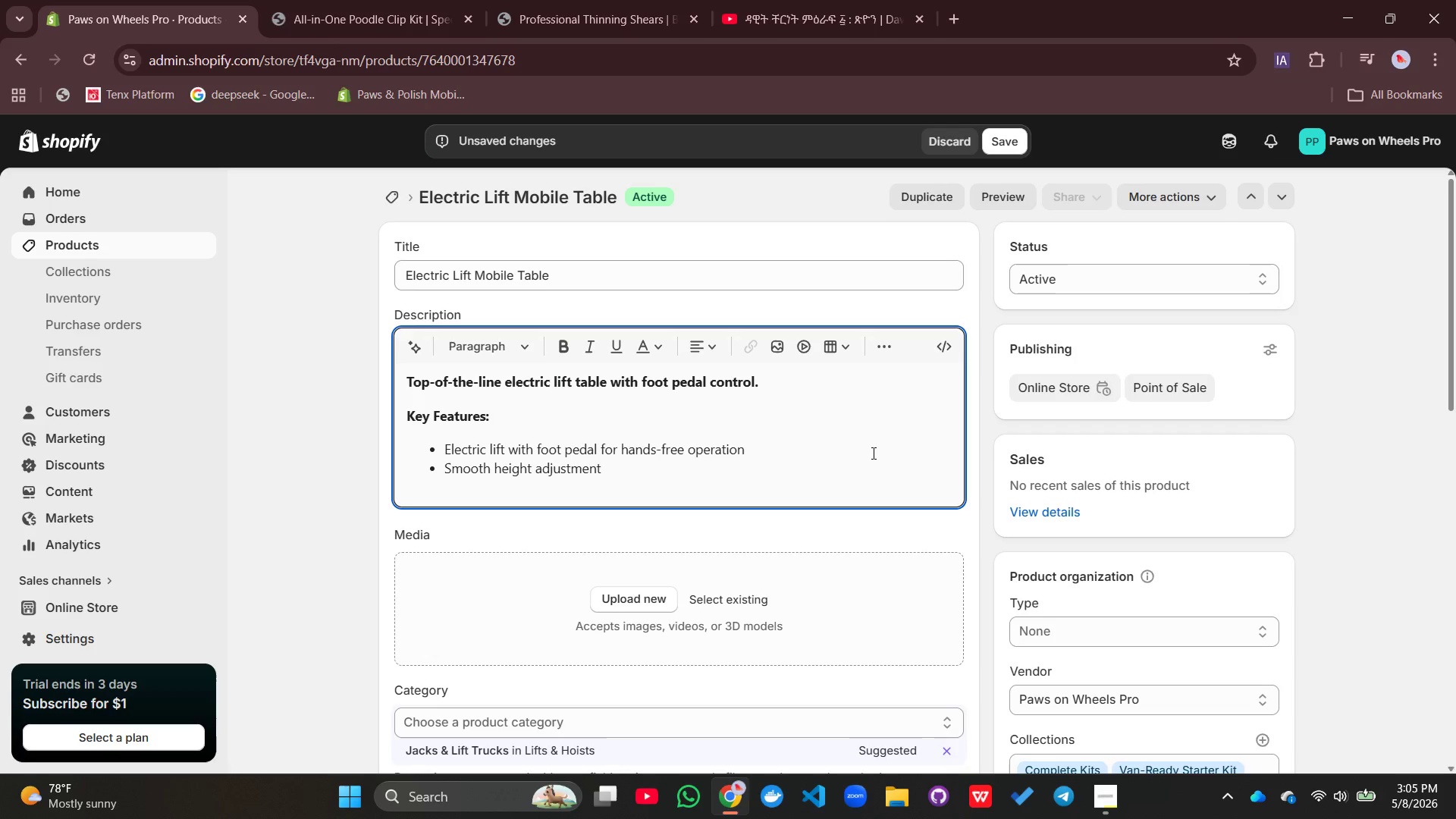 
left_click([872, 453])
 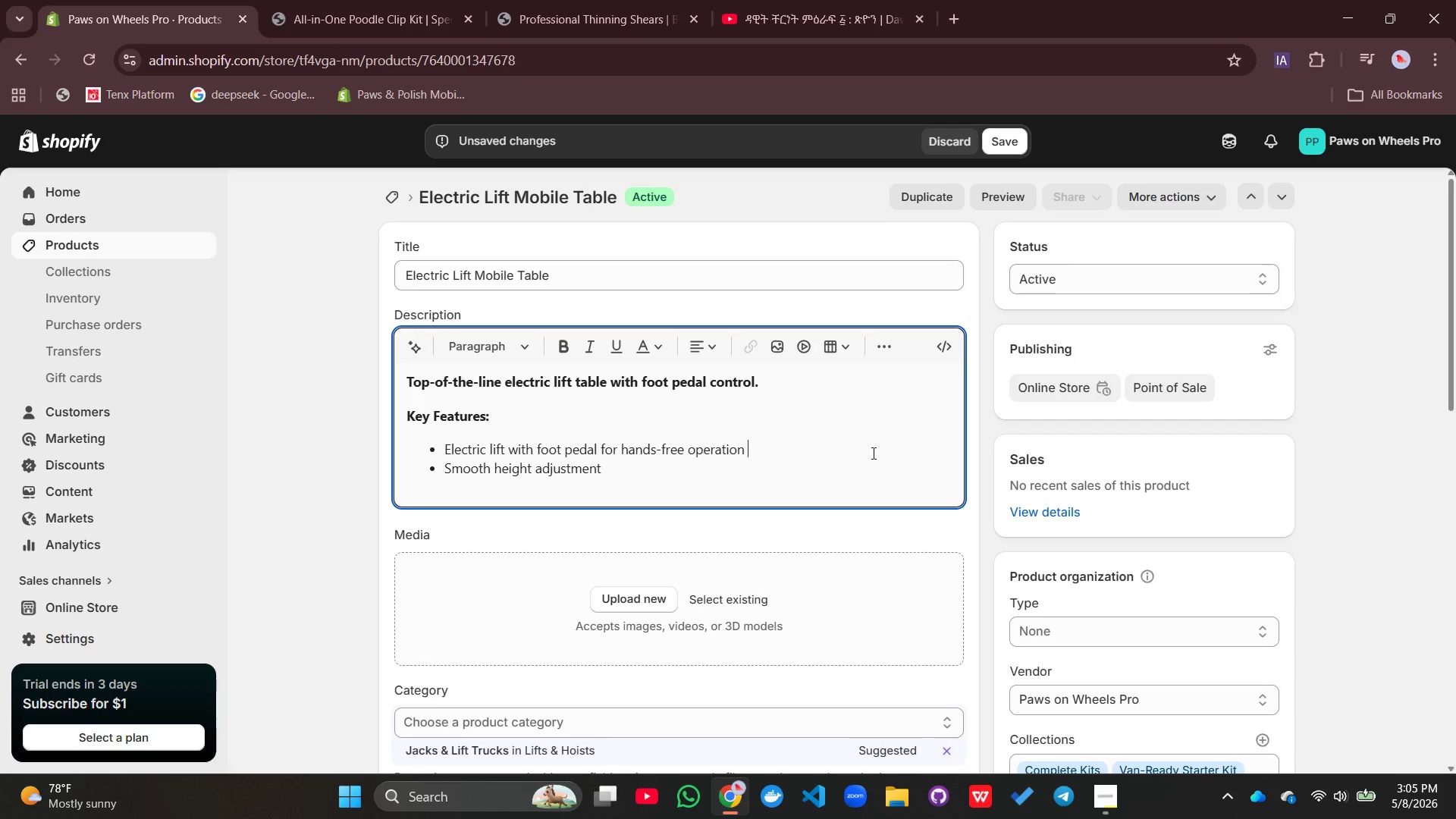 
type( at any)
 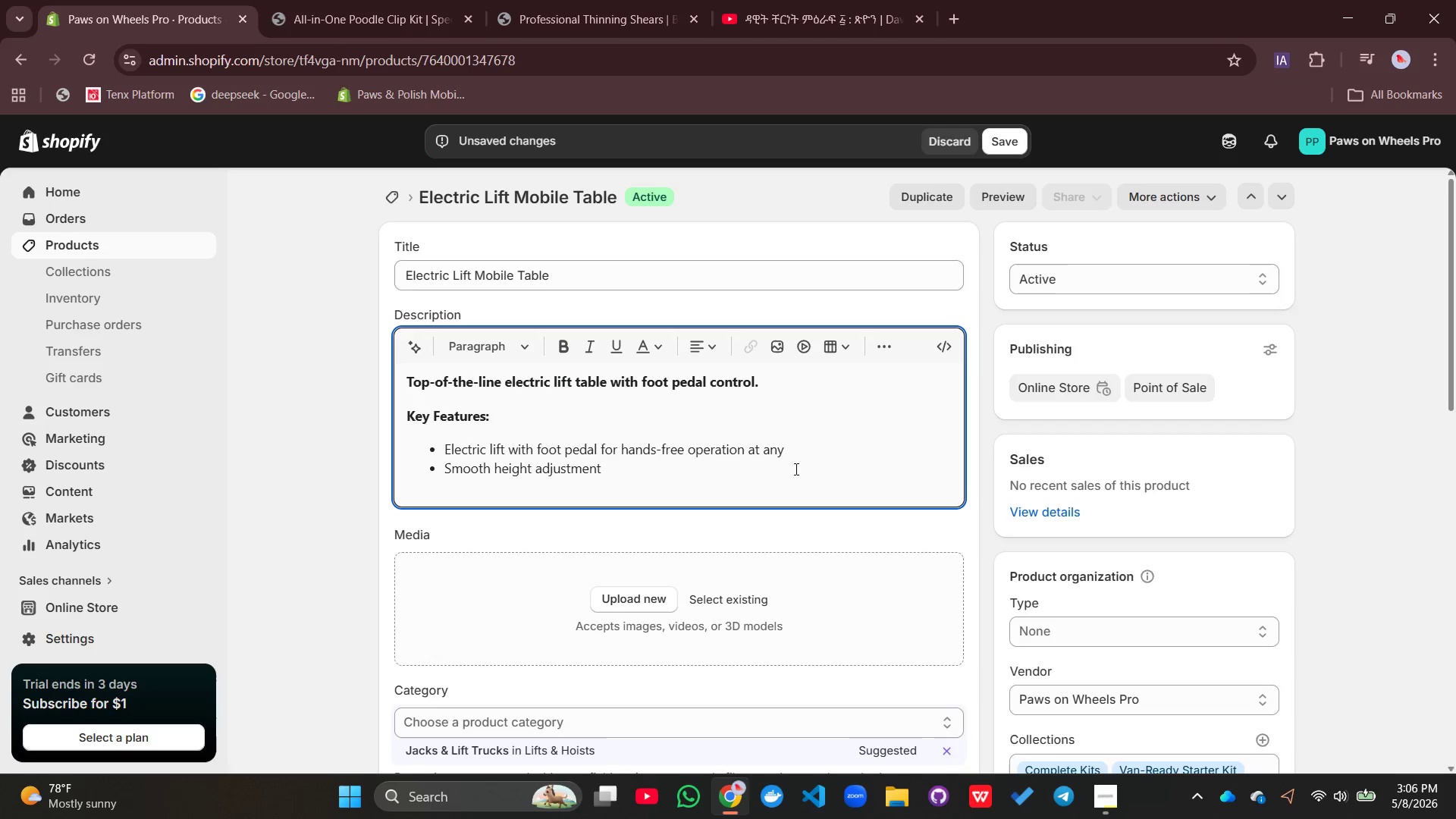 
wait(6.53)
 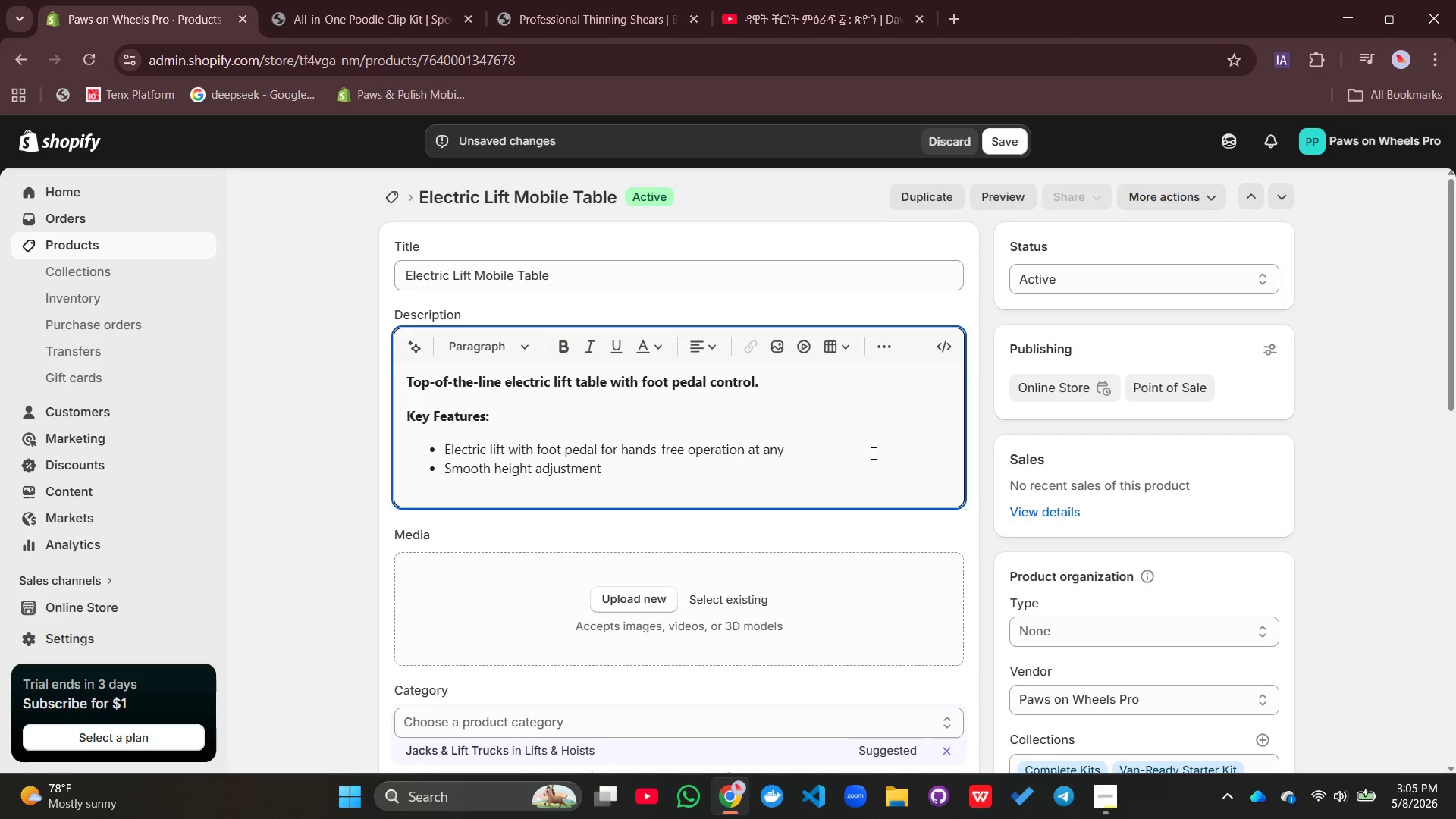 
left_click_drag(start_coordinate=[742, 447], to_coordinate=[866, 449])
 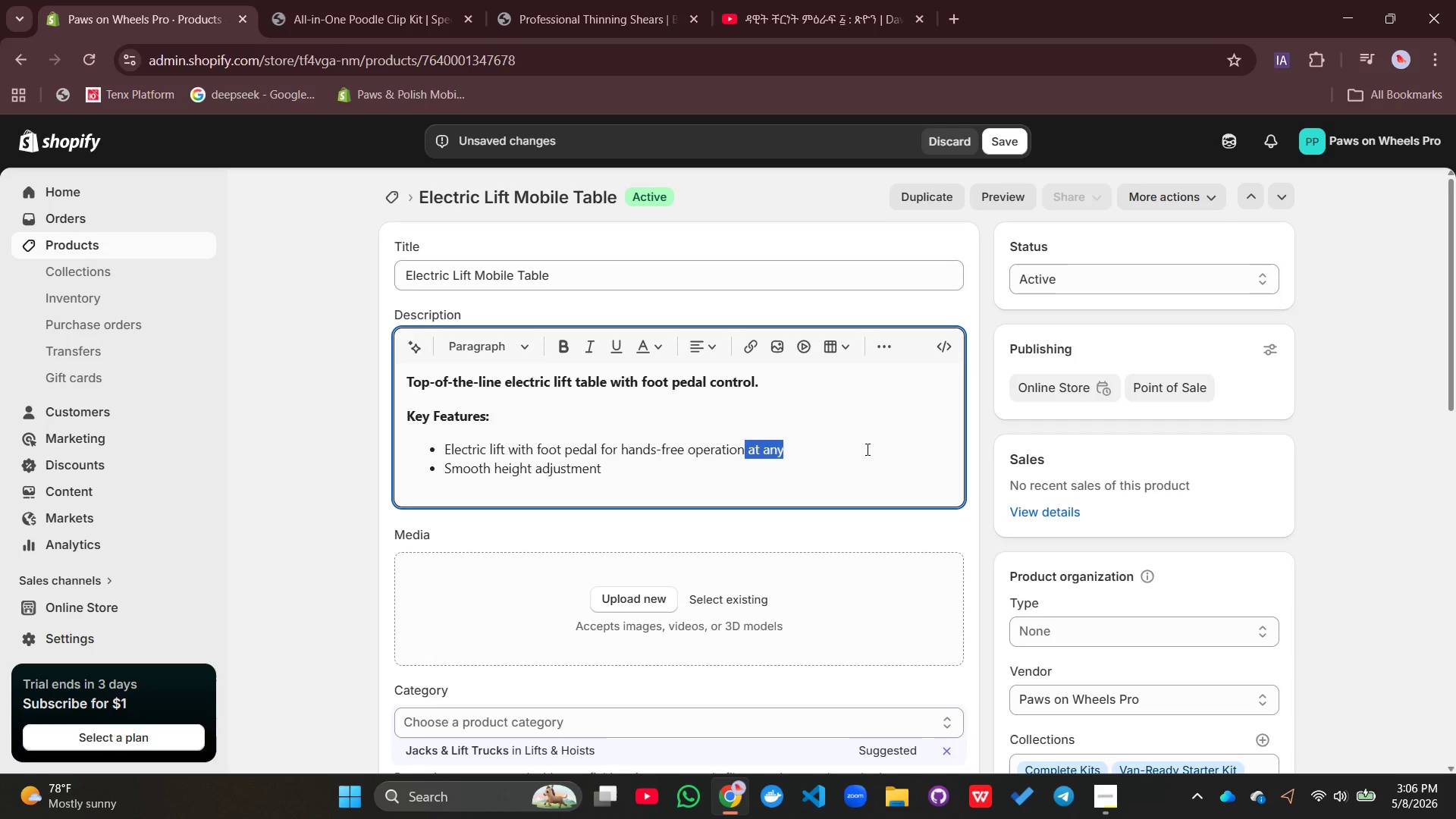 
key(Control+X)
 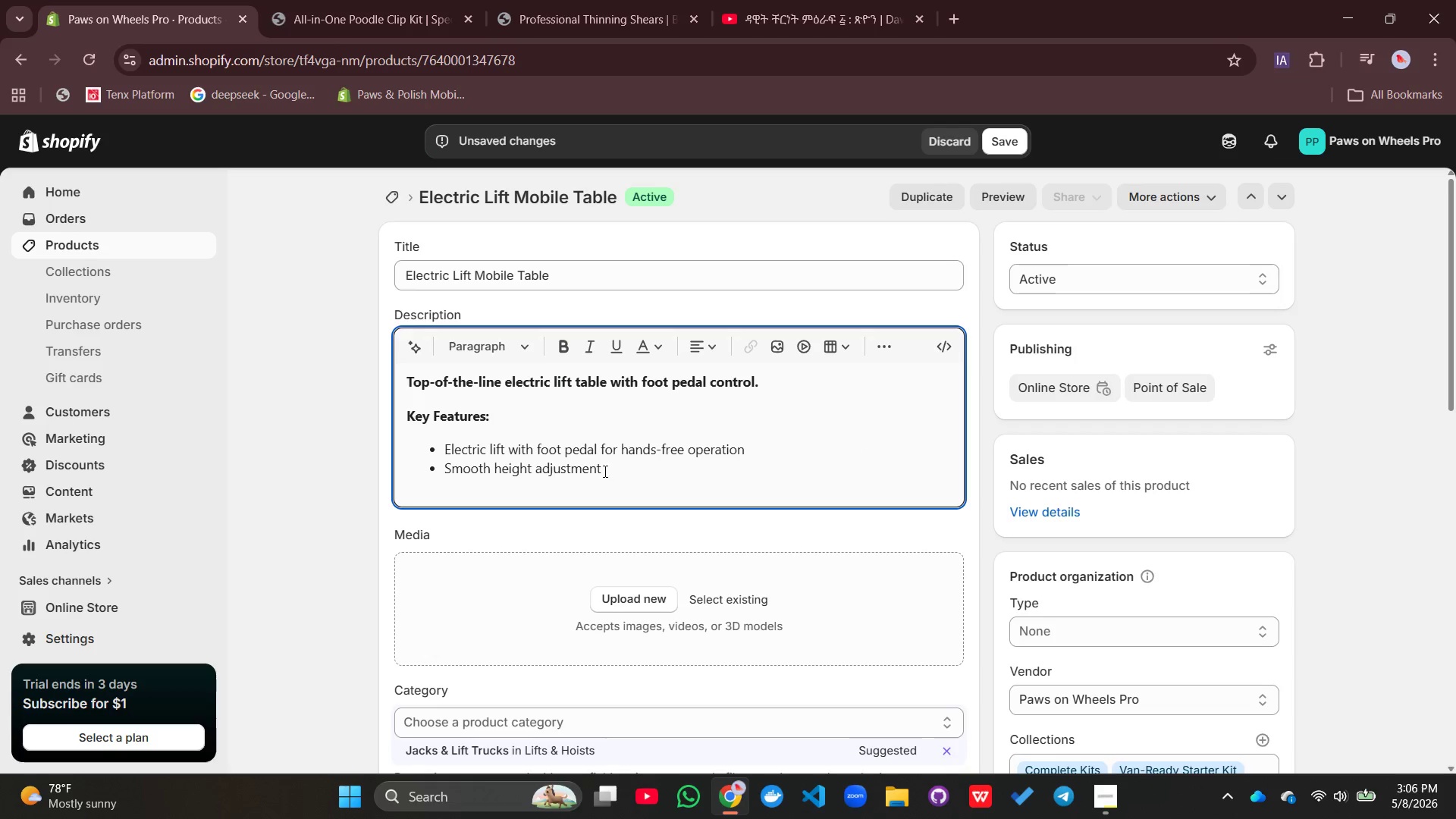 
left_click([602, 469])
 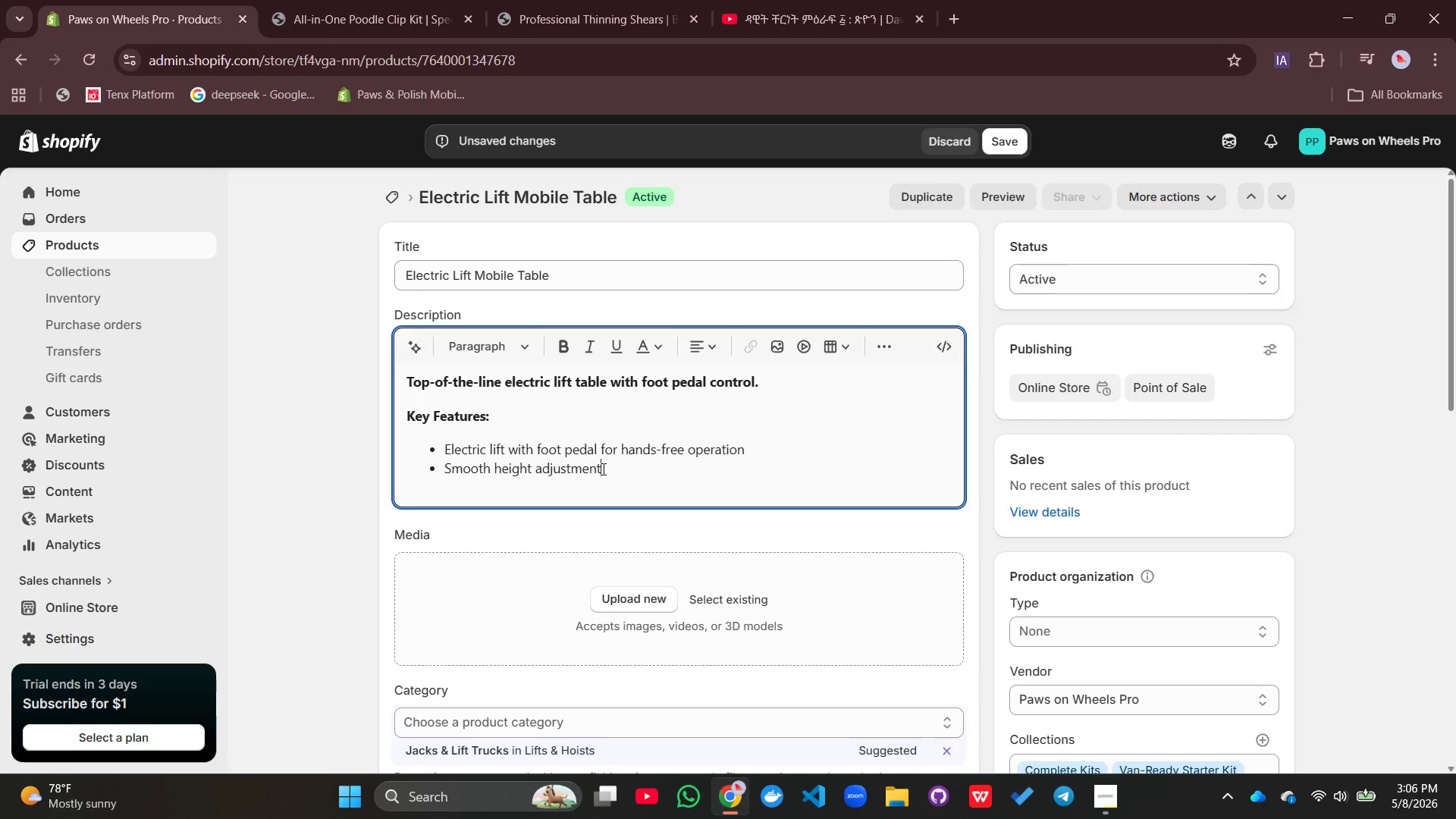 
key(Control+V)
 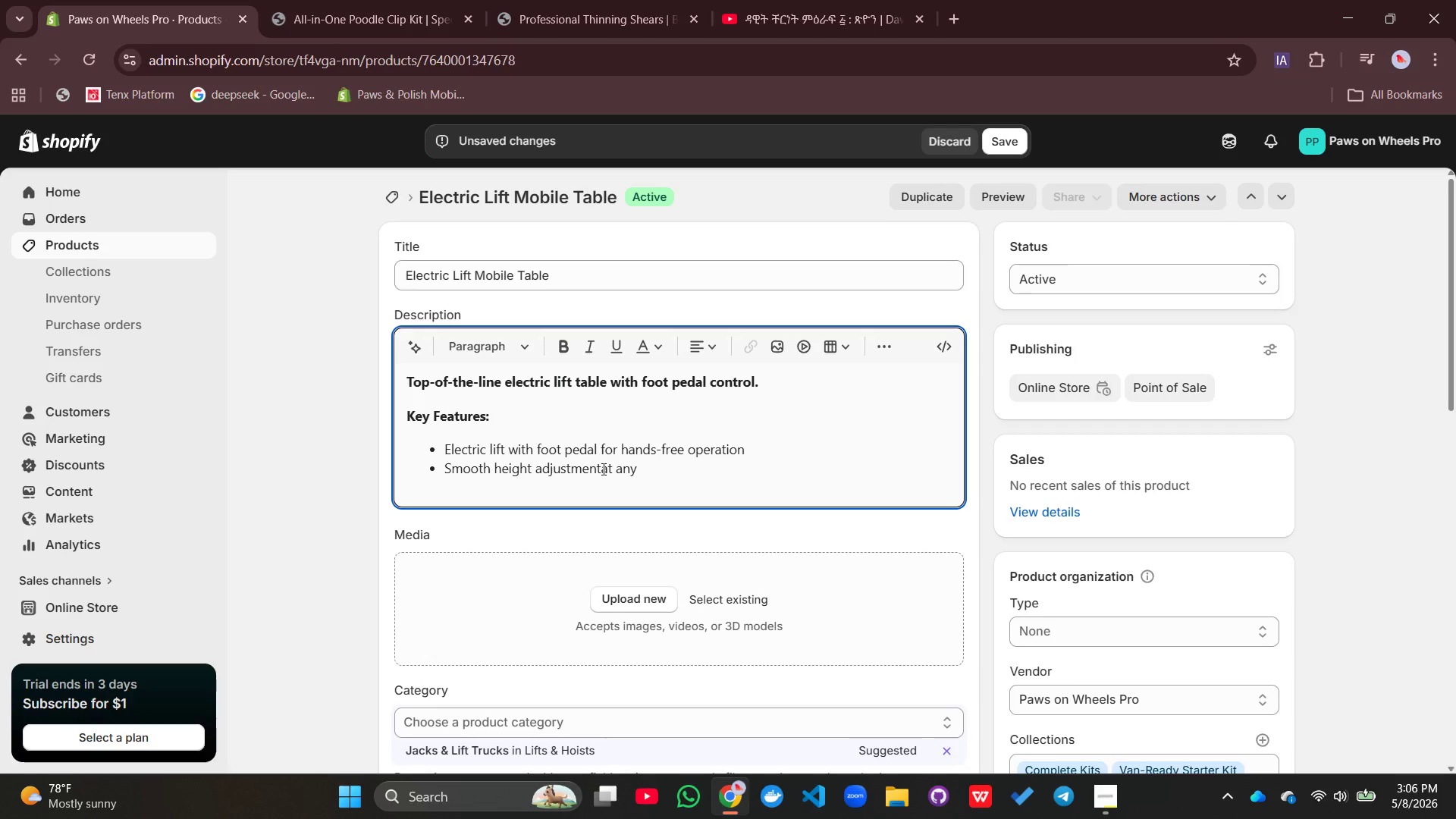 
left_click([602, 469])
 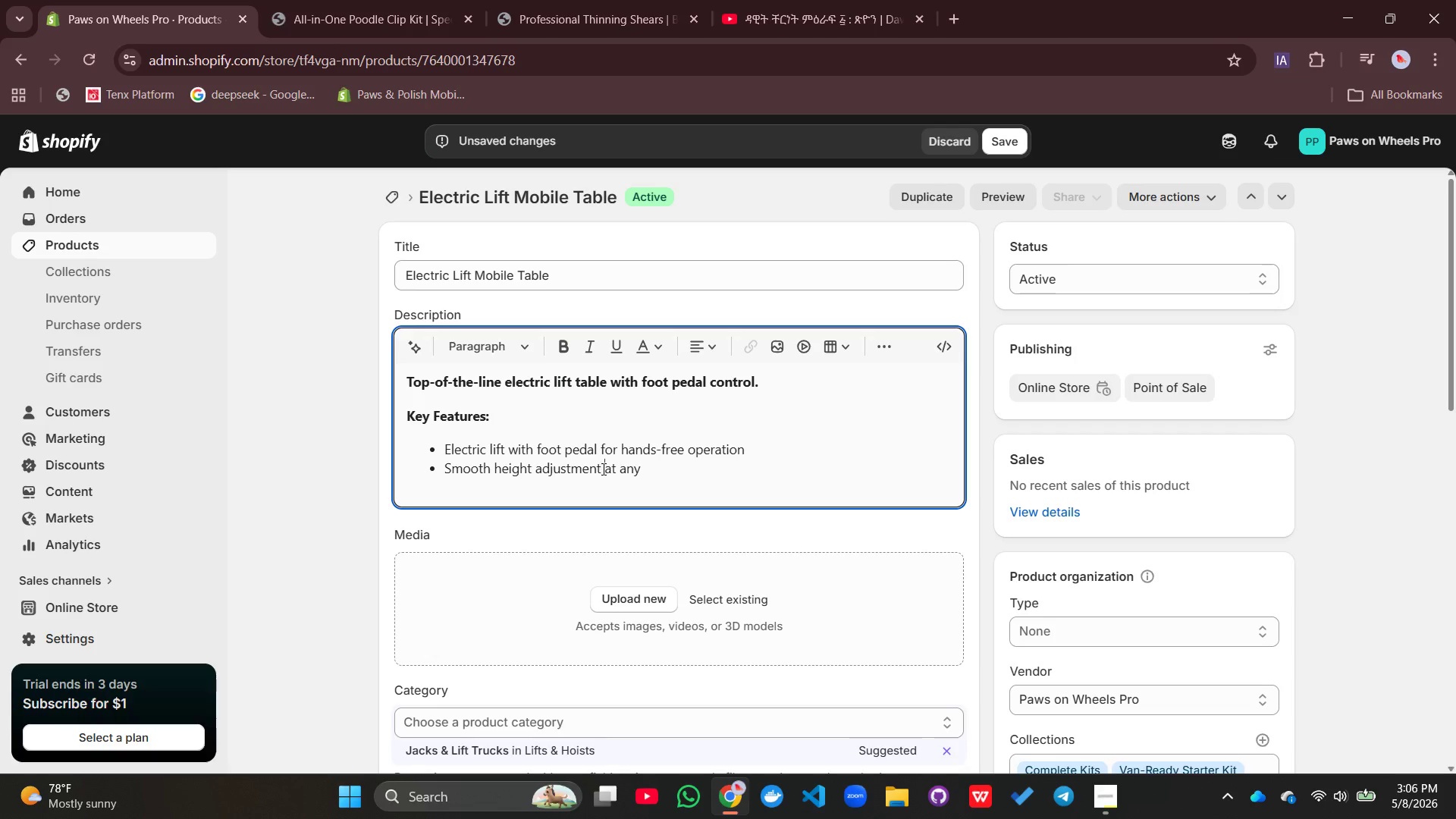 
key(Space)
 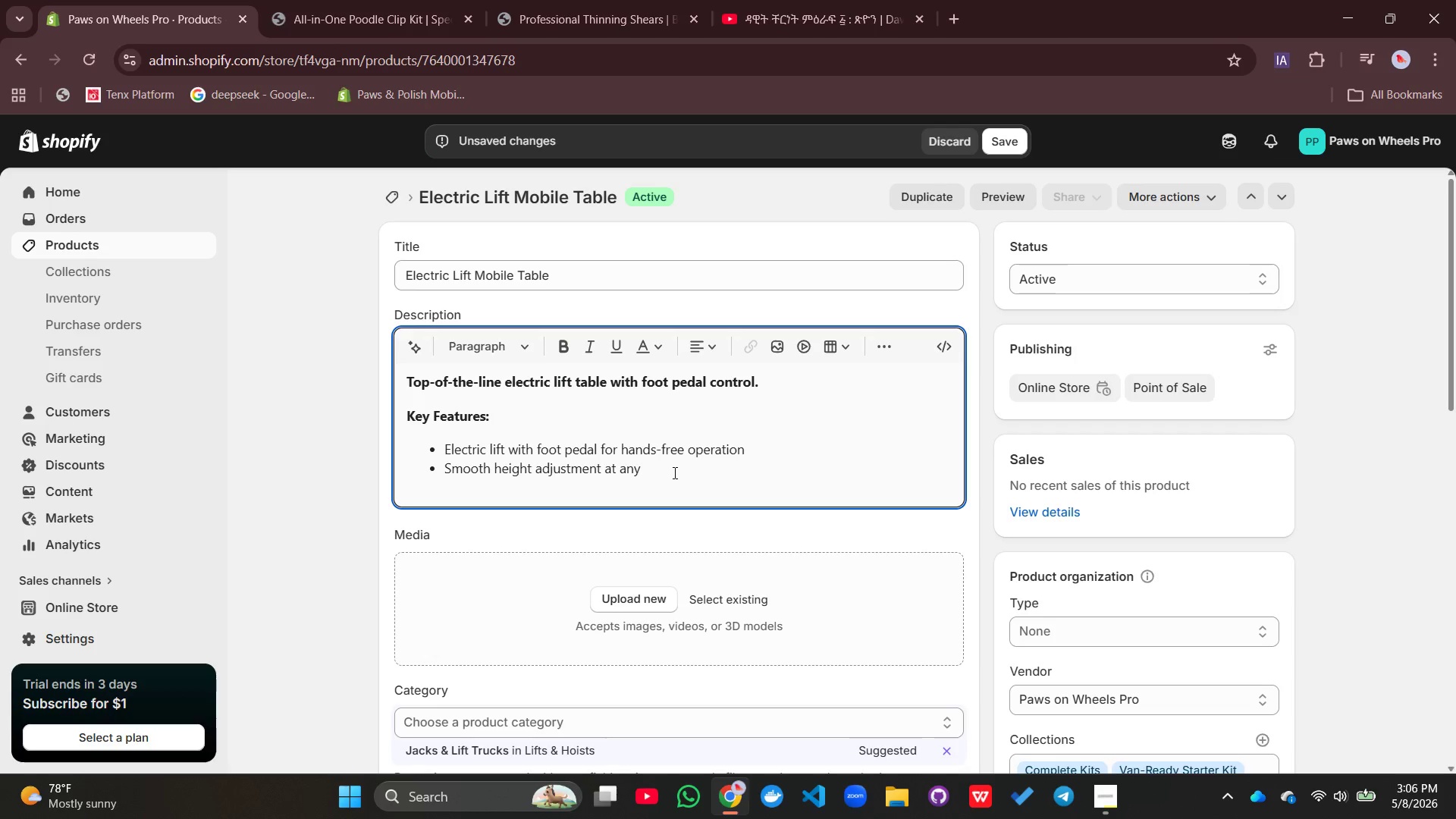 
left_click([674, 473])
 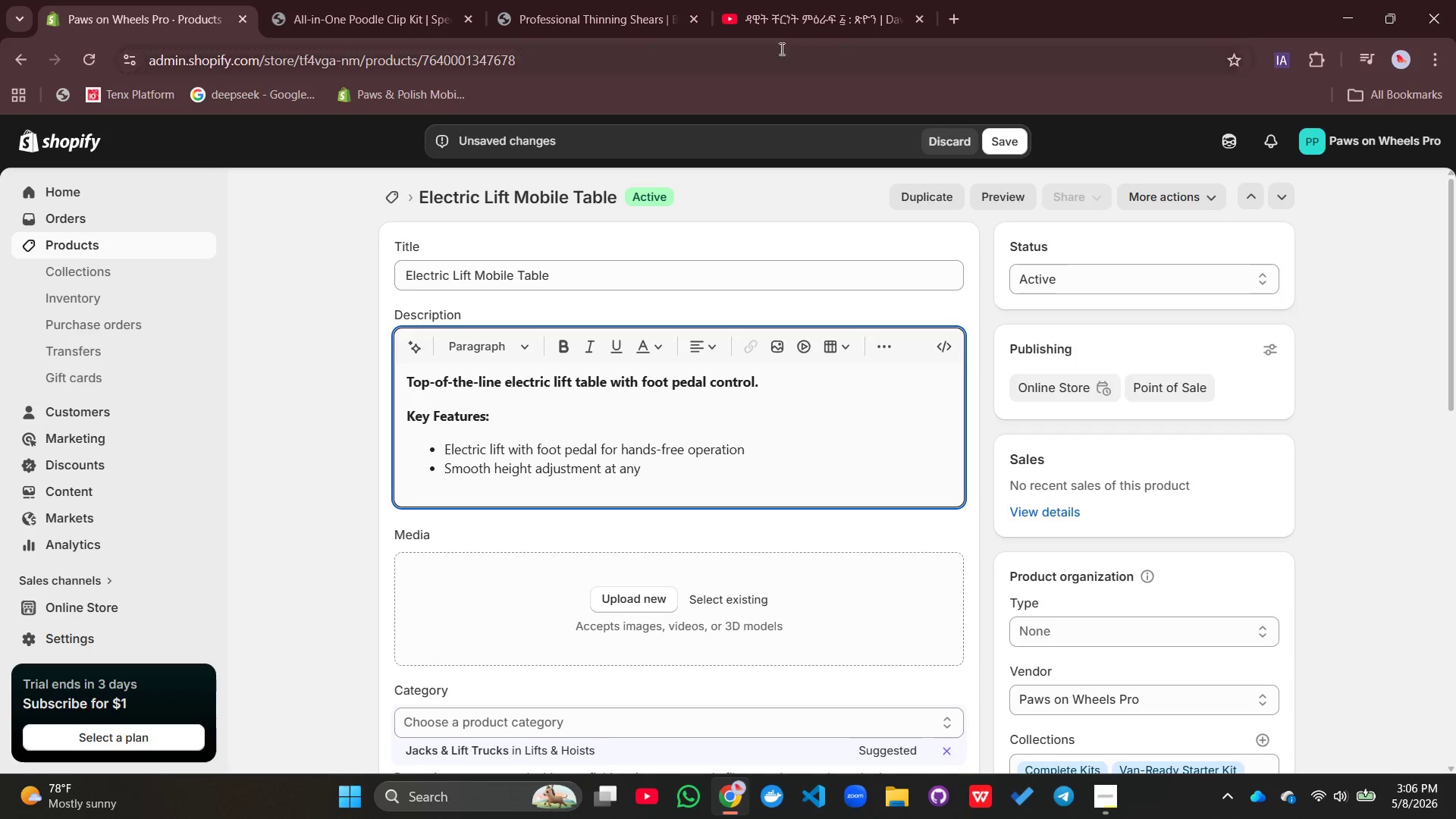 
left_click([777, 27])
 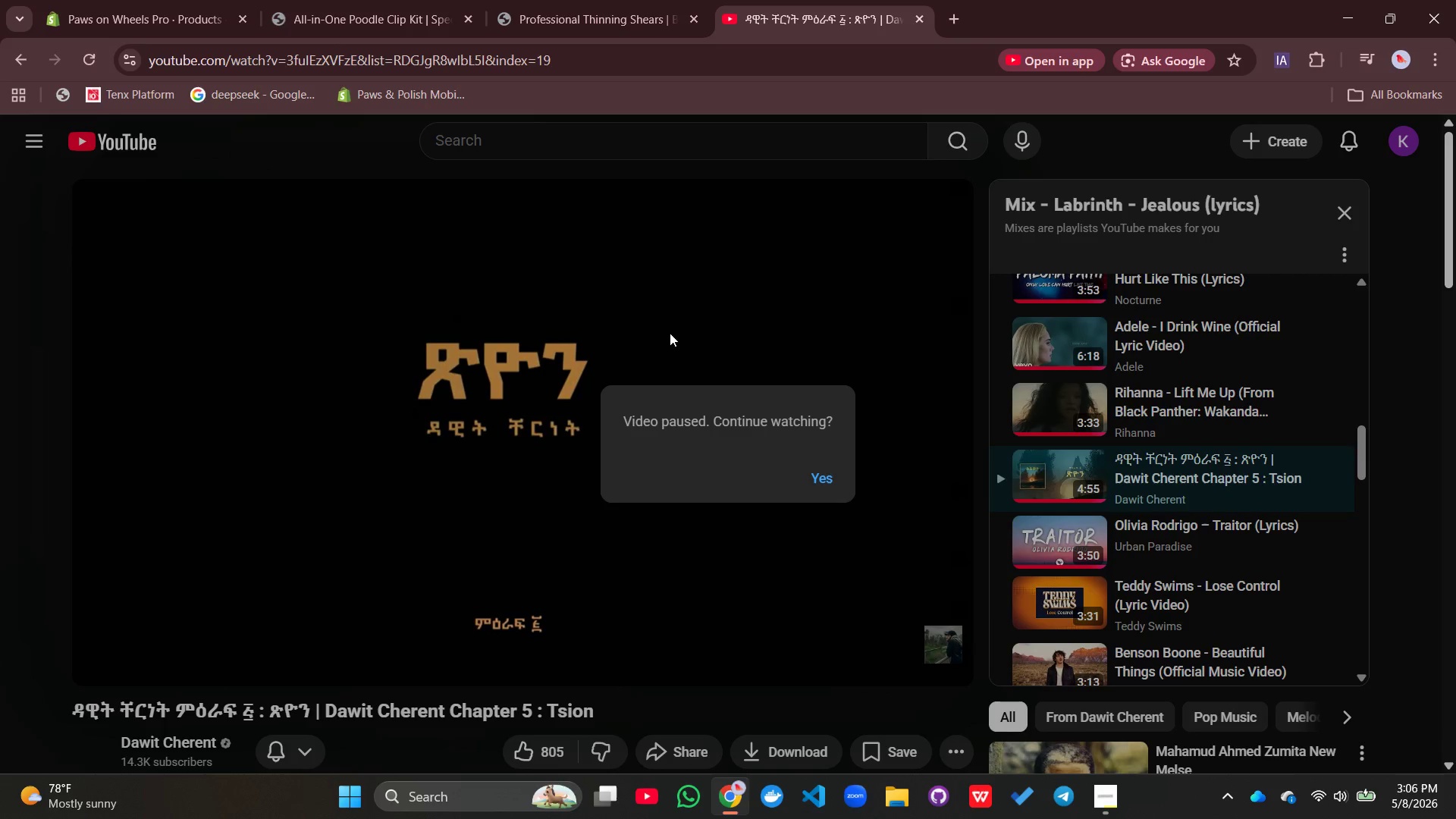 
left_click([670, 333])
 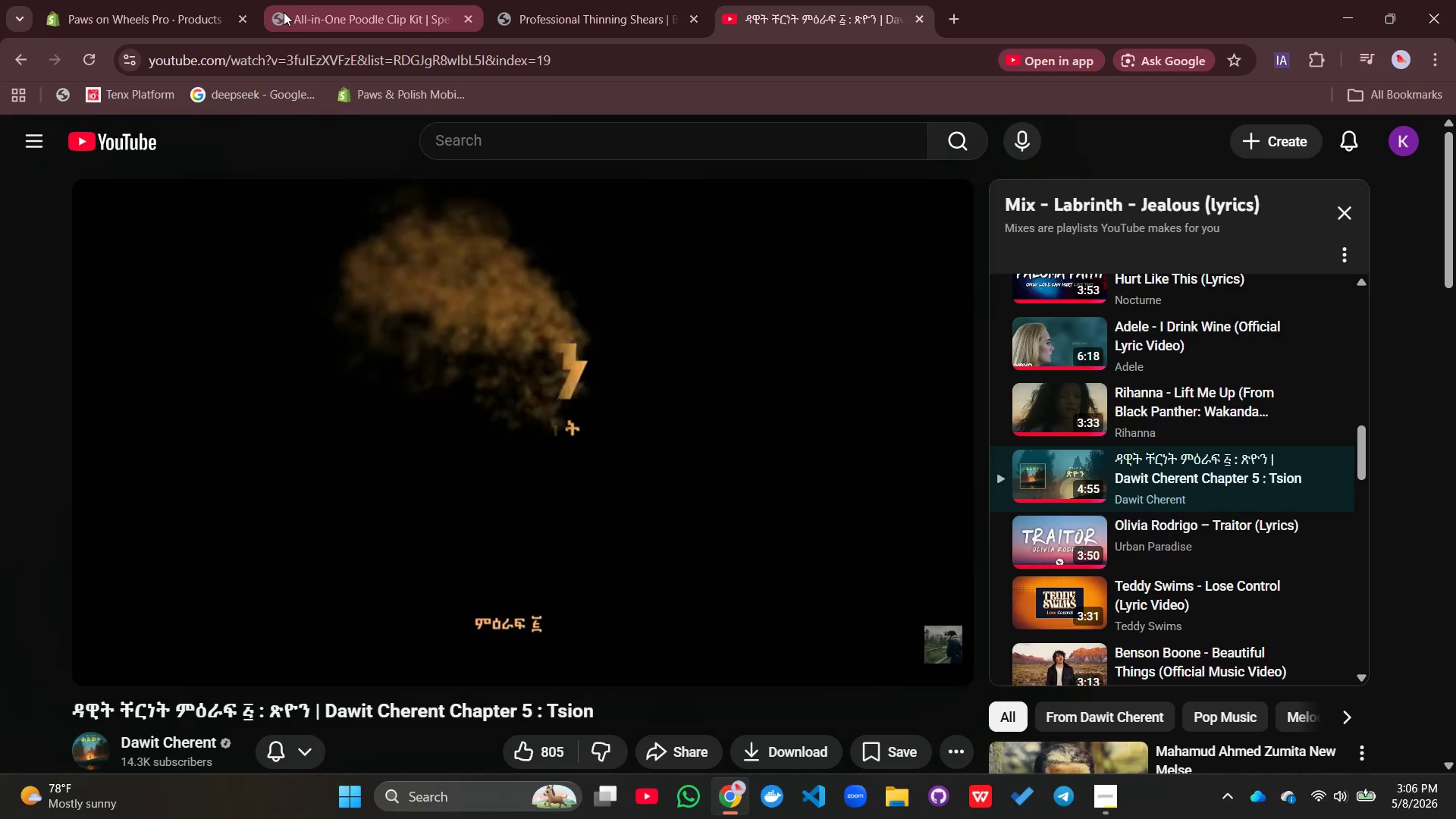 
left_click([208, 20])
 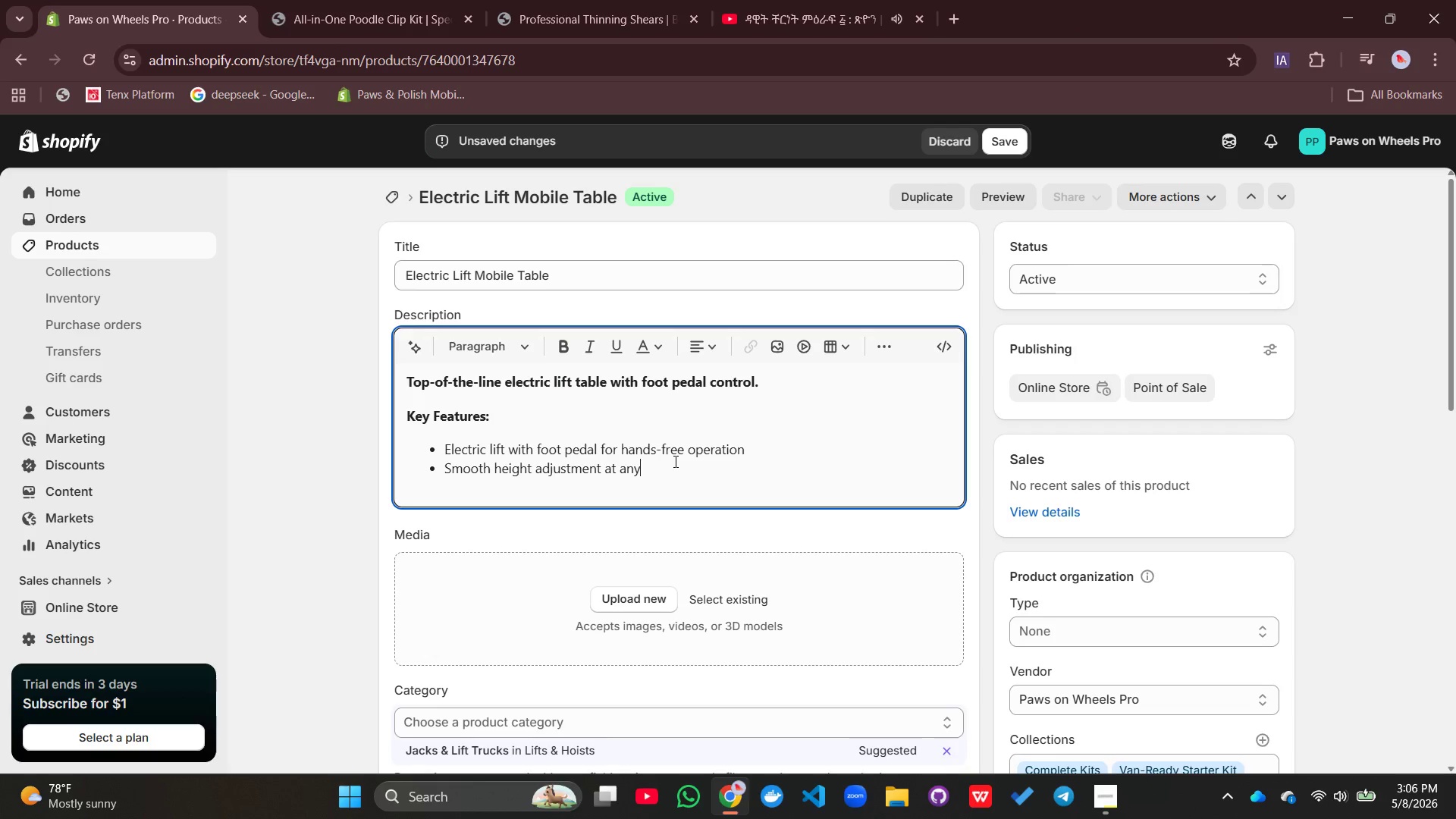 
type( position)
 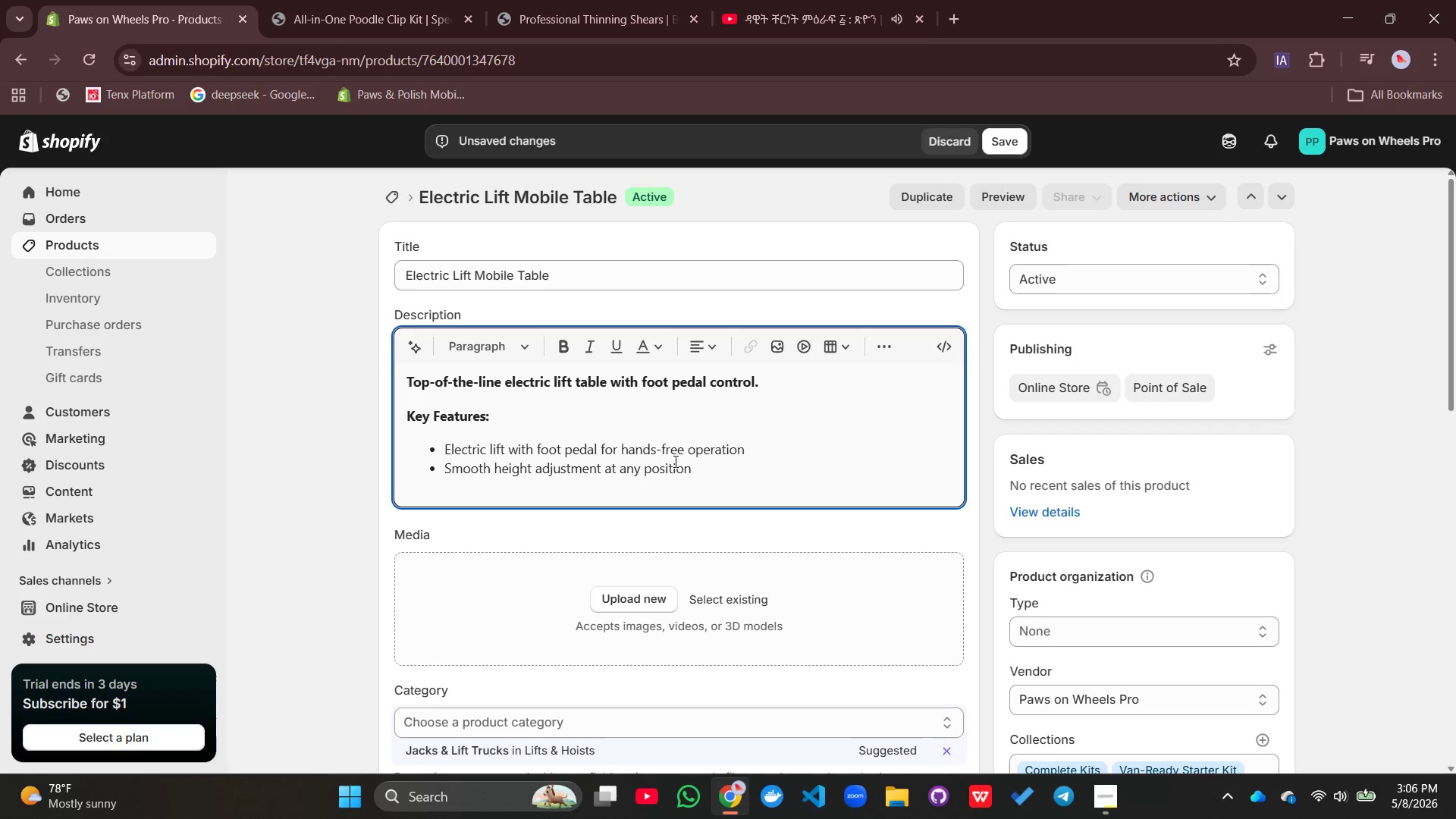 
key(Enter)
 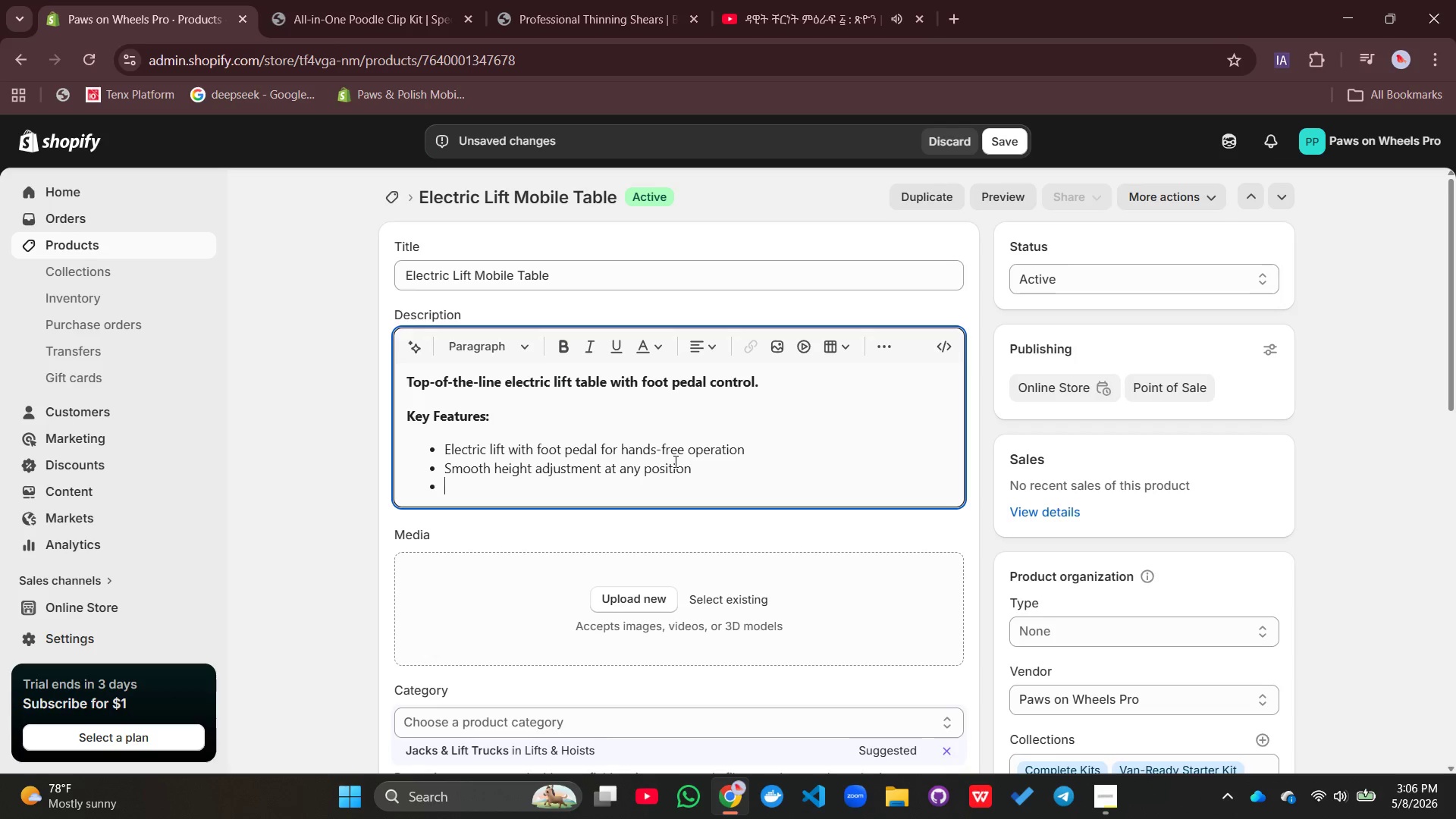 
type(Heavy-duty holds up to 200 pounds)
 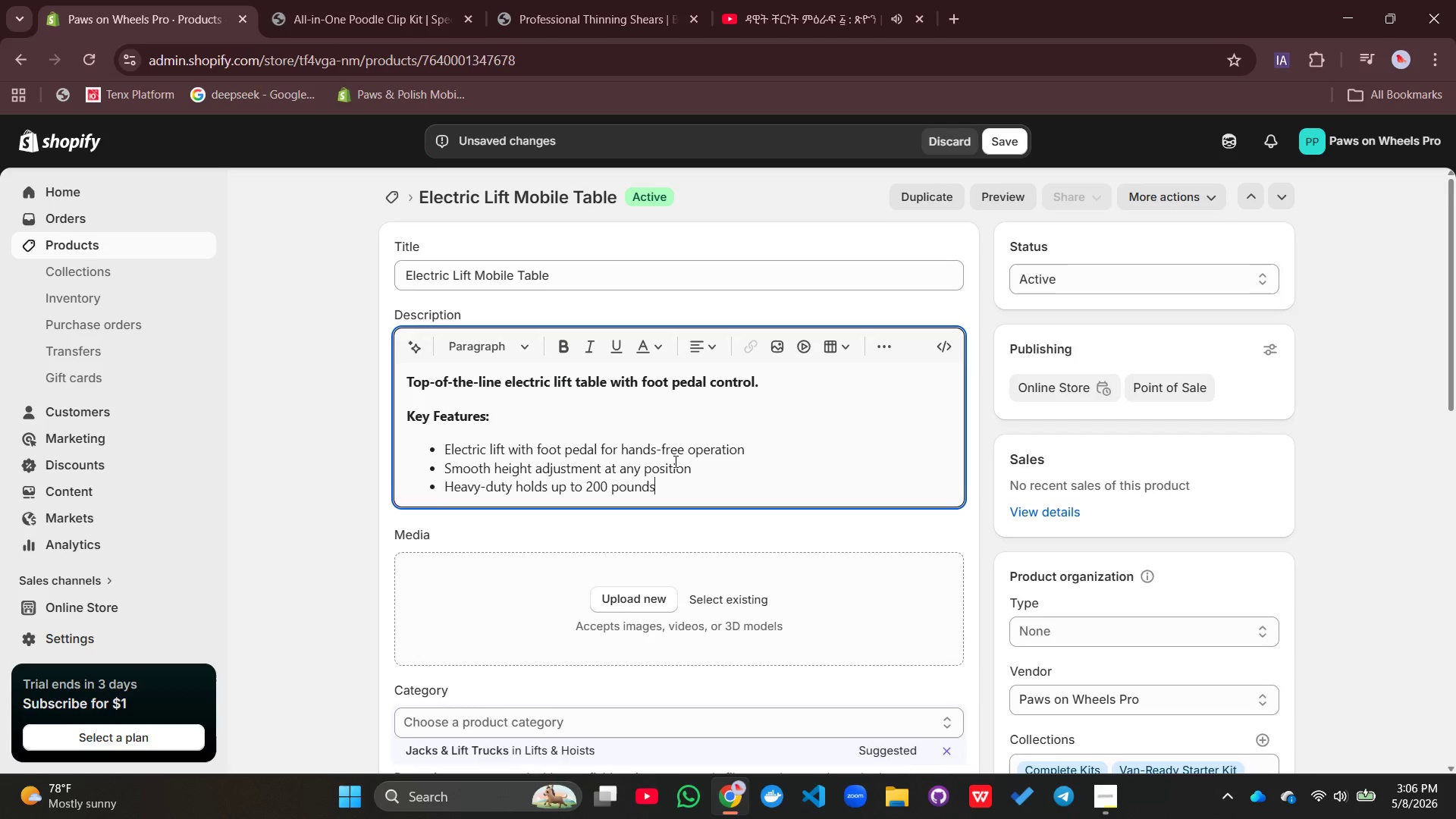 
key(Enter)
 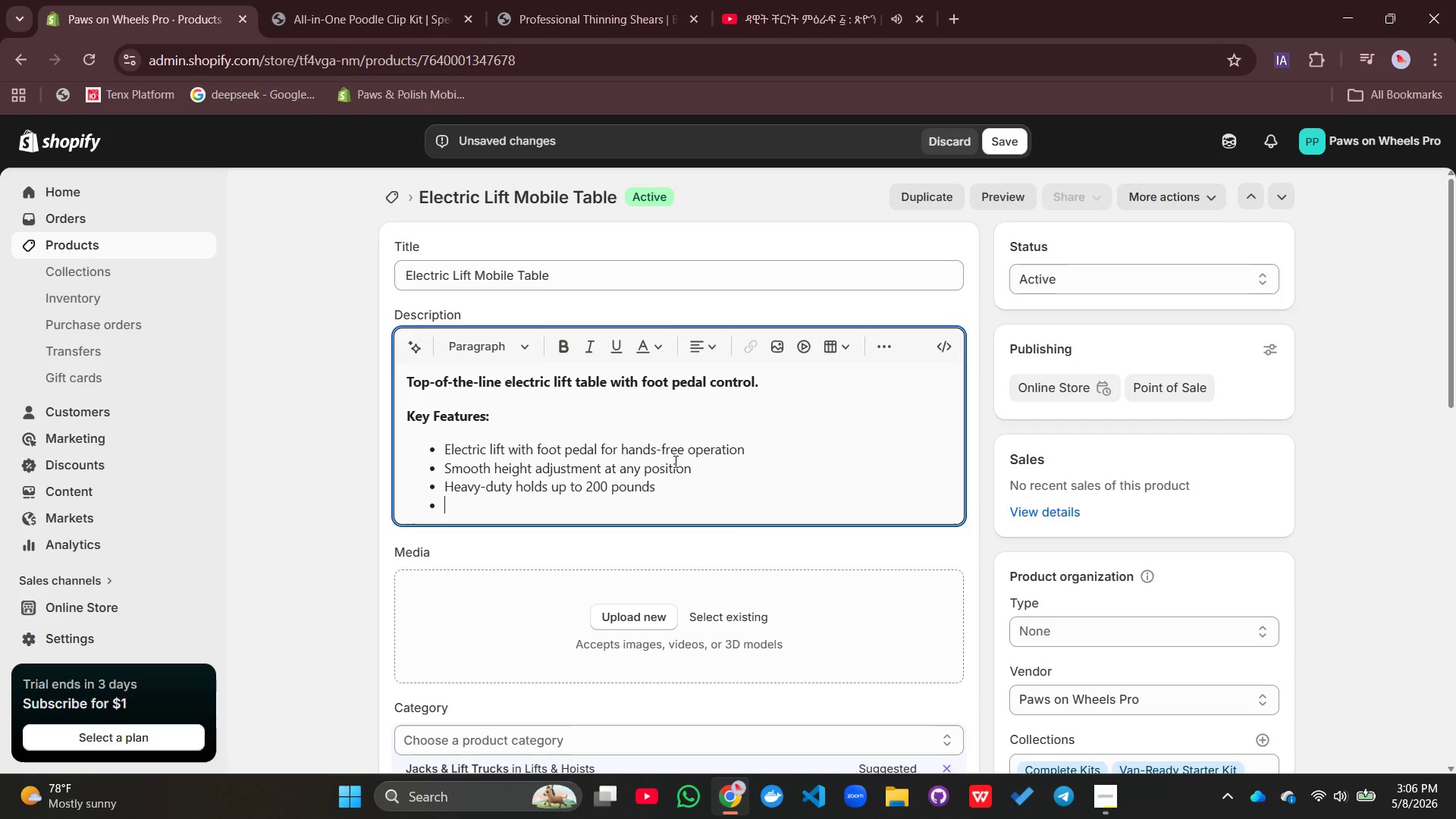 
type(Non-slip surface for pet secutity)
key(Backspace)
key(Backspace)
key(Backspace)
key(Backspace)
type(rity)
 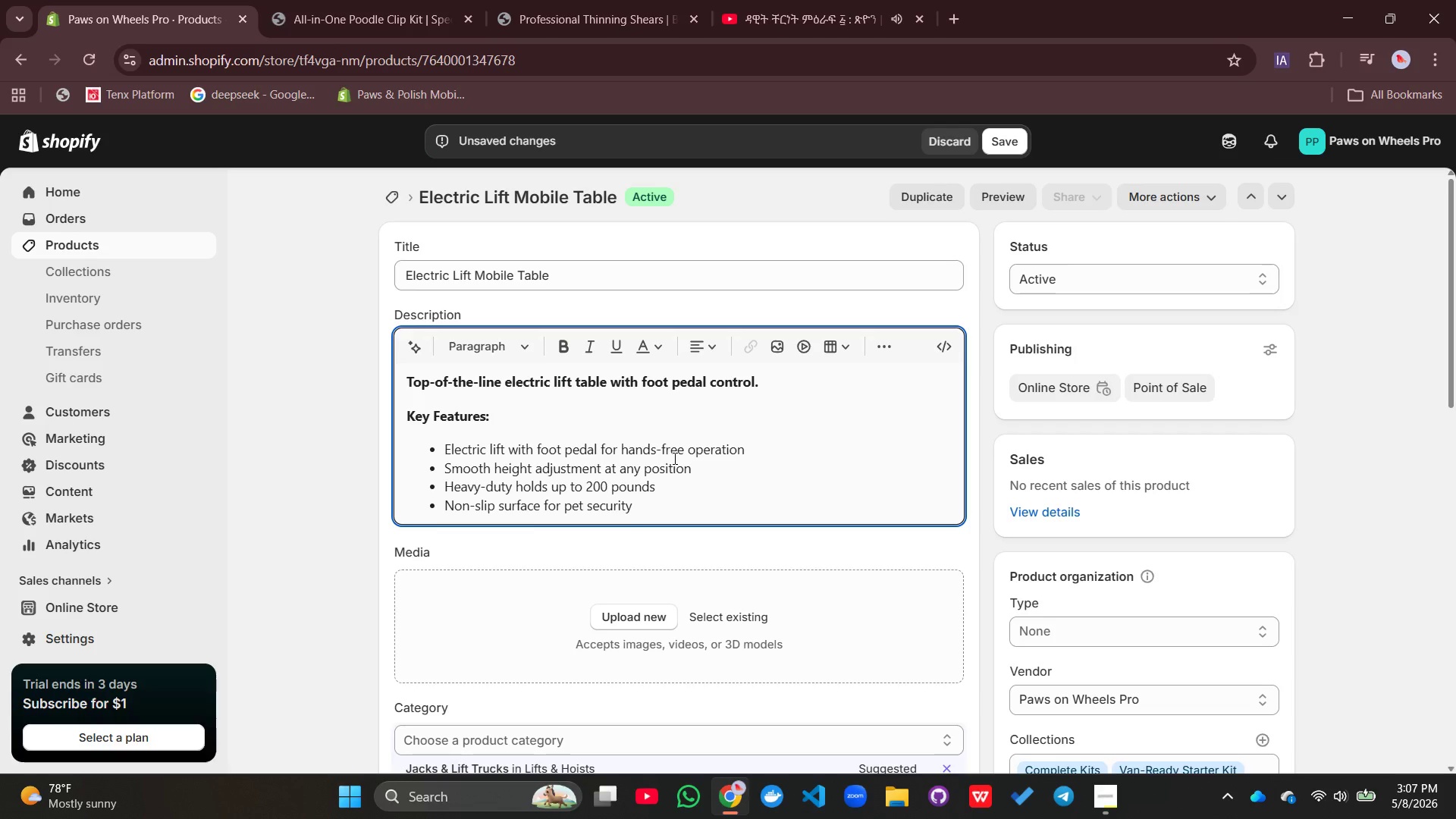 
key(Enter)
 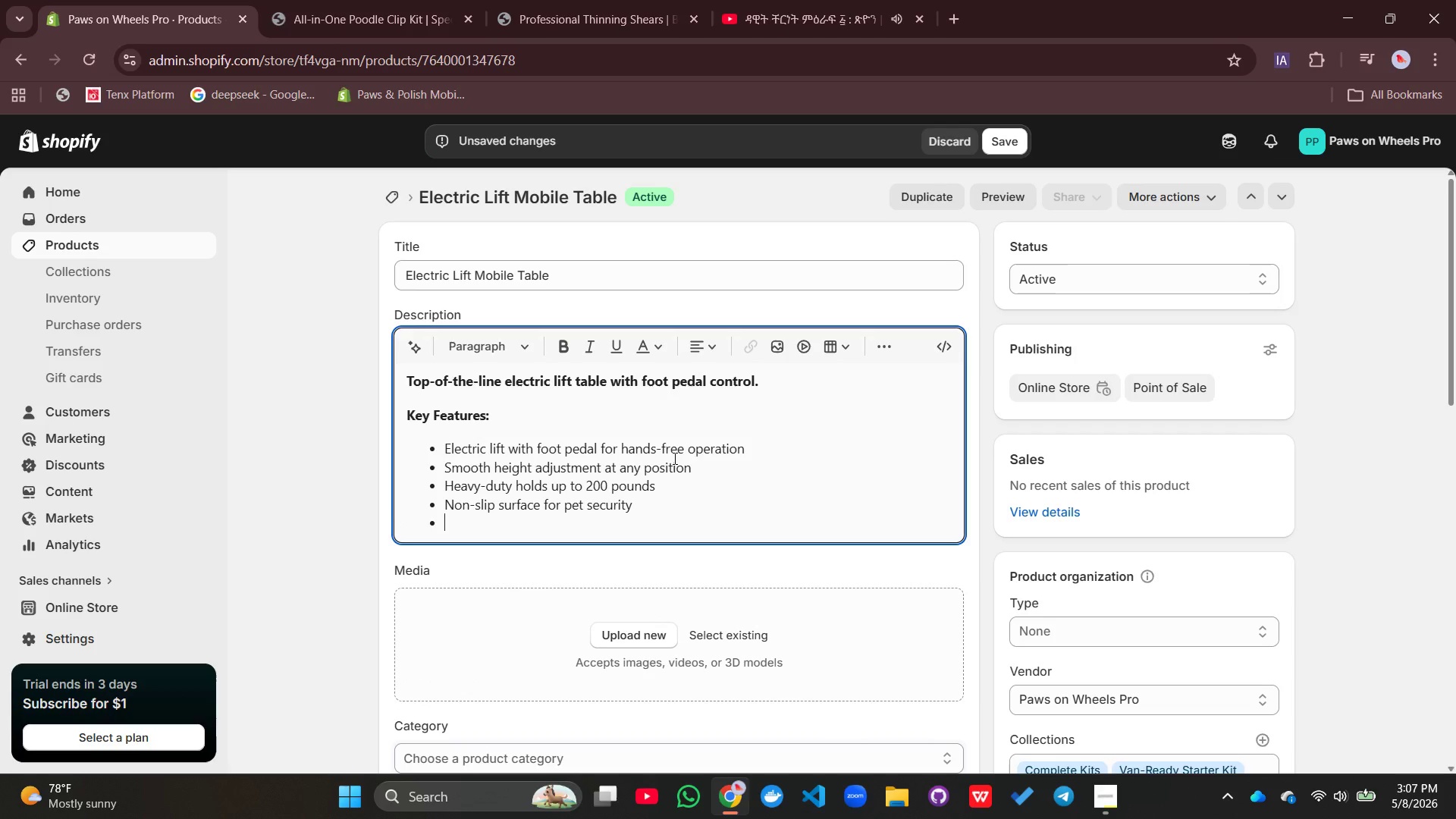 
type(Easy-clean alumium)
 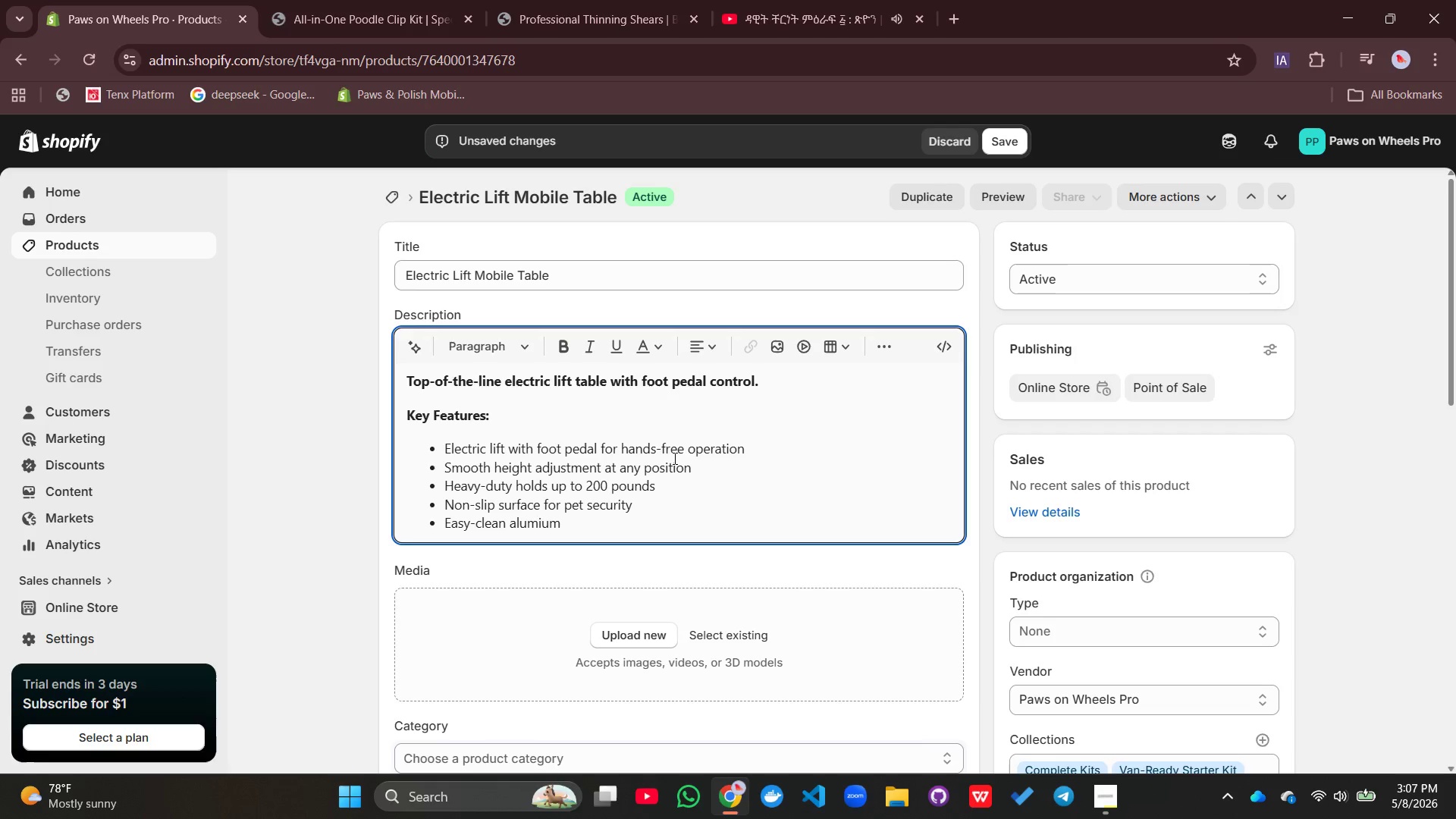 
key(Backspace)
key(Backspace)
type(num o)
key(Backspace)
type(construction)
 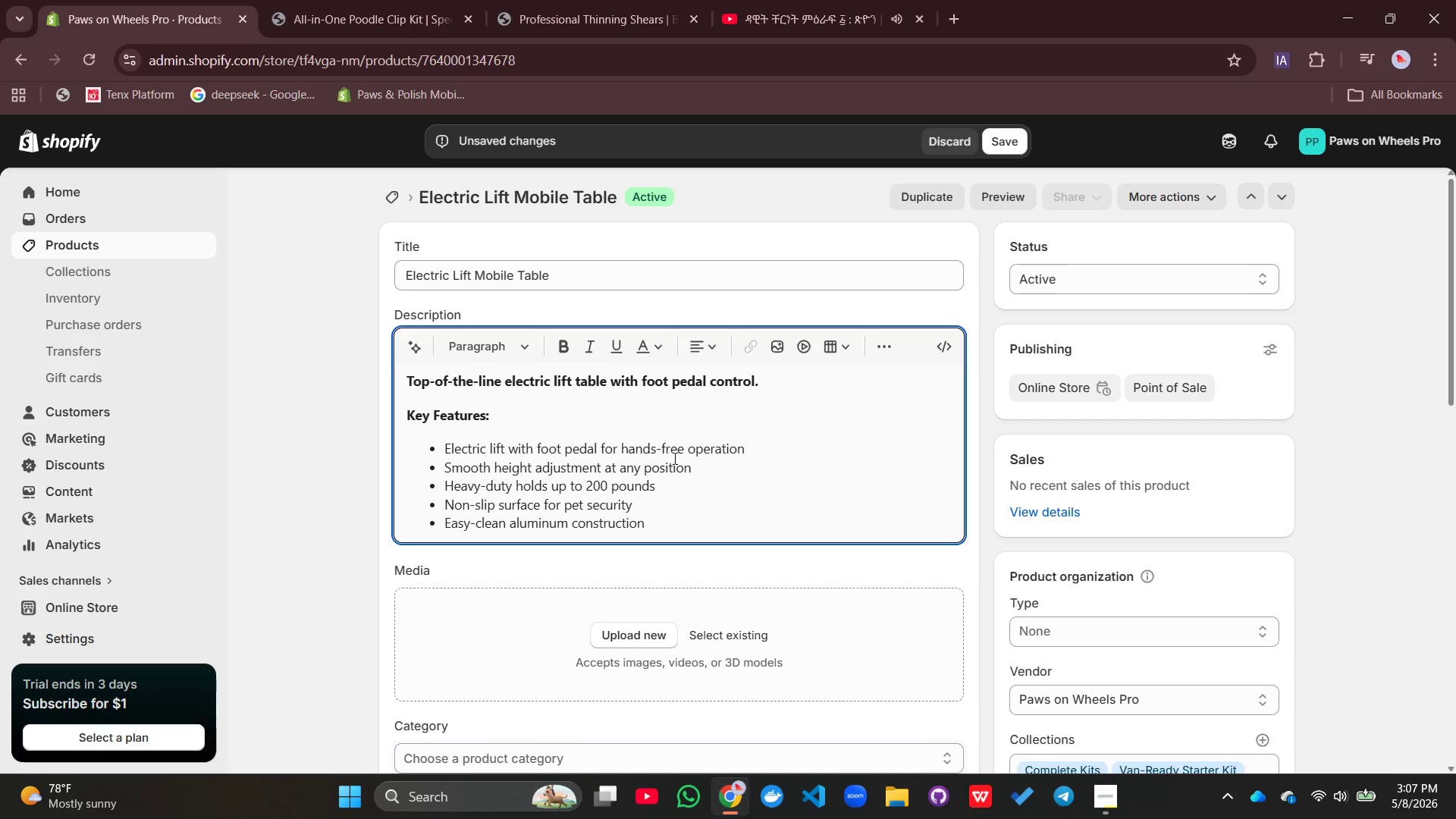 
key(Enter)
 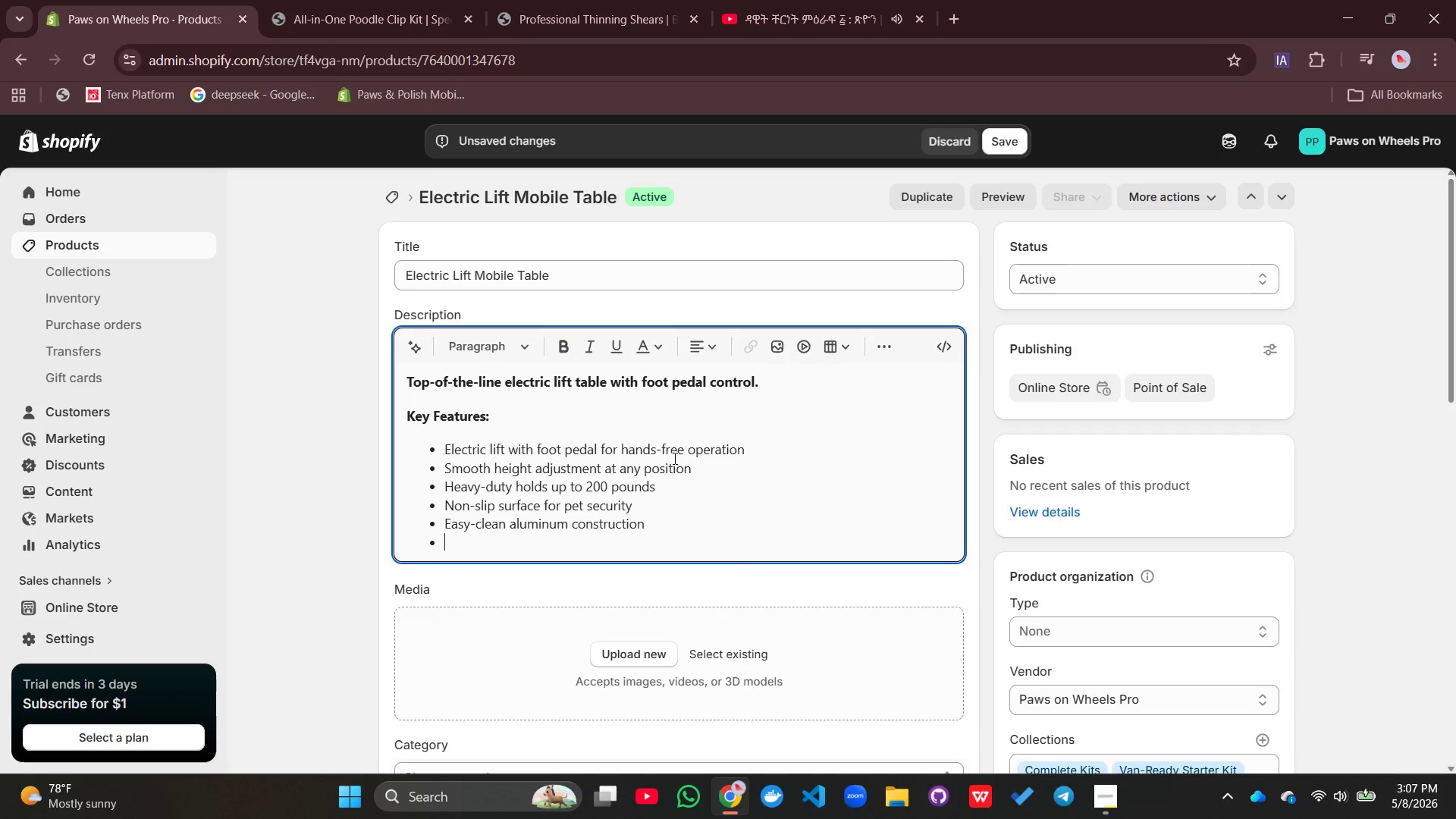 
type(Specifications:)
 